 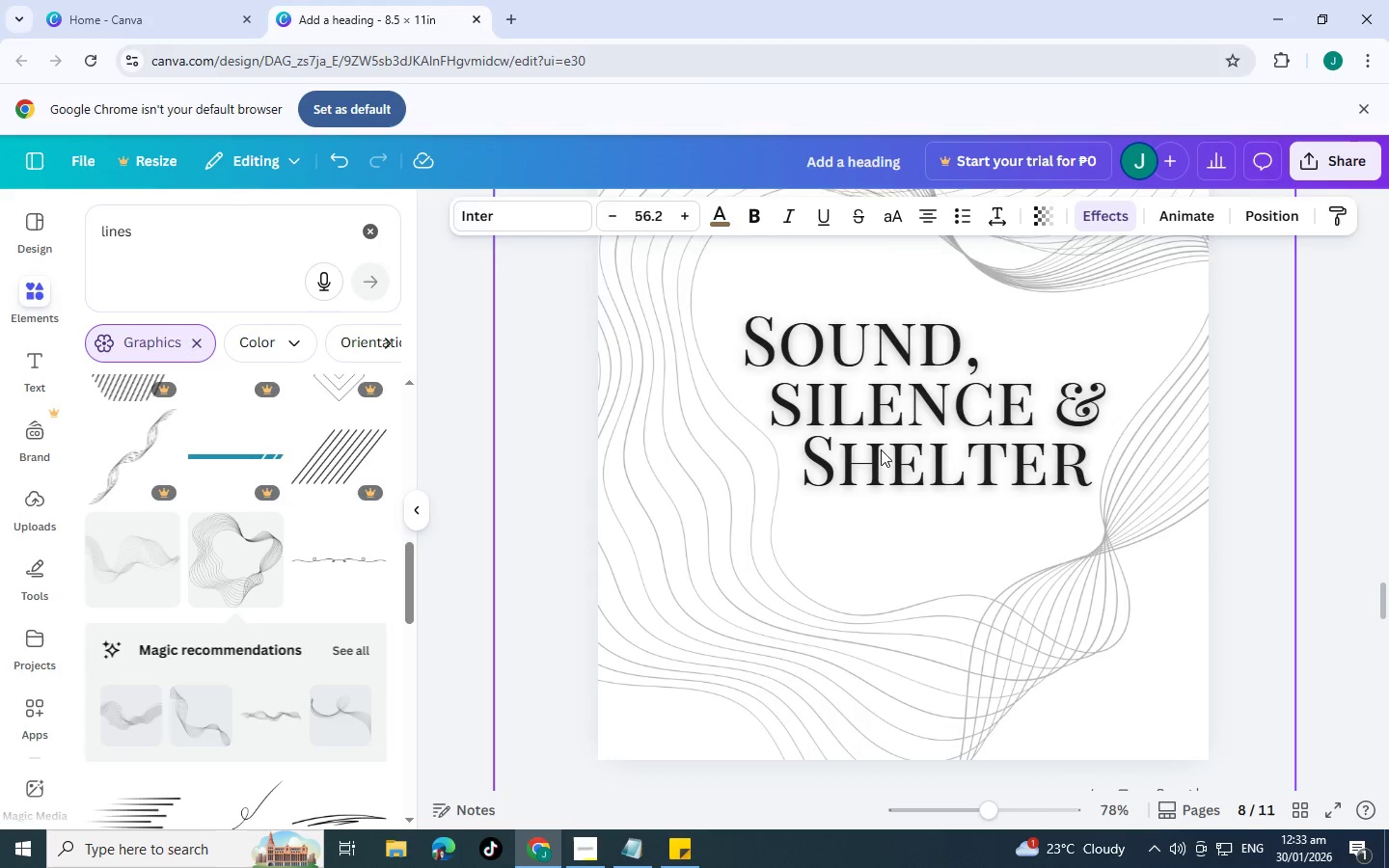 
left_click([911, 391])
 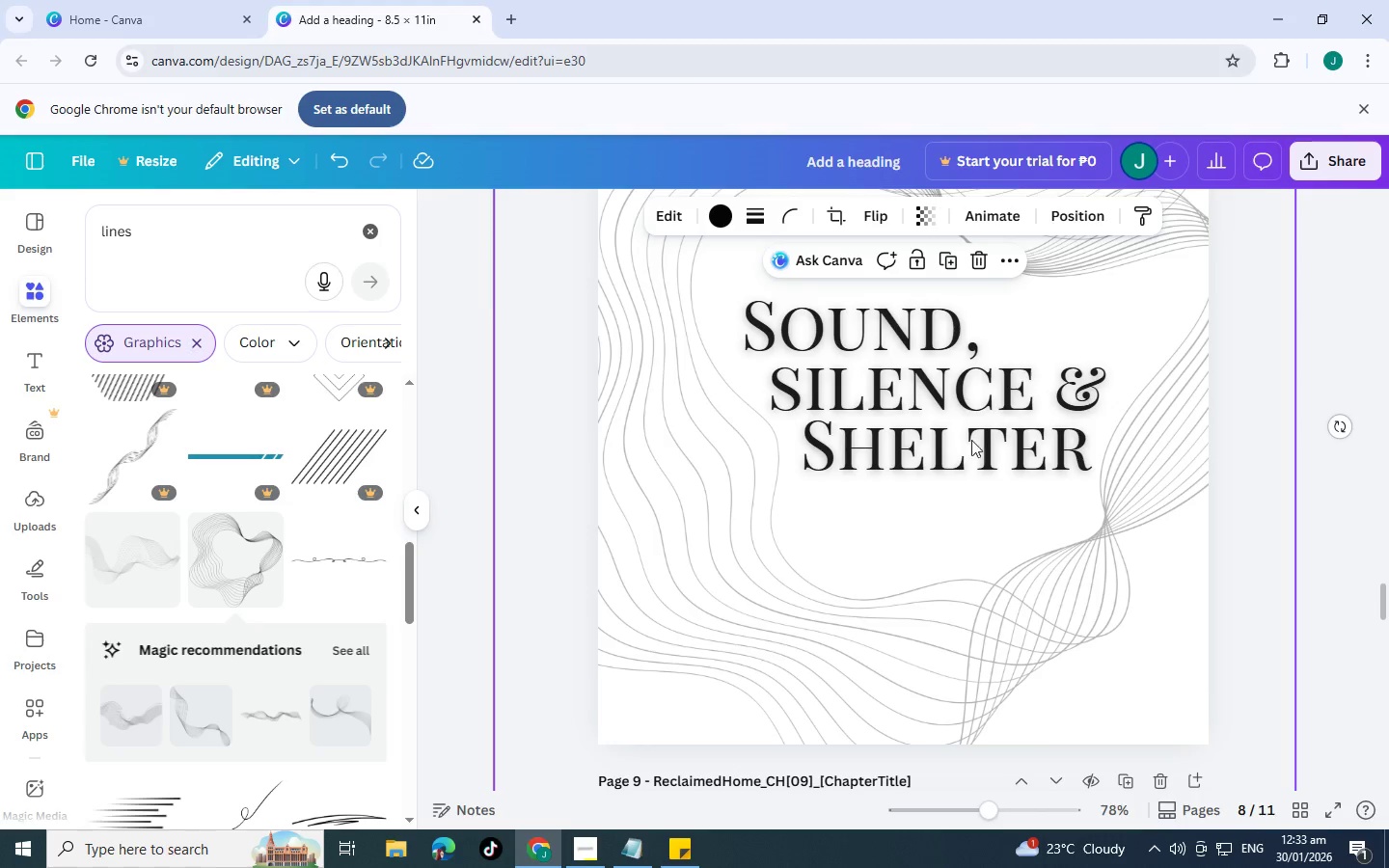 
scroll: coordinate [942, 484], scroll_direction: down, amount: 4.0
 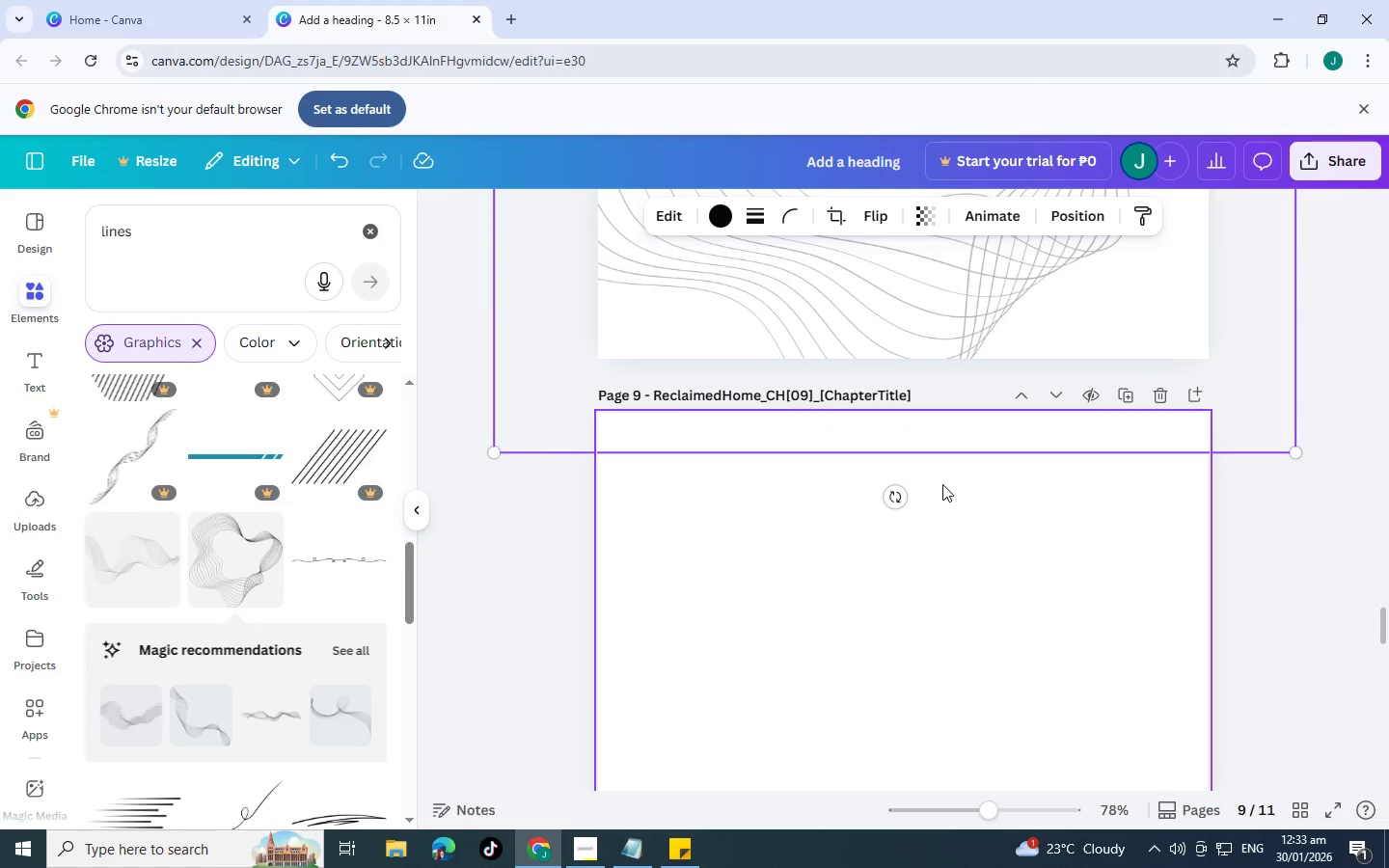 
scroll: coordinate [943, 478], scroll_direction: up, amount: 2.0
 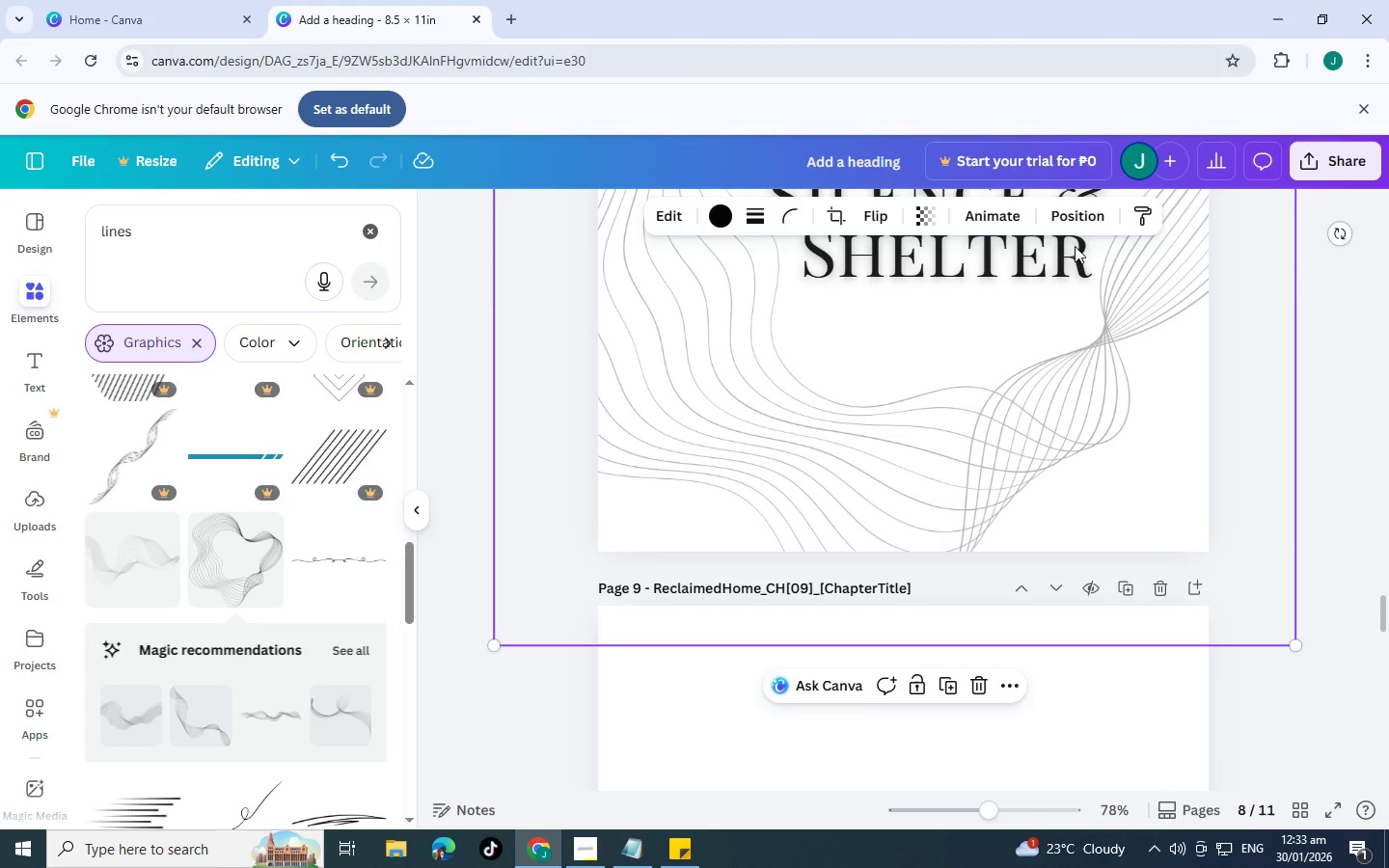 
left_click([1079, 208])
 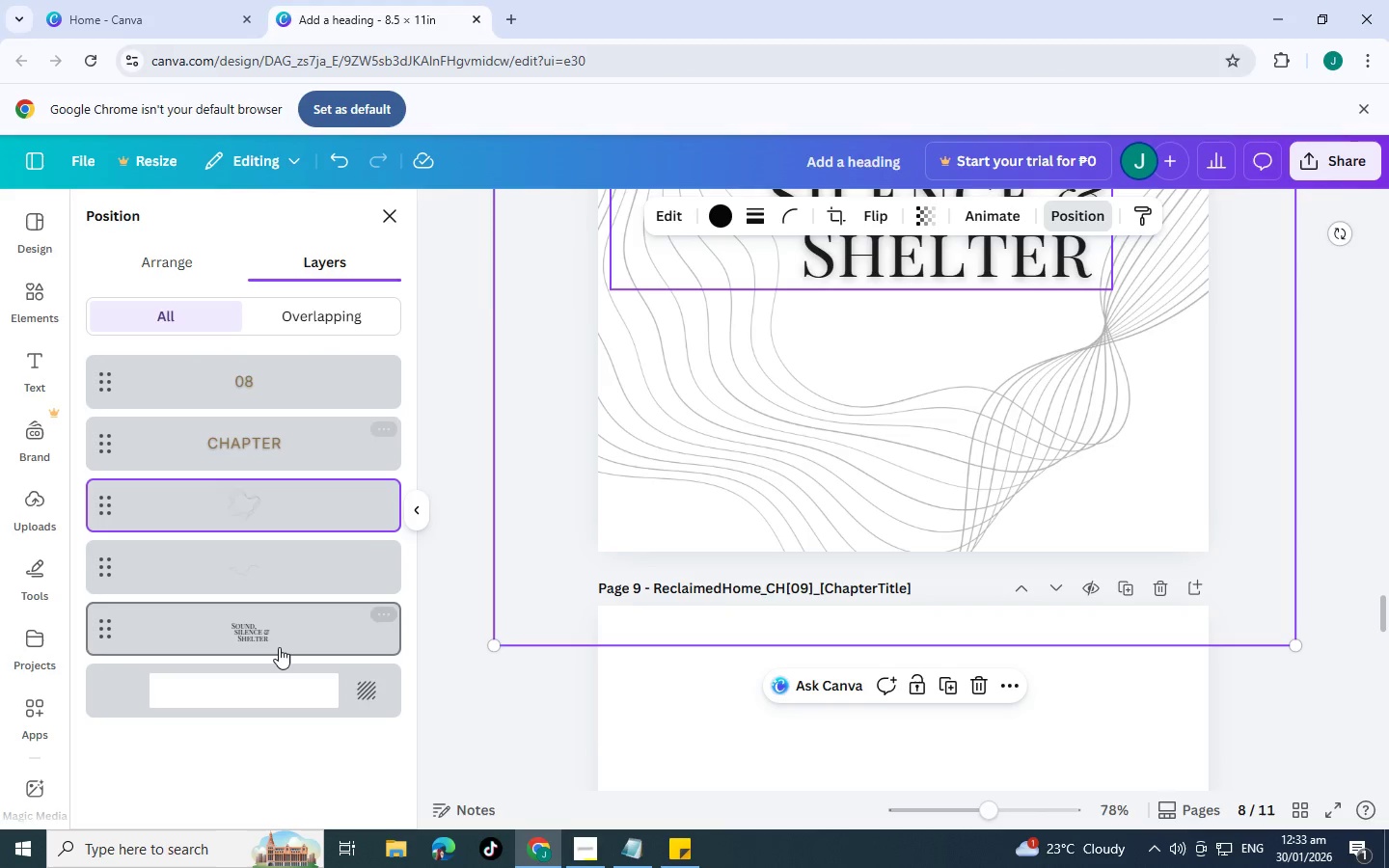 
left_click([279, 643])
 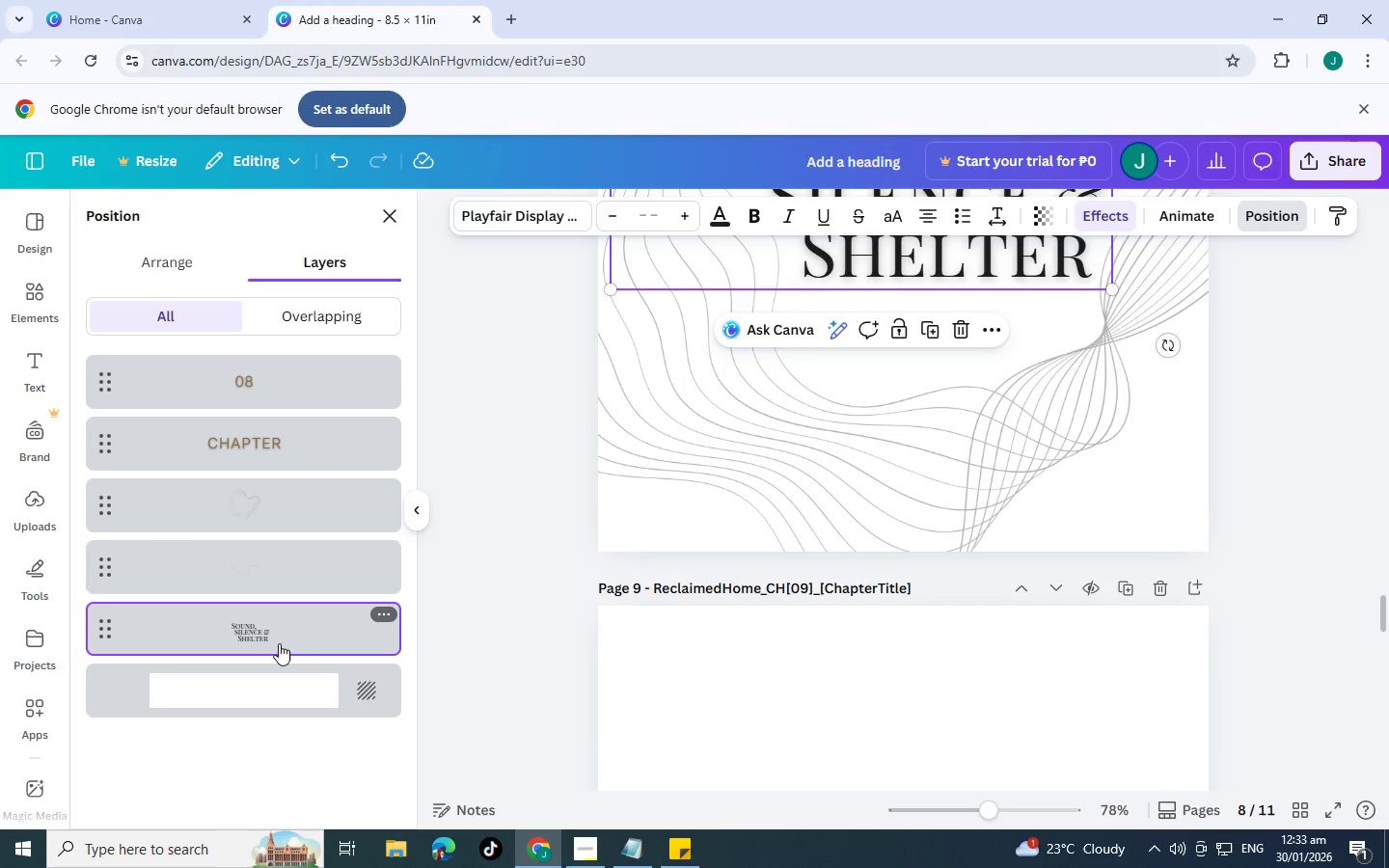 
key(Control+C)
 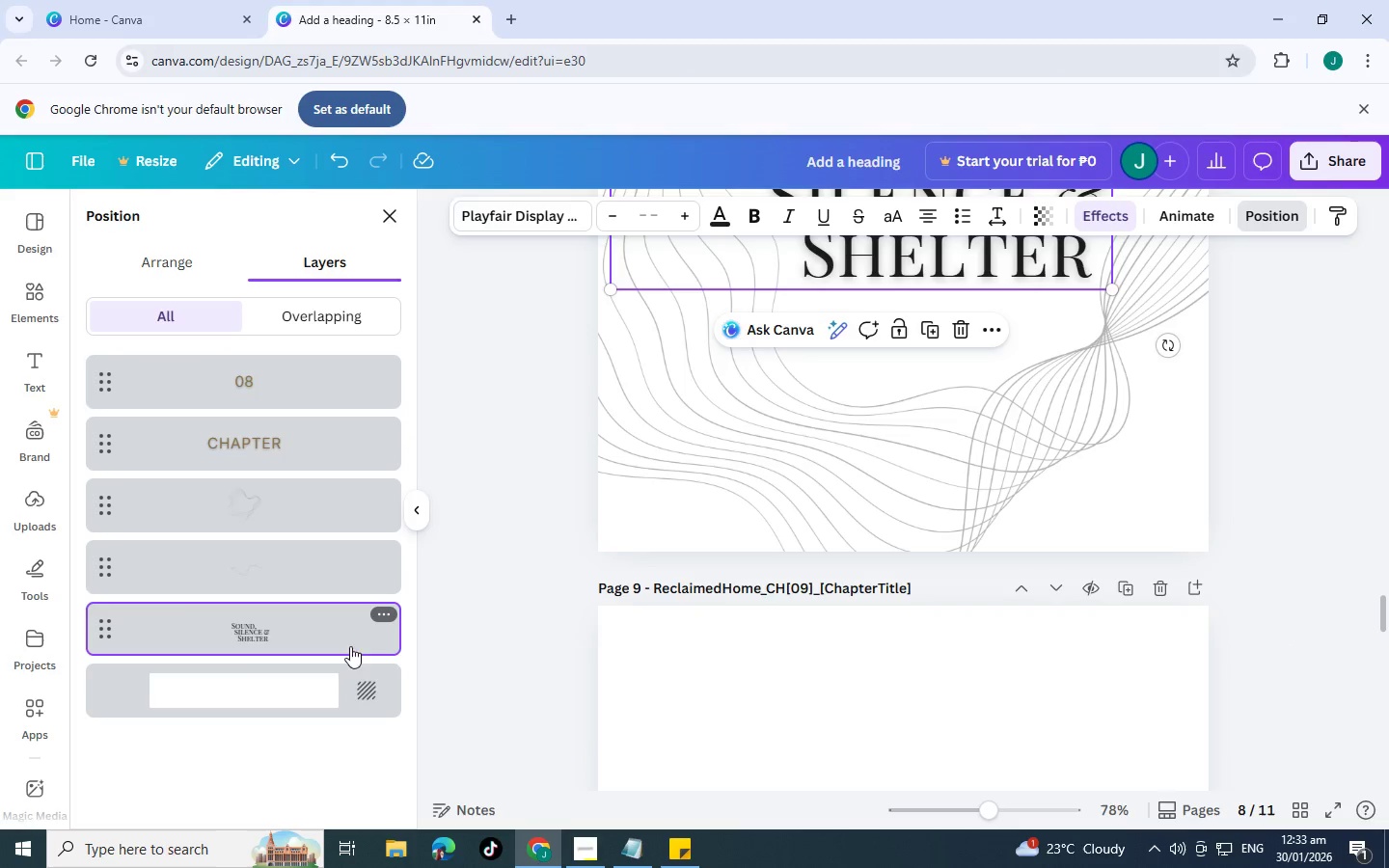 
key(Control+V)
 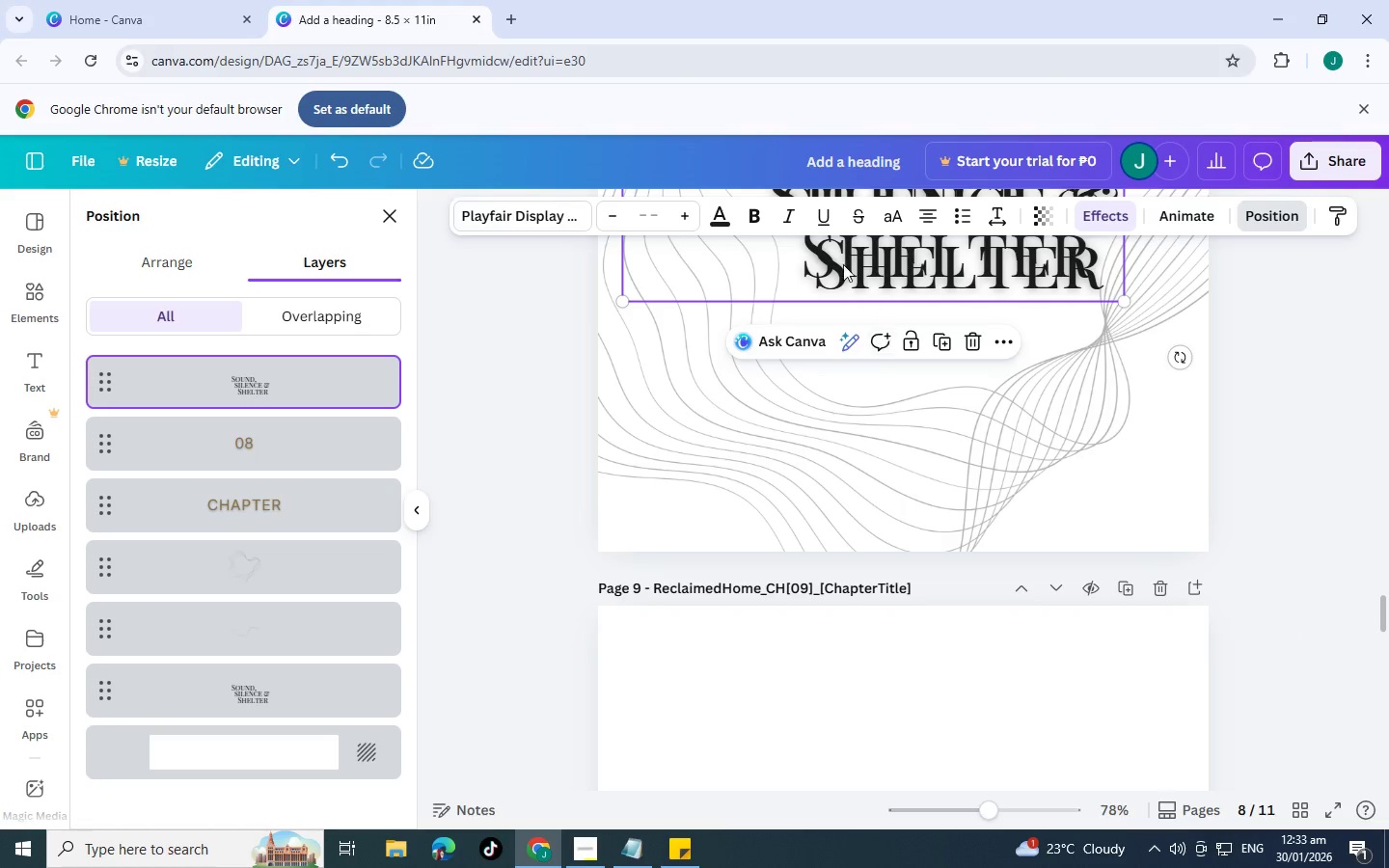 
left_click_drag(start_coordinate=[693, 275], to_coordinate=[753, 527])
 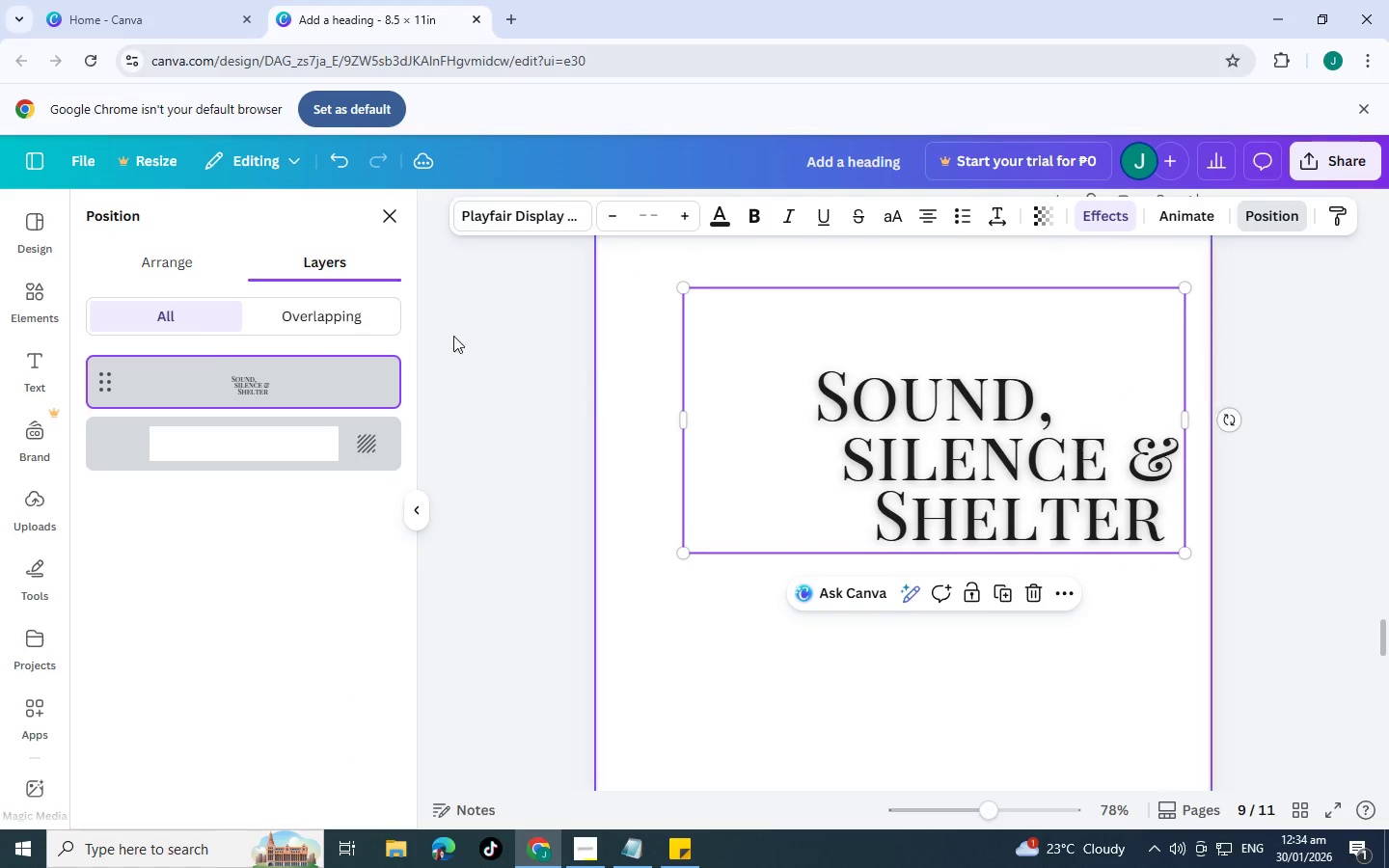 
scroll: coordinate [749, 518], scroll_direction: down, amount: 4.0
 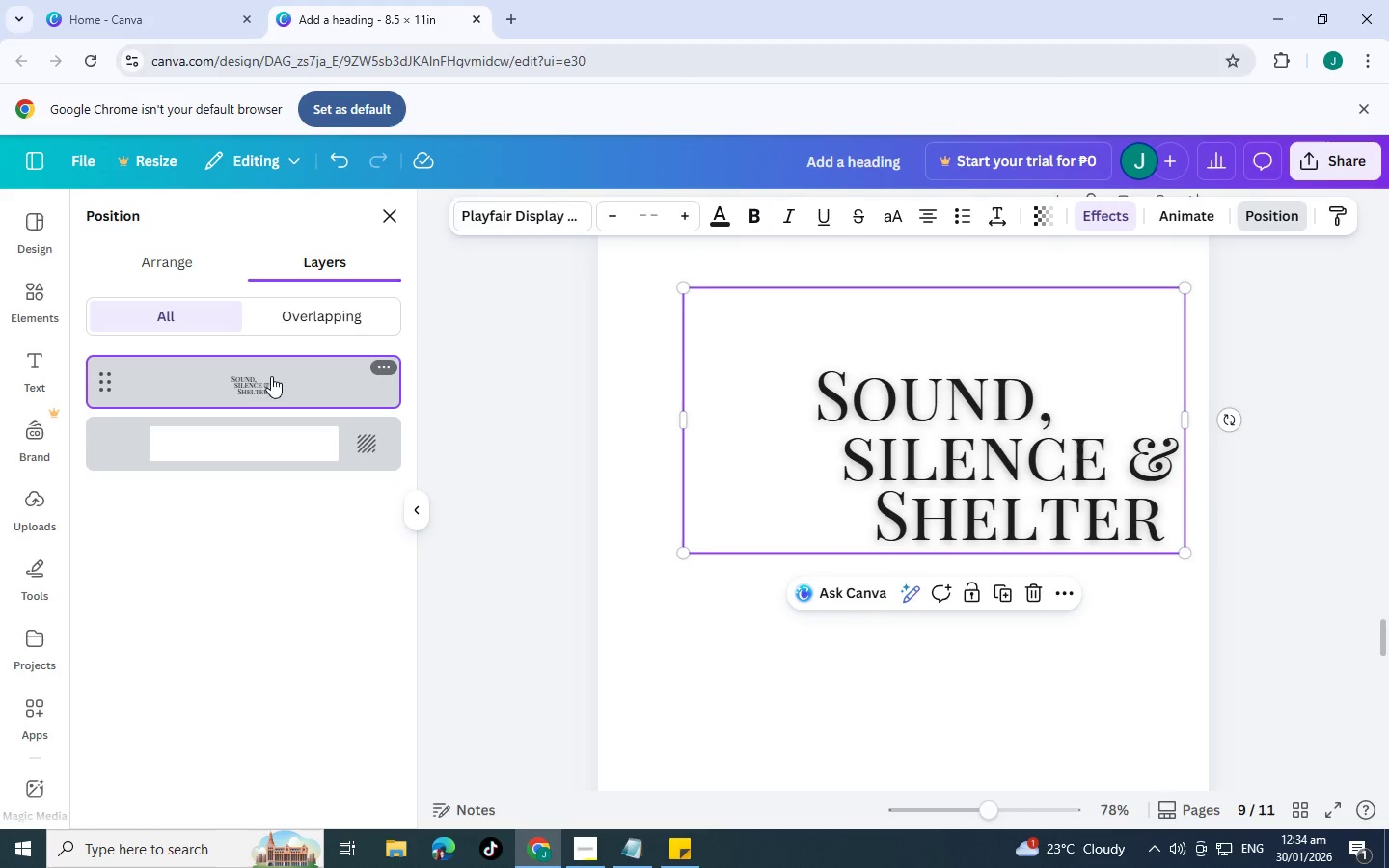 
double_click([934, 433])
 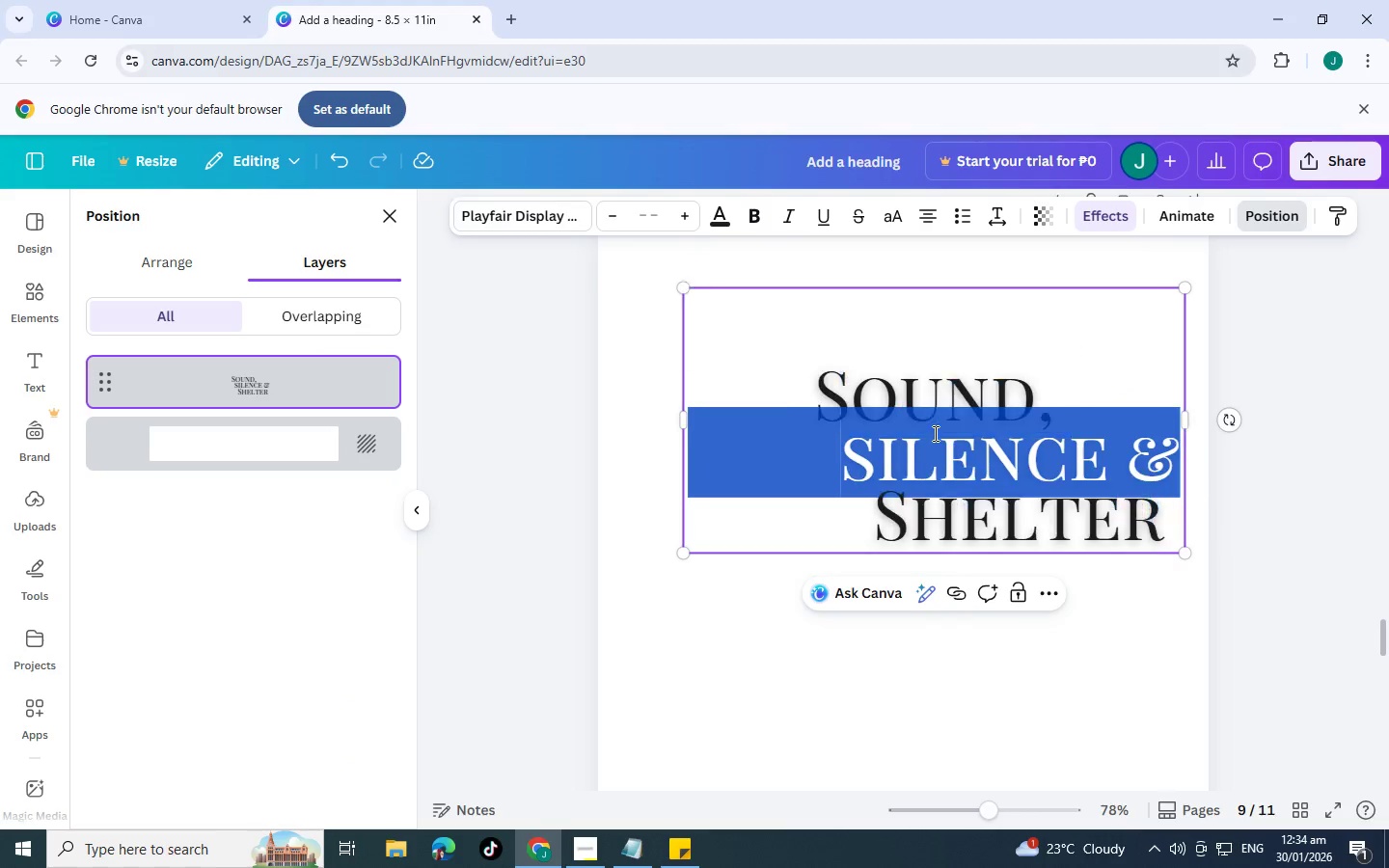 
triple_click([934, 433])
 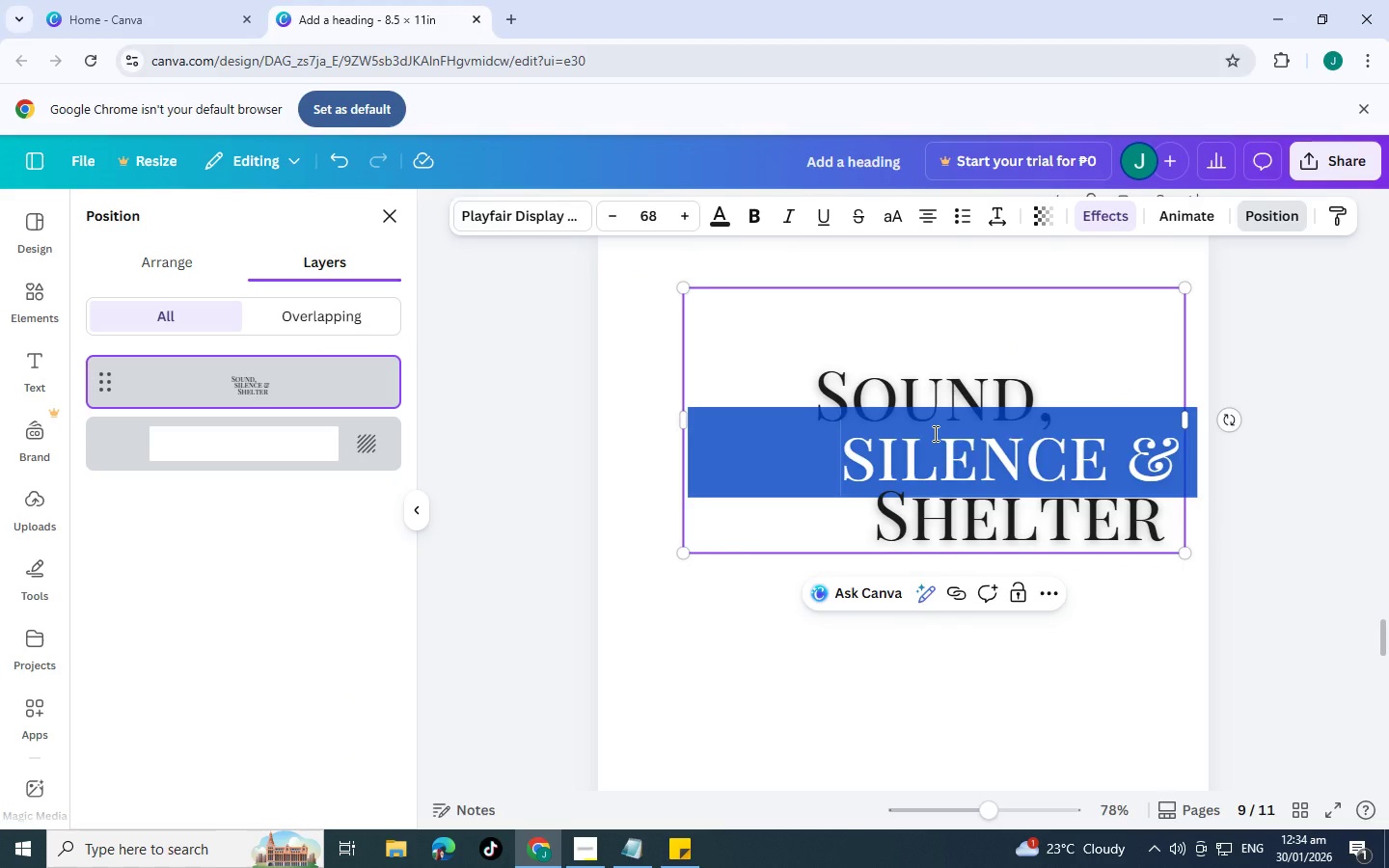 
triple_click([934, 433])
 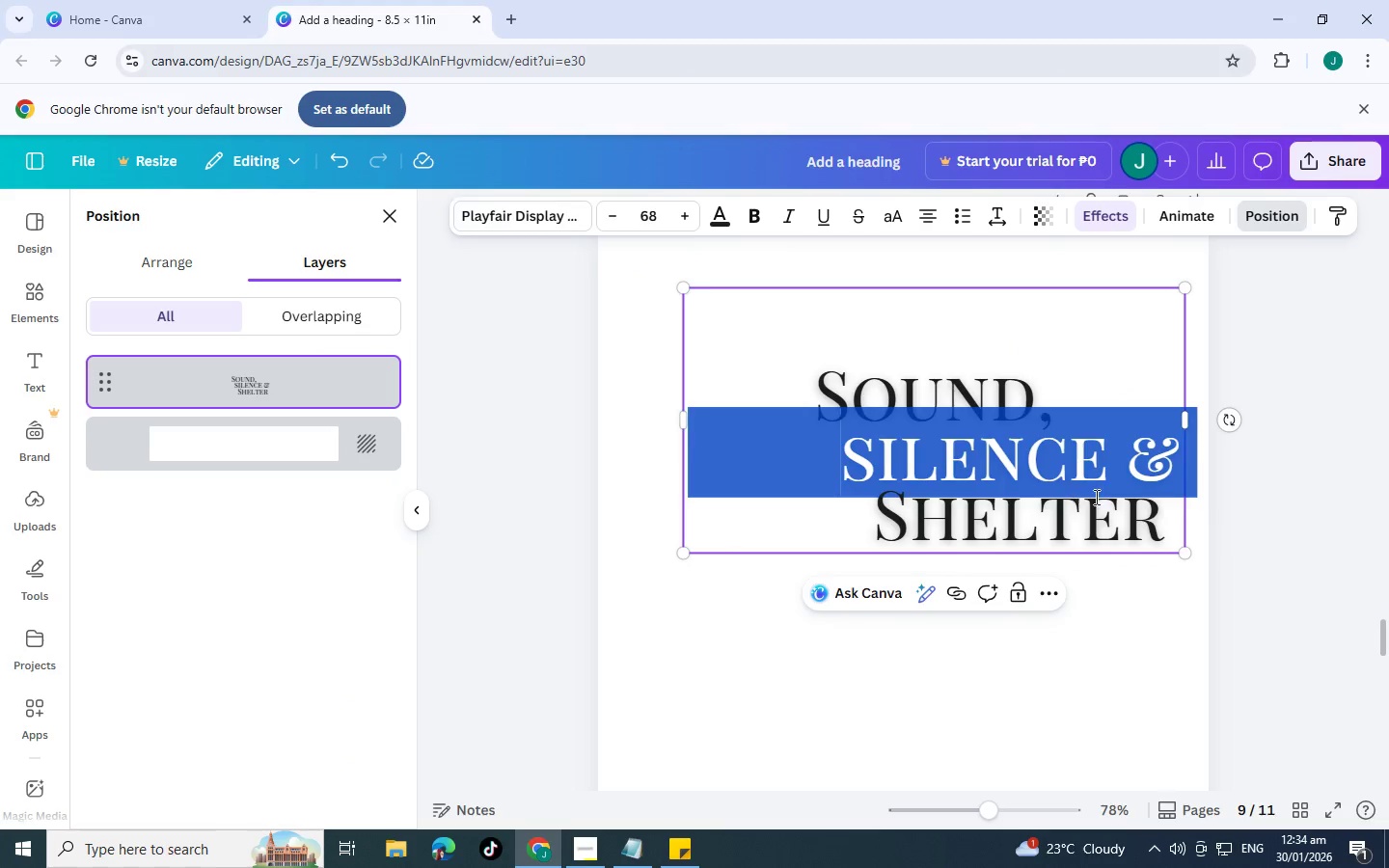 
triple_click([1103, 499])
 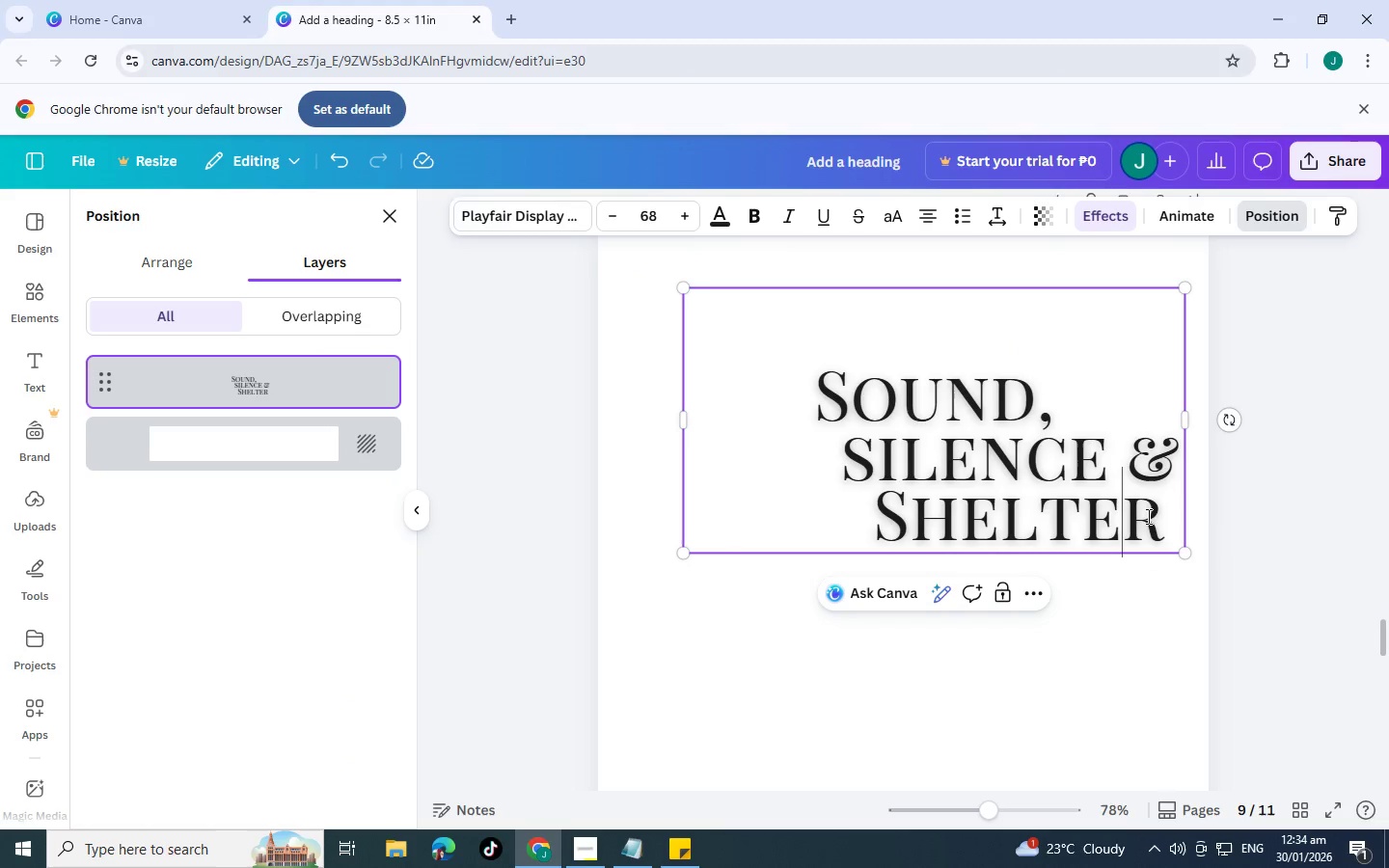 
triple_click([1148, 516])
 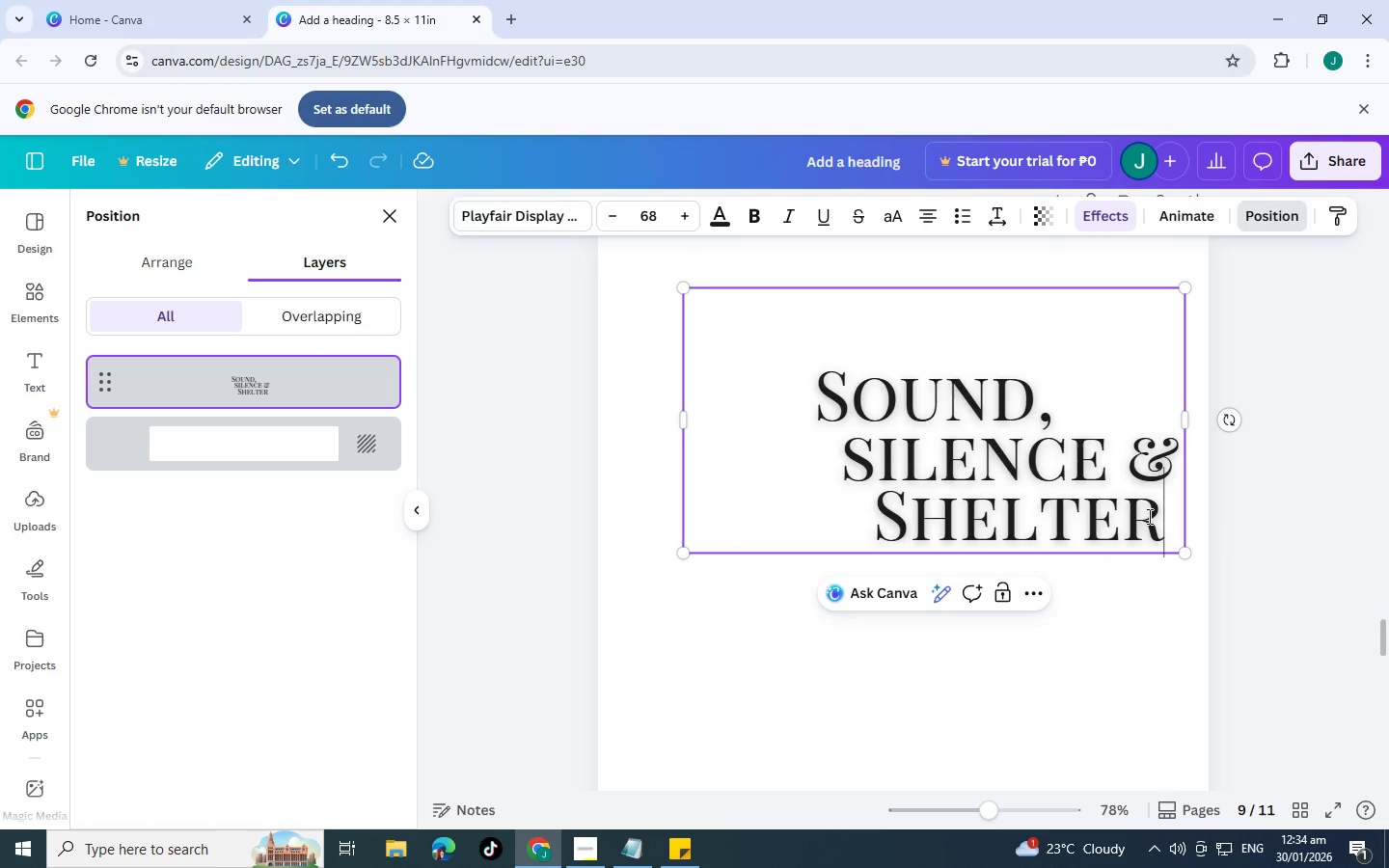 
triple_click([1148, 516])
 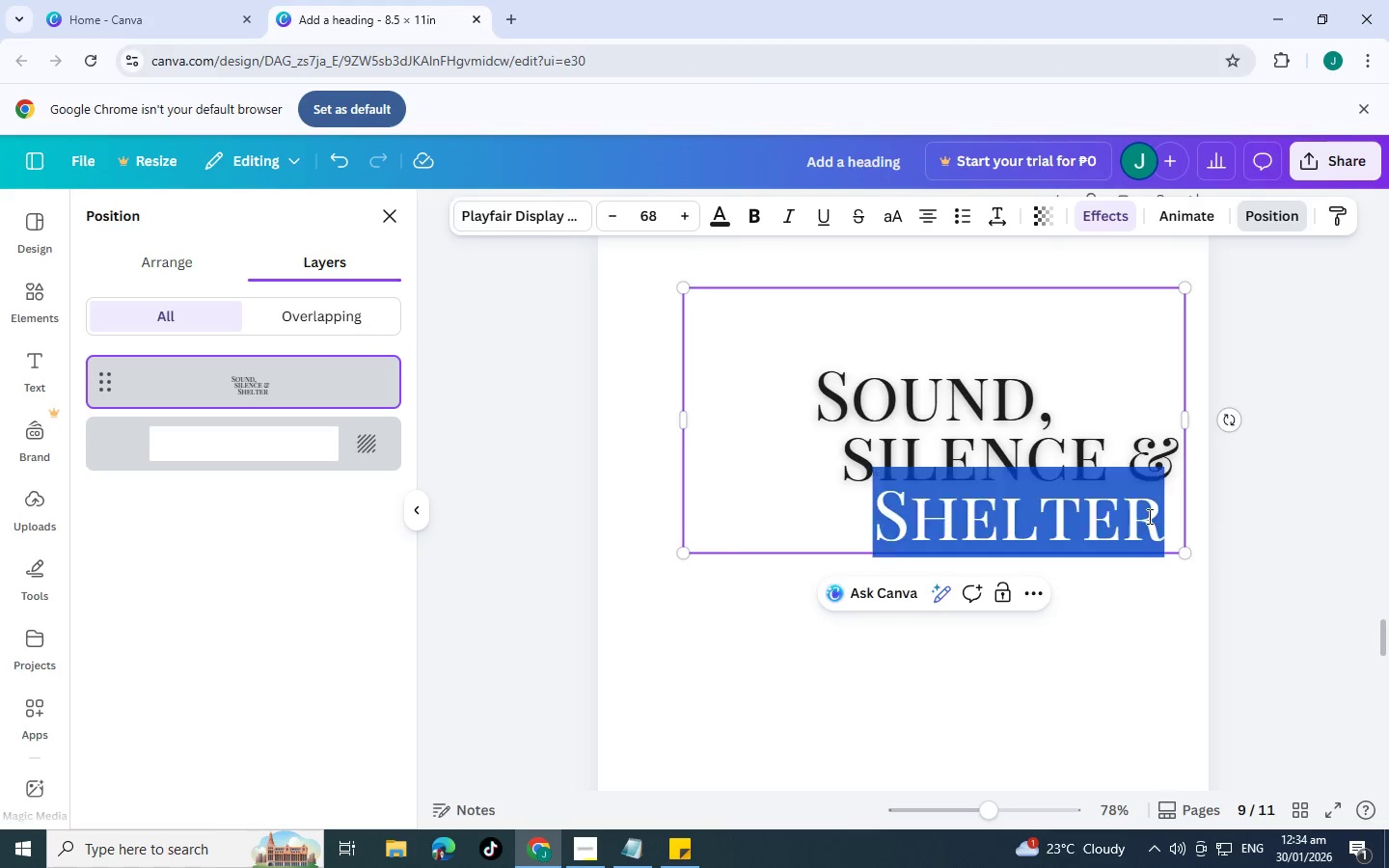 
triple_click([1148, 516])
 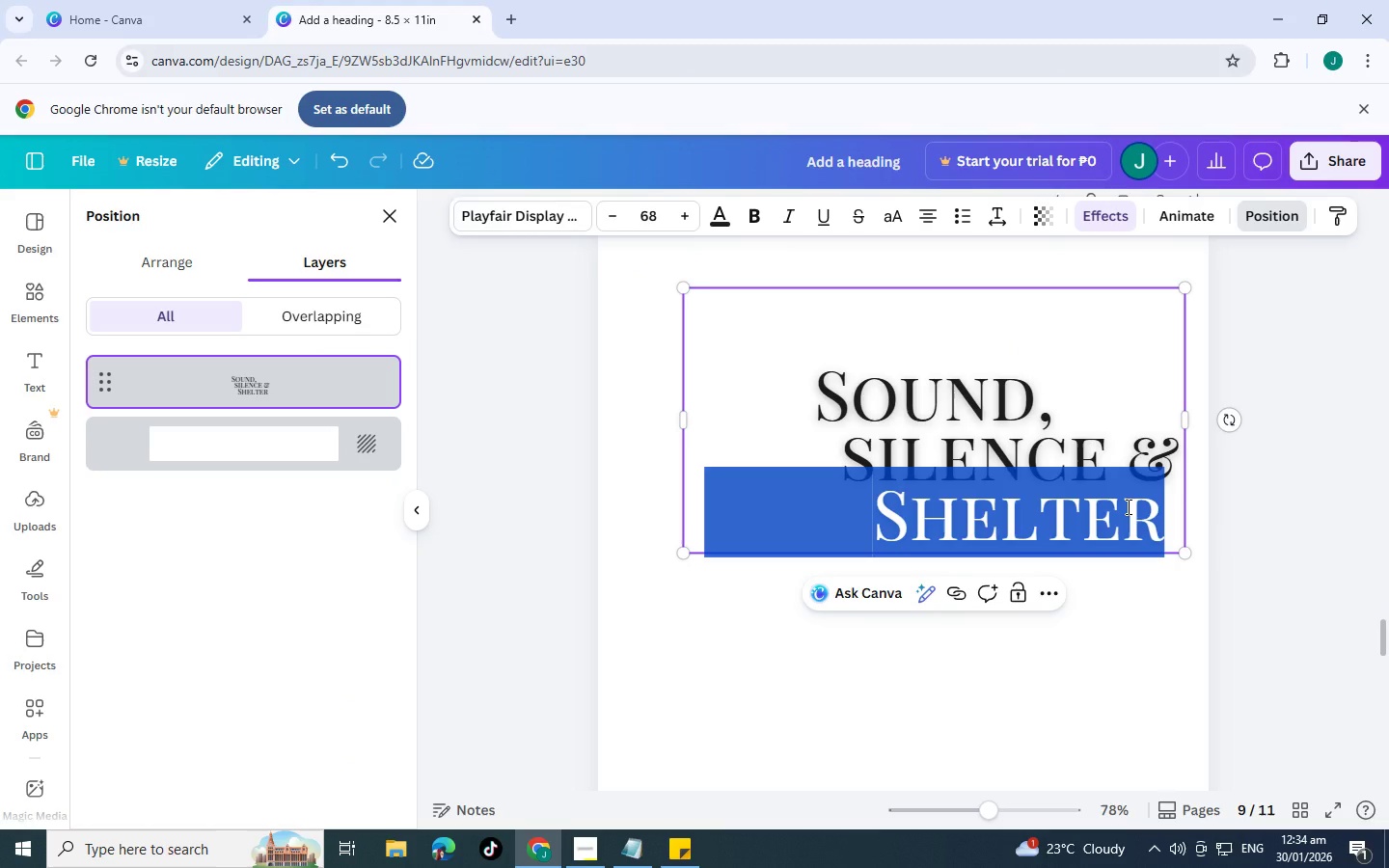 
key(Shift+A)
 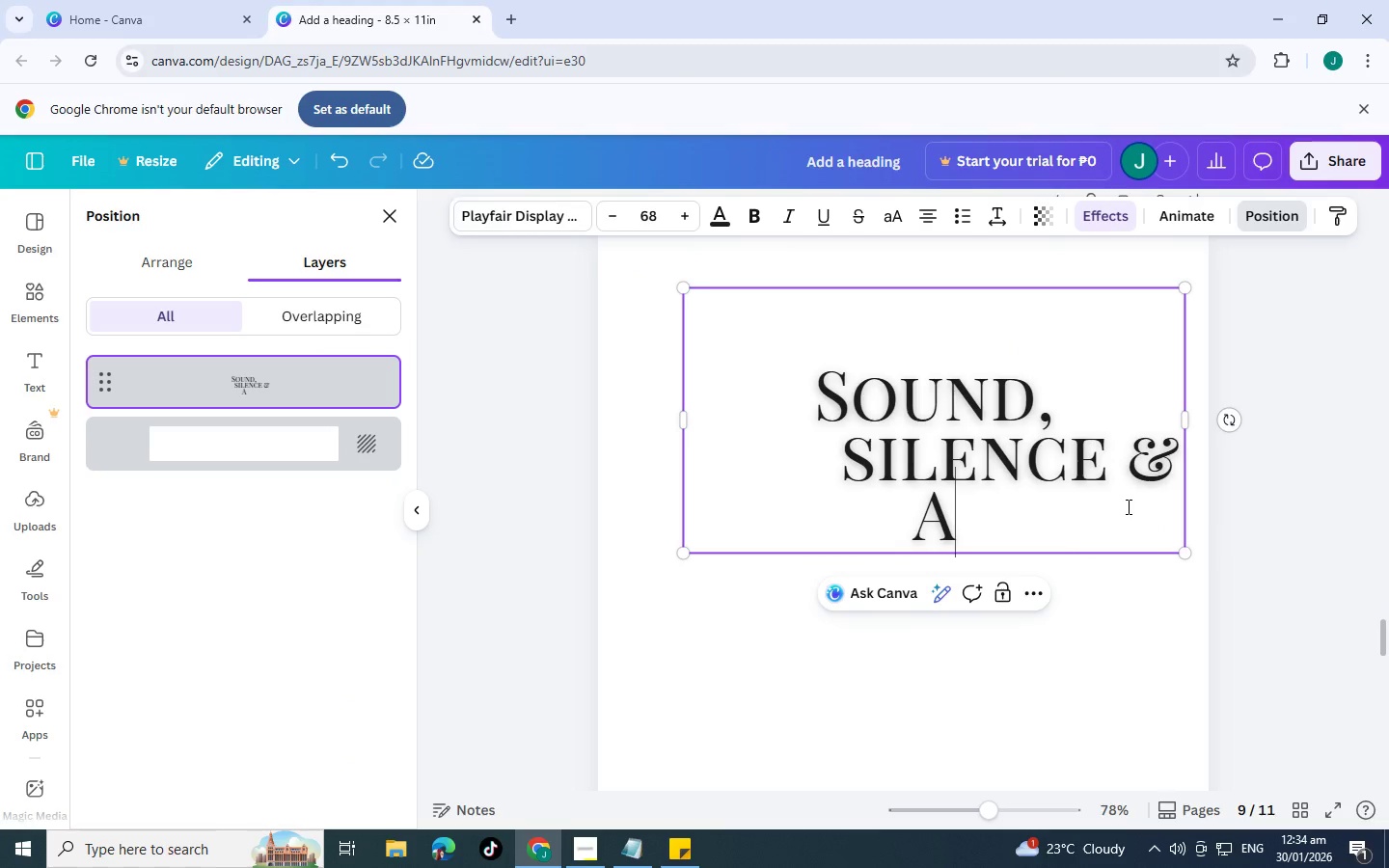 
key(Control+A)
 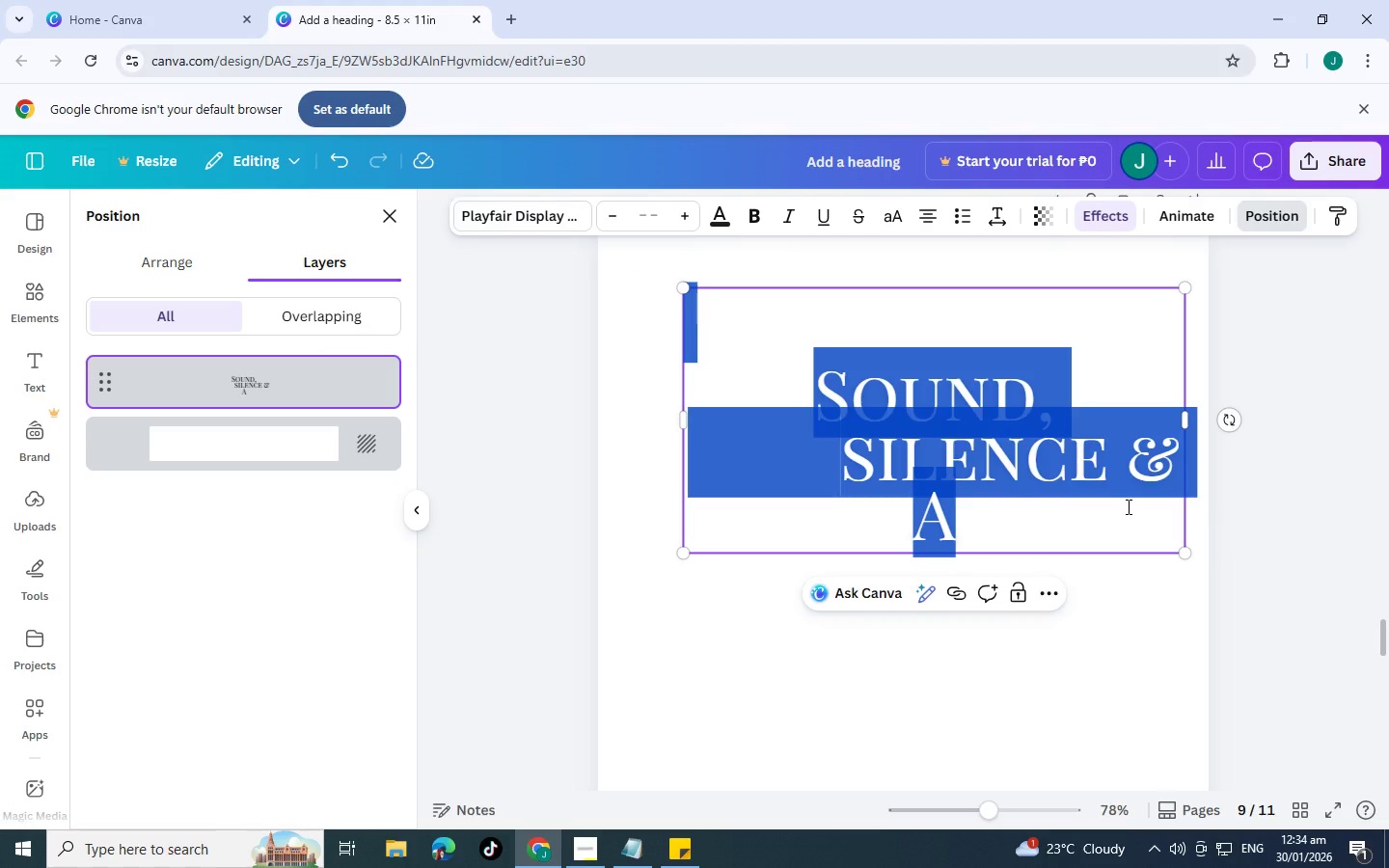 
type(Lege)
key(Backspace)
type(ace)
key(Backspace)
type(y system)
 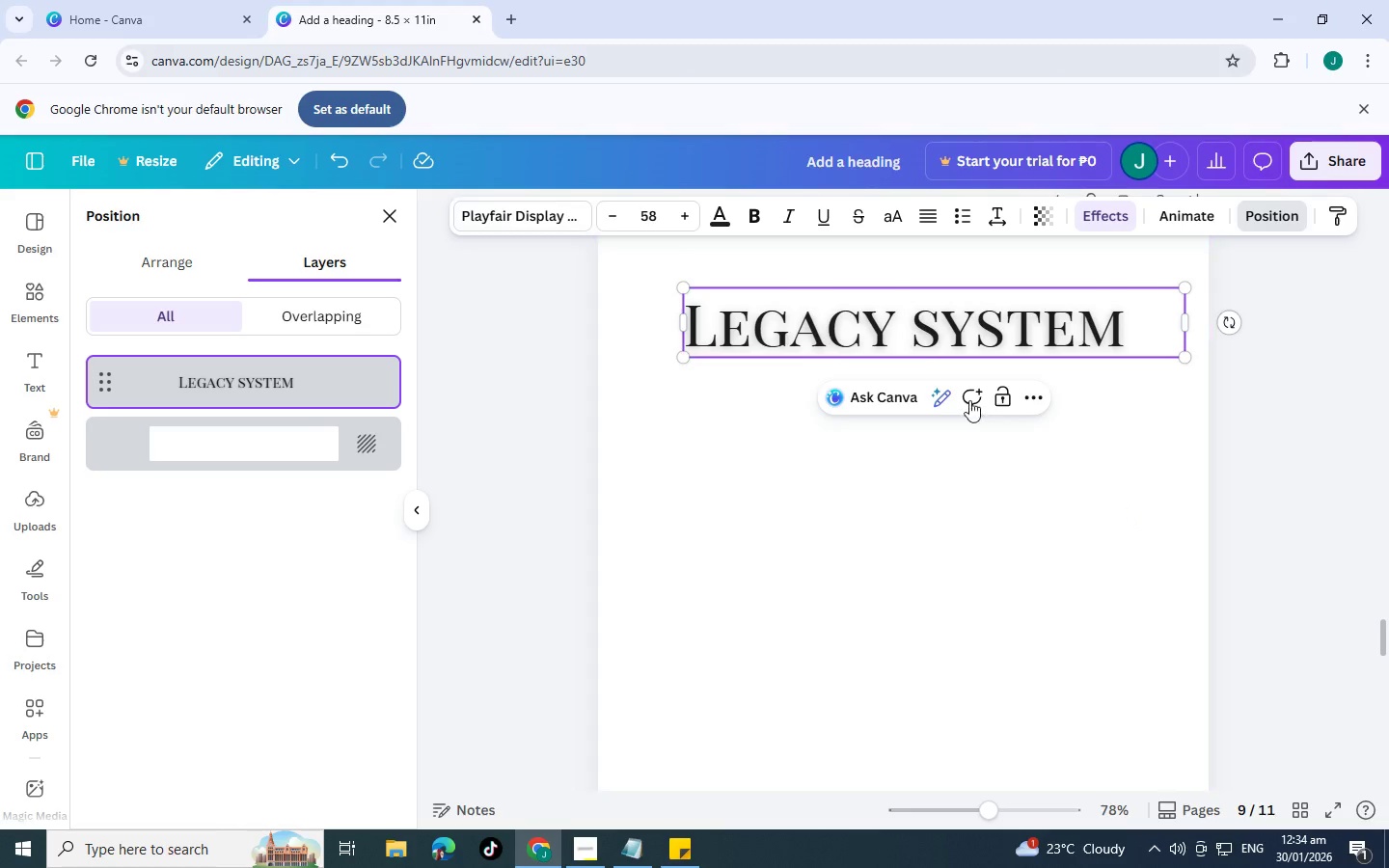 
left_click([922, 326])
 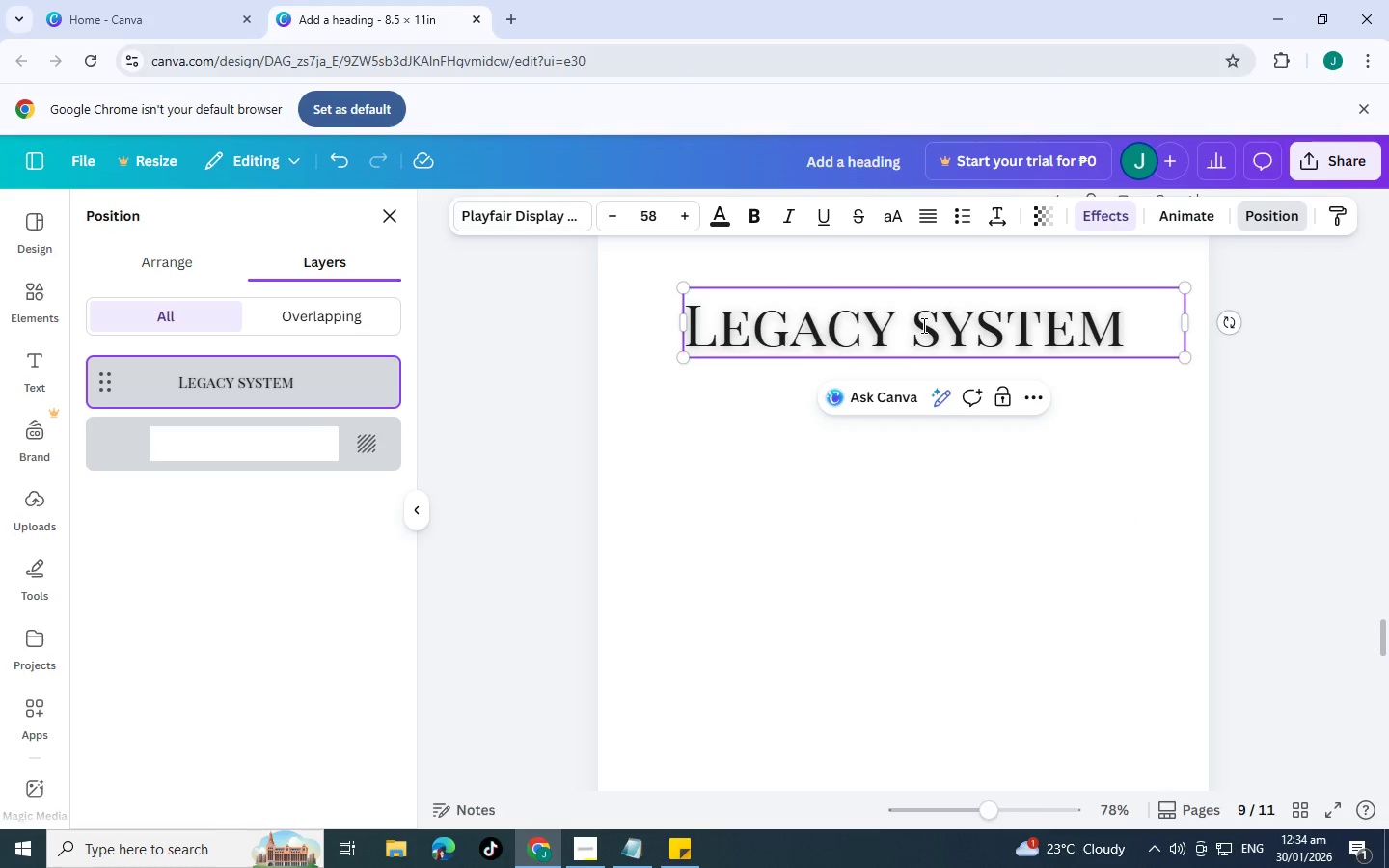 
key(Enter)
 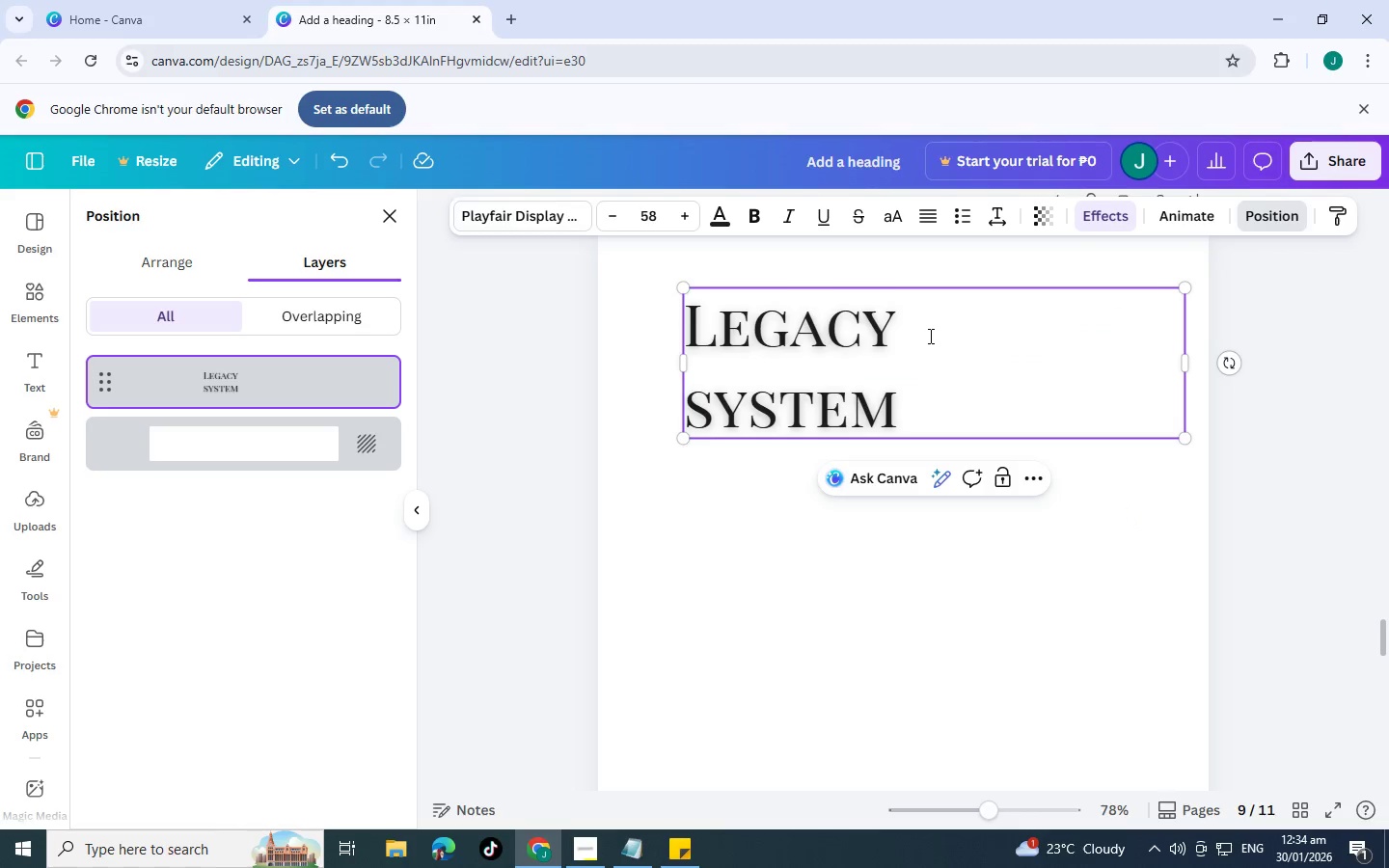 
left_click([929, 371])
 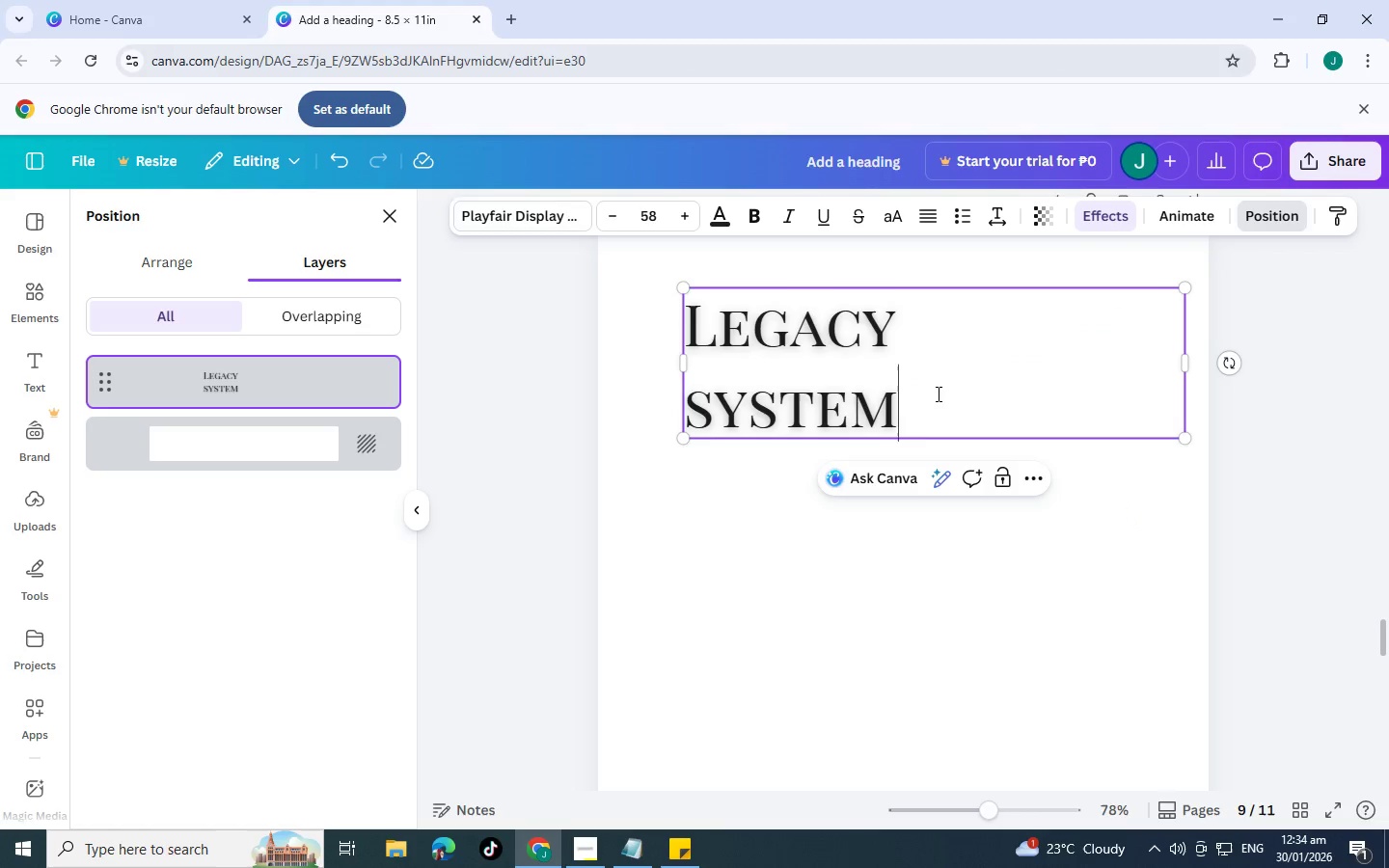 
key(S)
 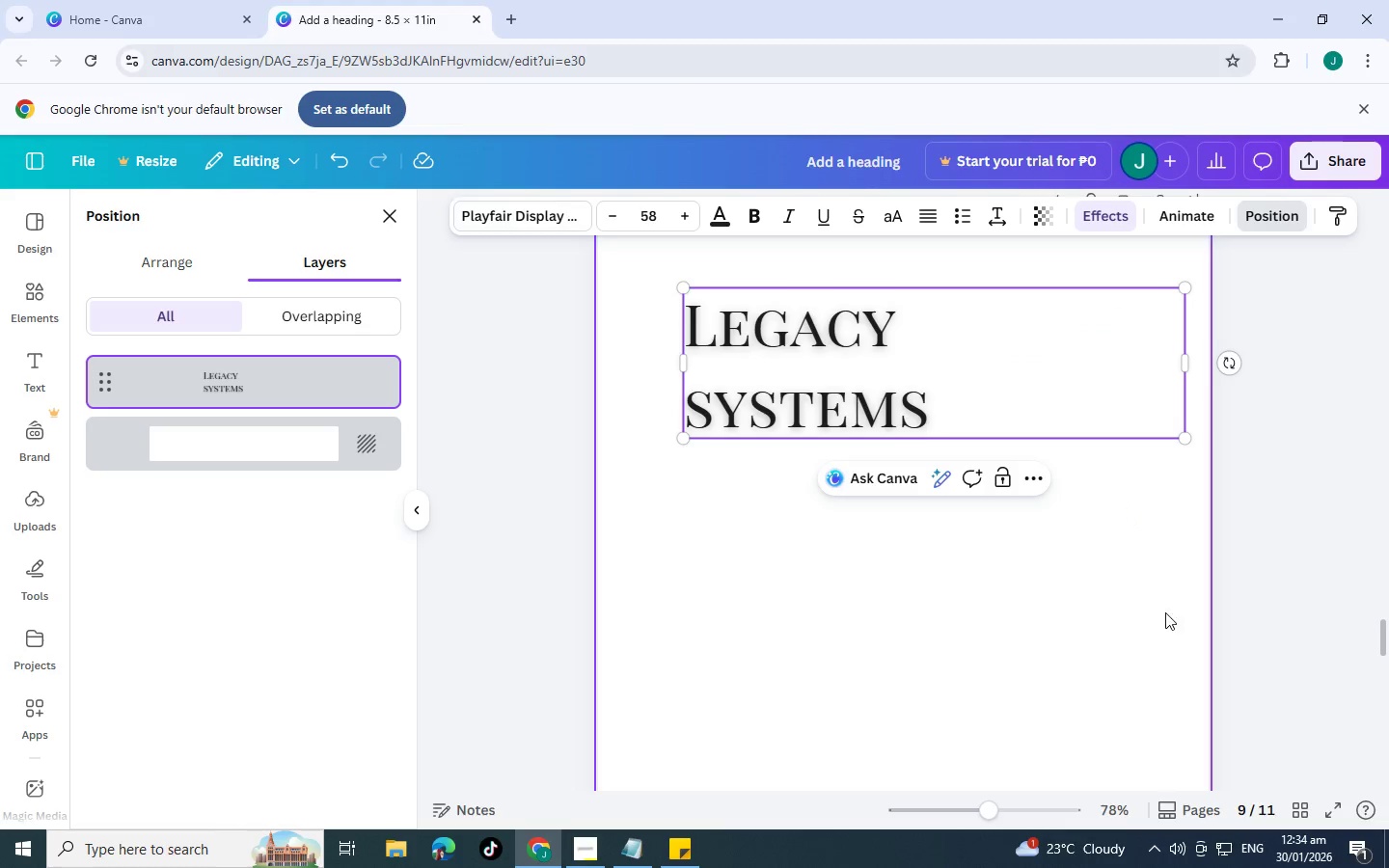 
left_click([1182, 637])
 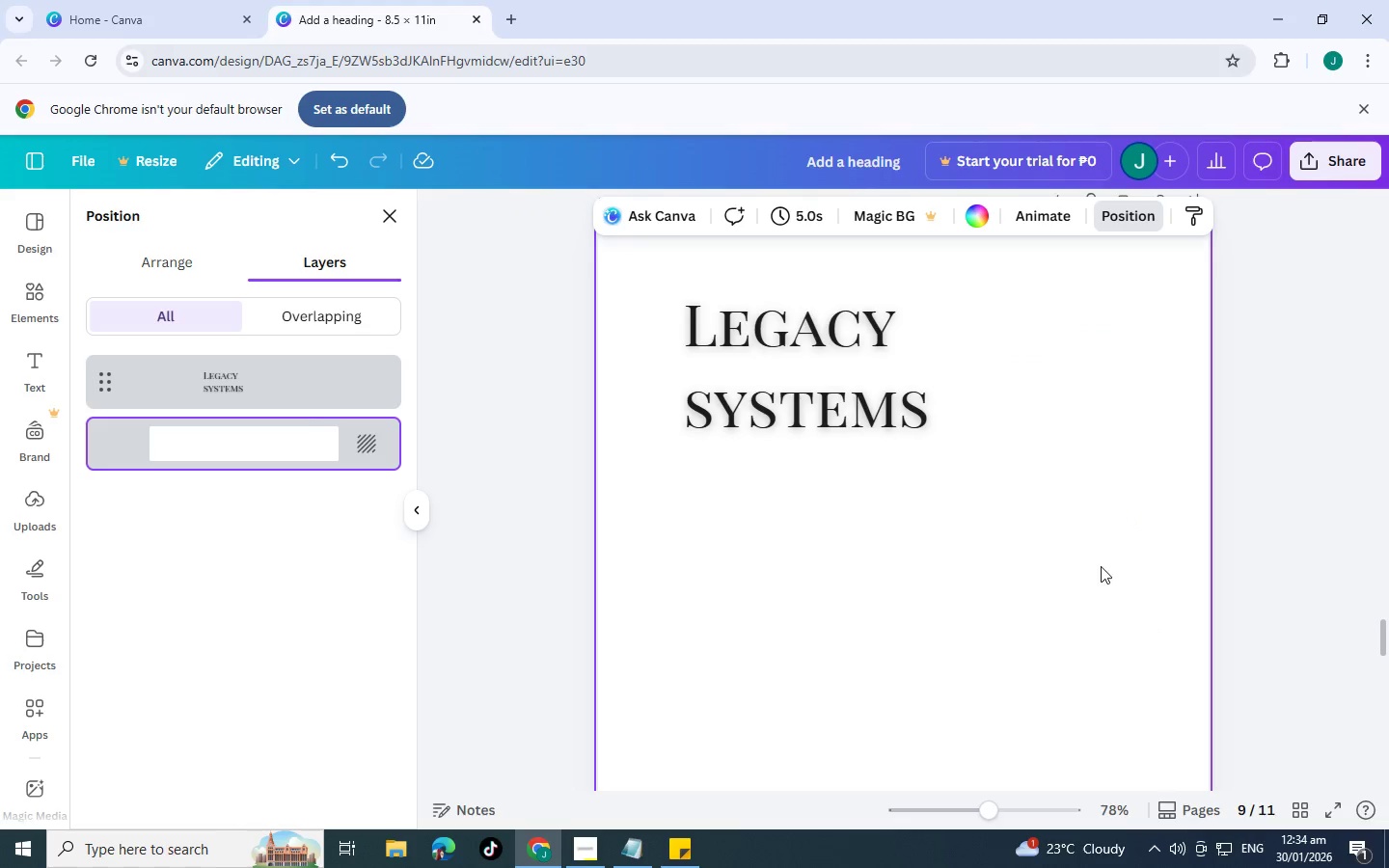 
left_click([1142, 576])
 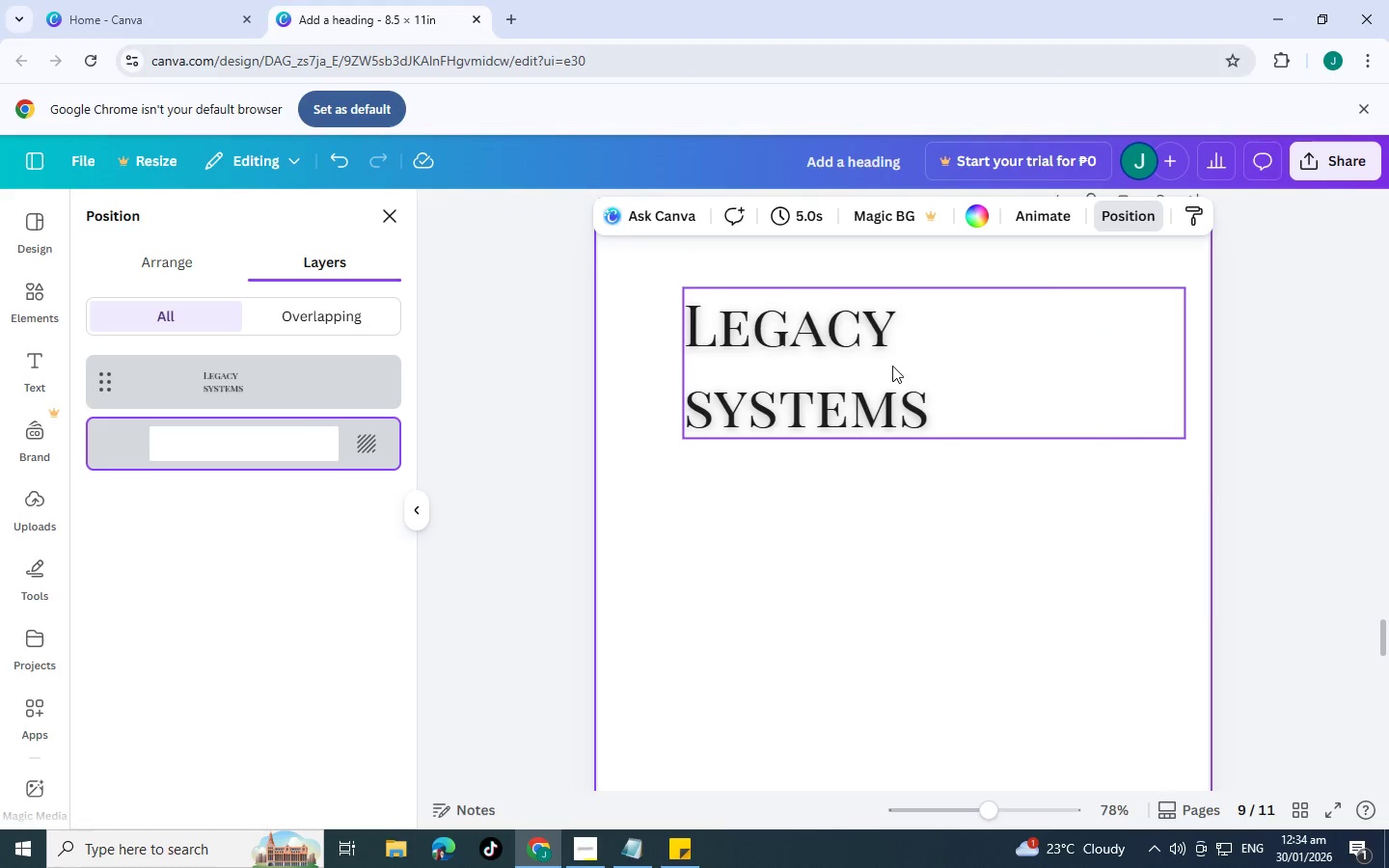 
left_click_drag(start_coordinate=[891, 366], to_coordinate=[1007, 490])
 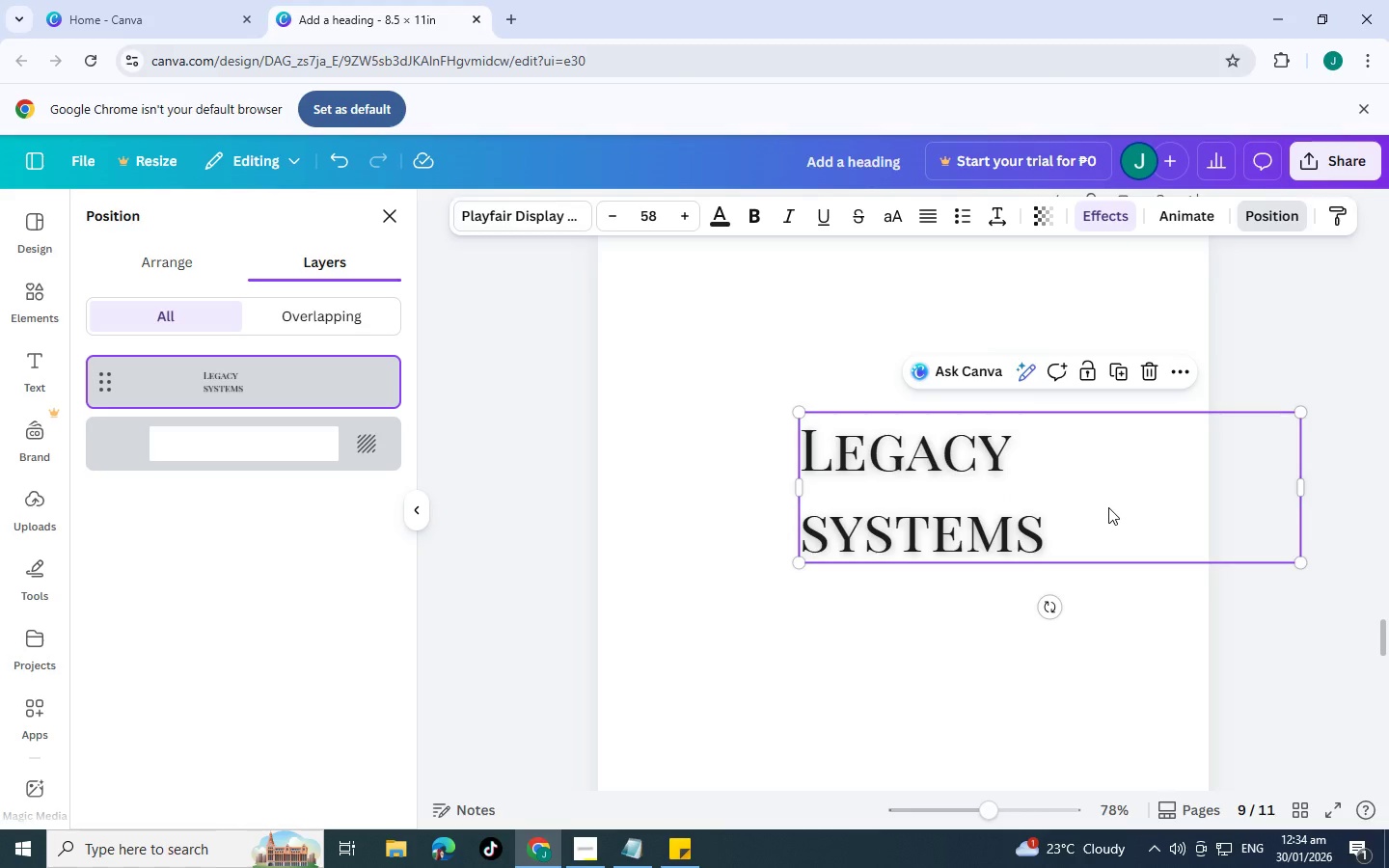 
wait(5.23)
 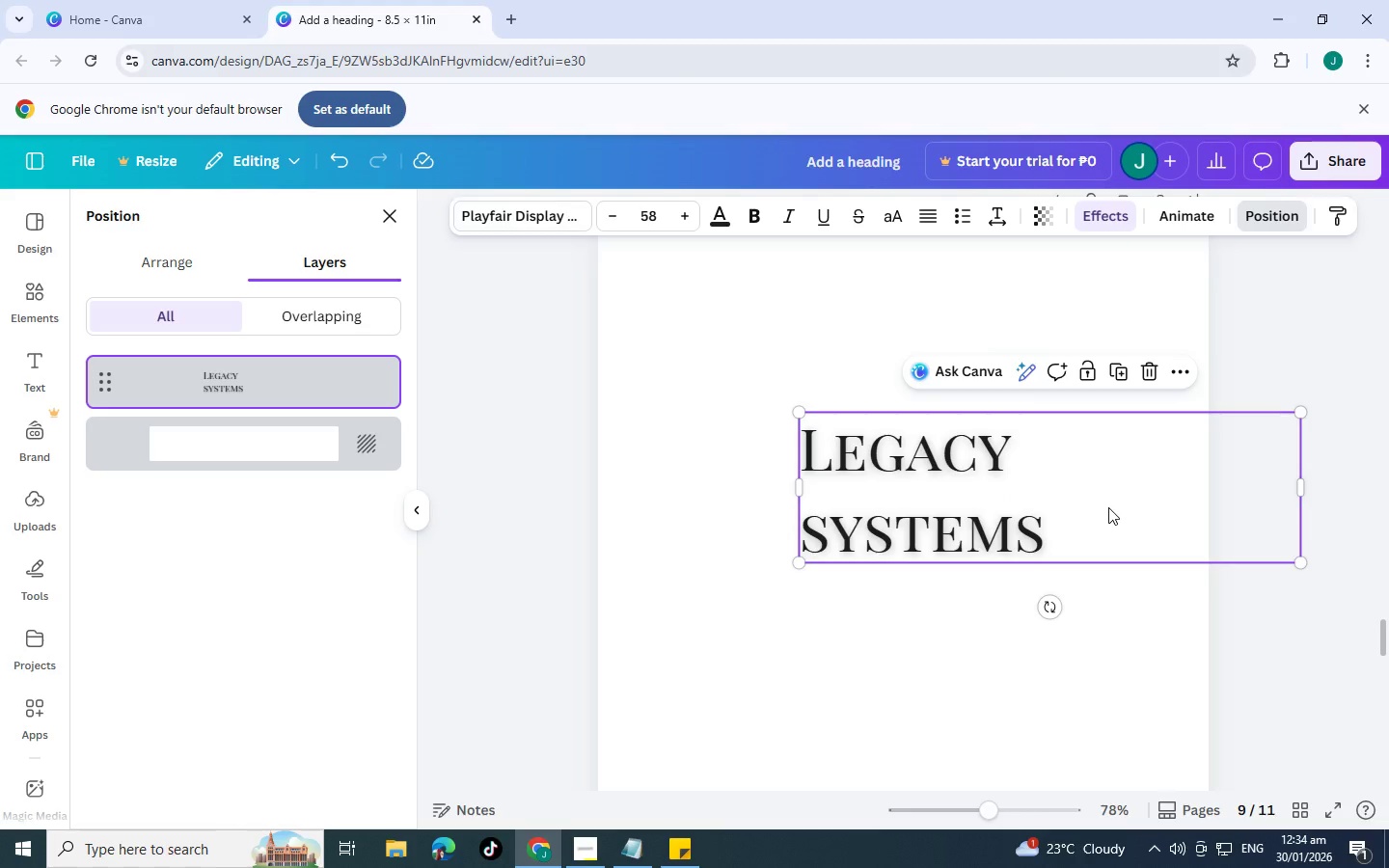 
left_click([1139, 639])
 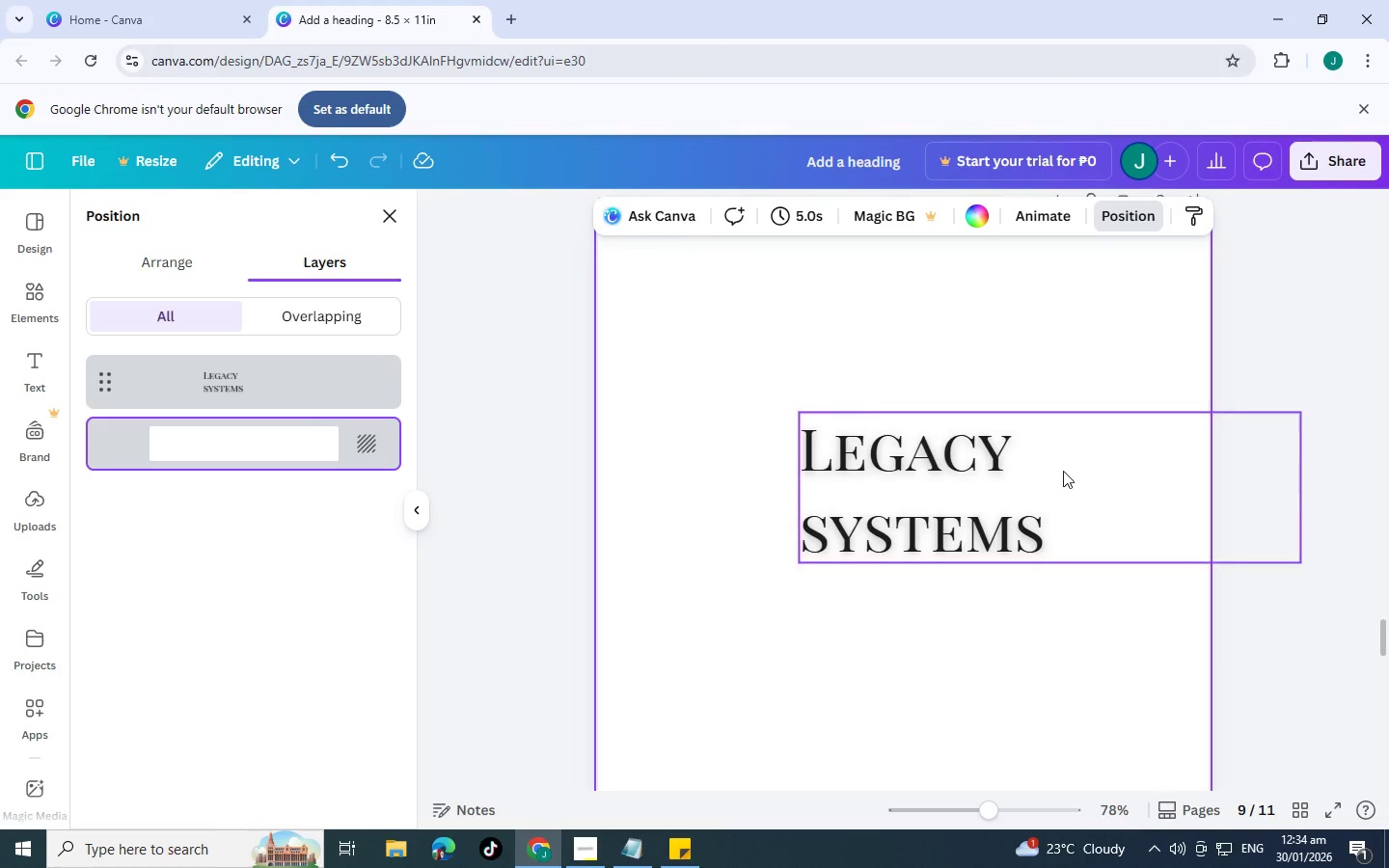 
left_click([1063, 471])
 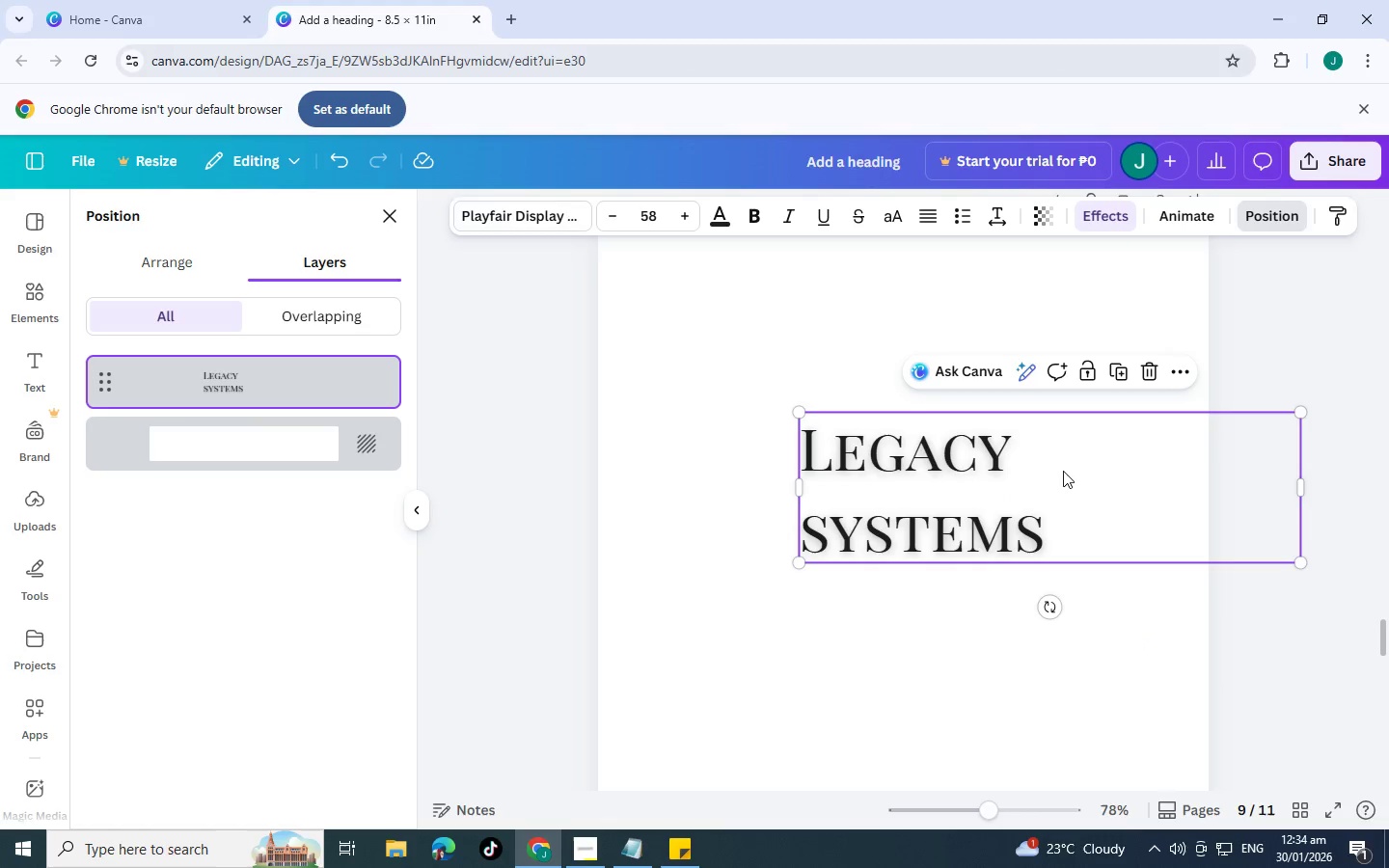 
key(Control+C)
 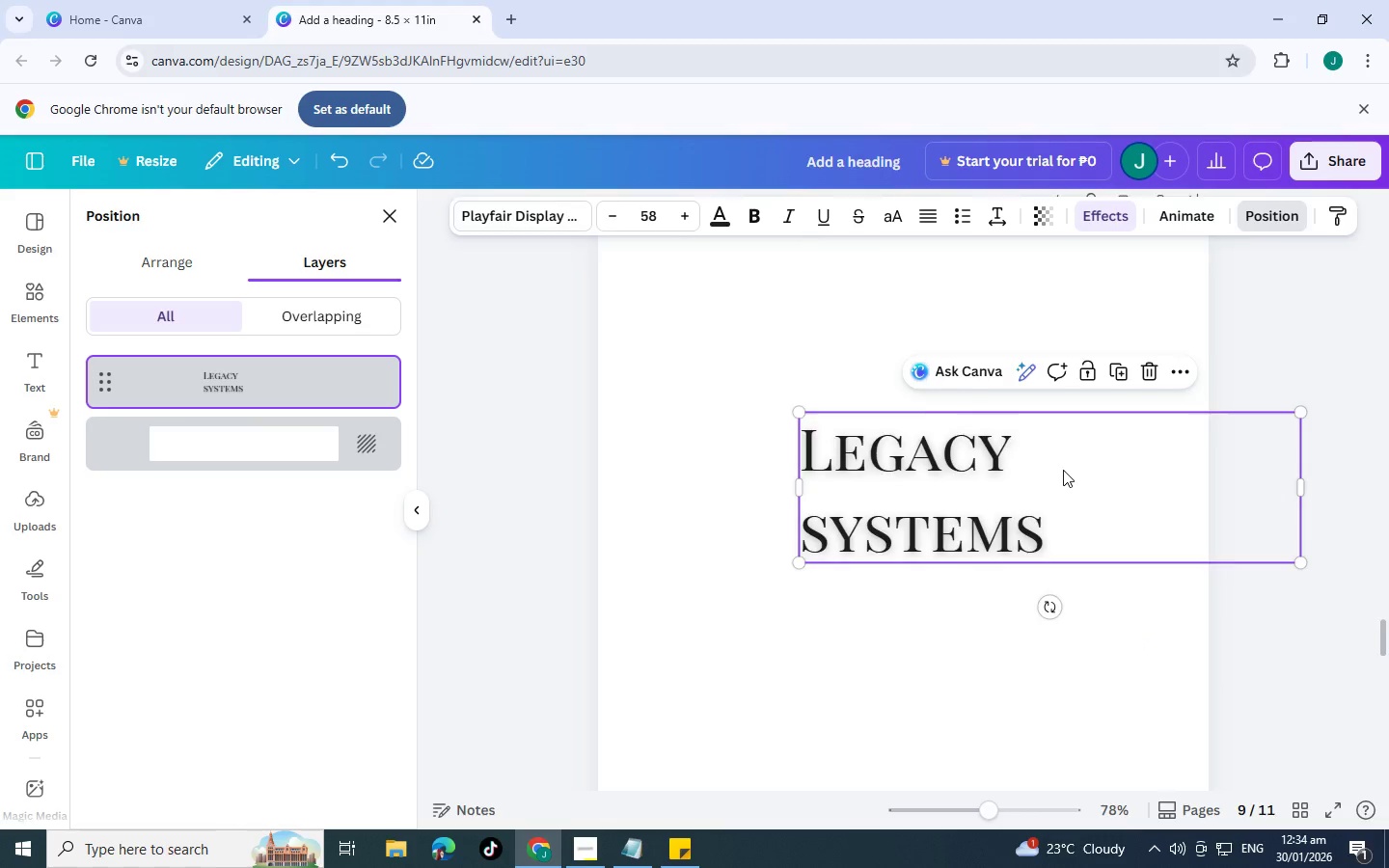 
scroll: coordinate [1063, 472], scroll_direction: down, amount: 4.0
 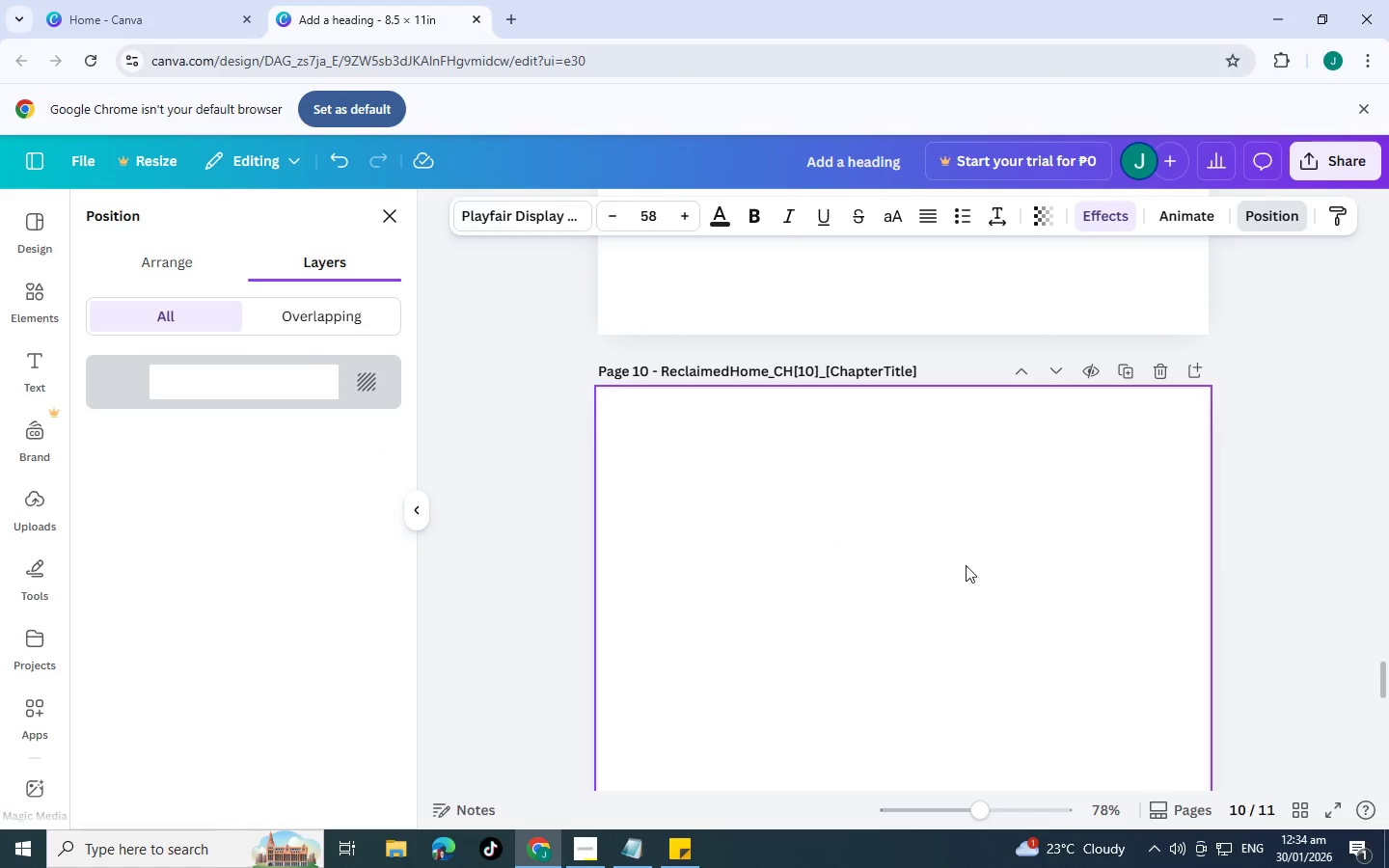 
key(Control+V)
 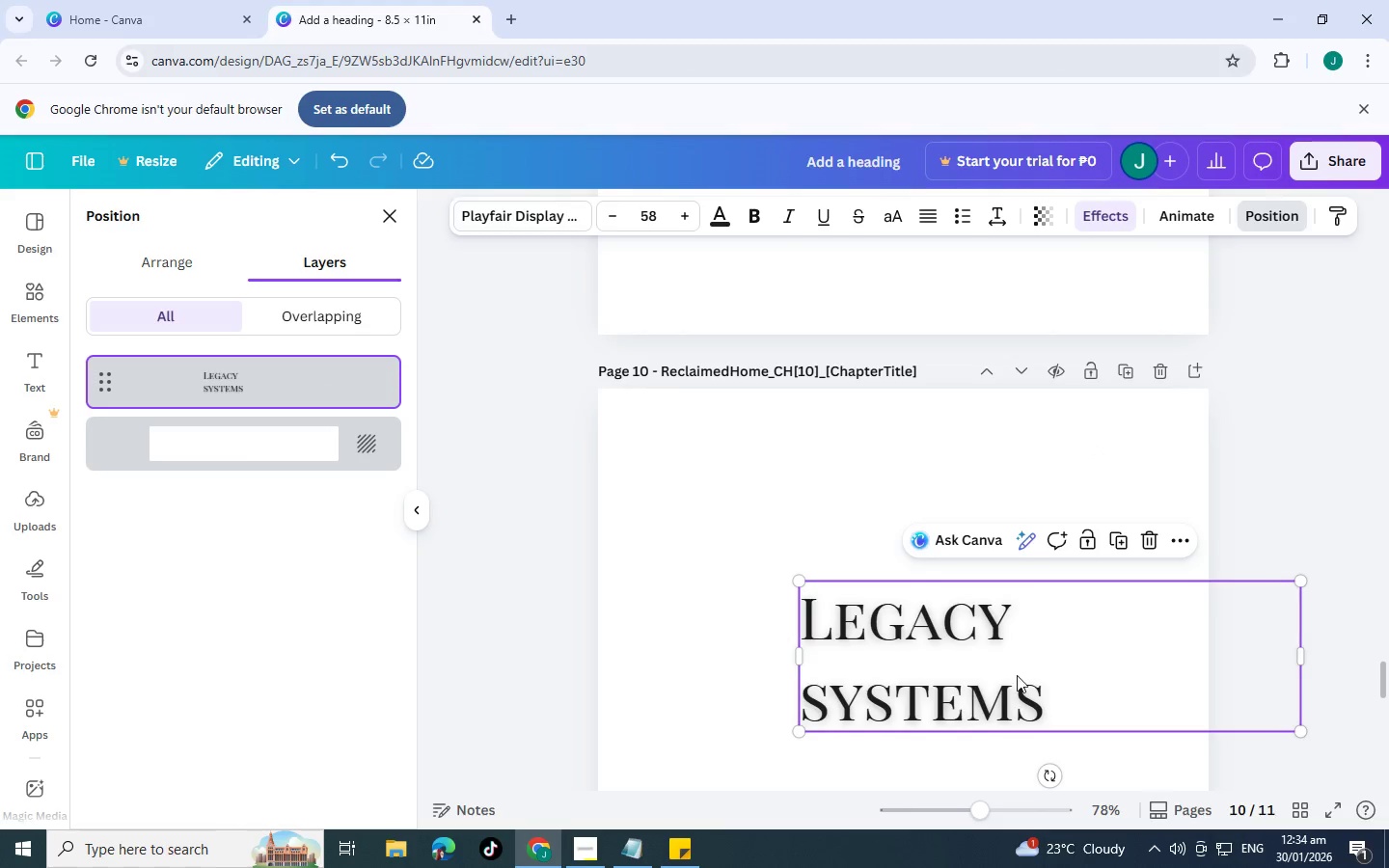 
double_click([1017, 675])
 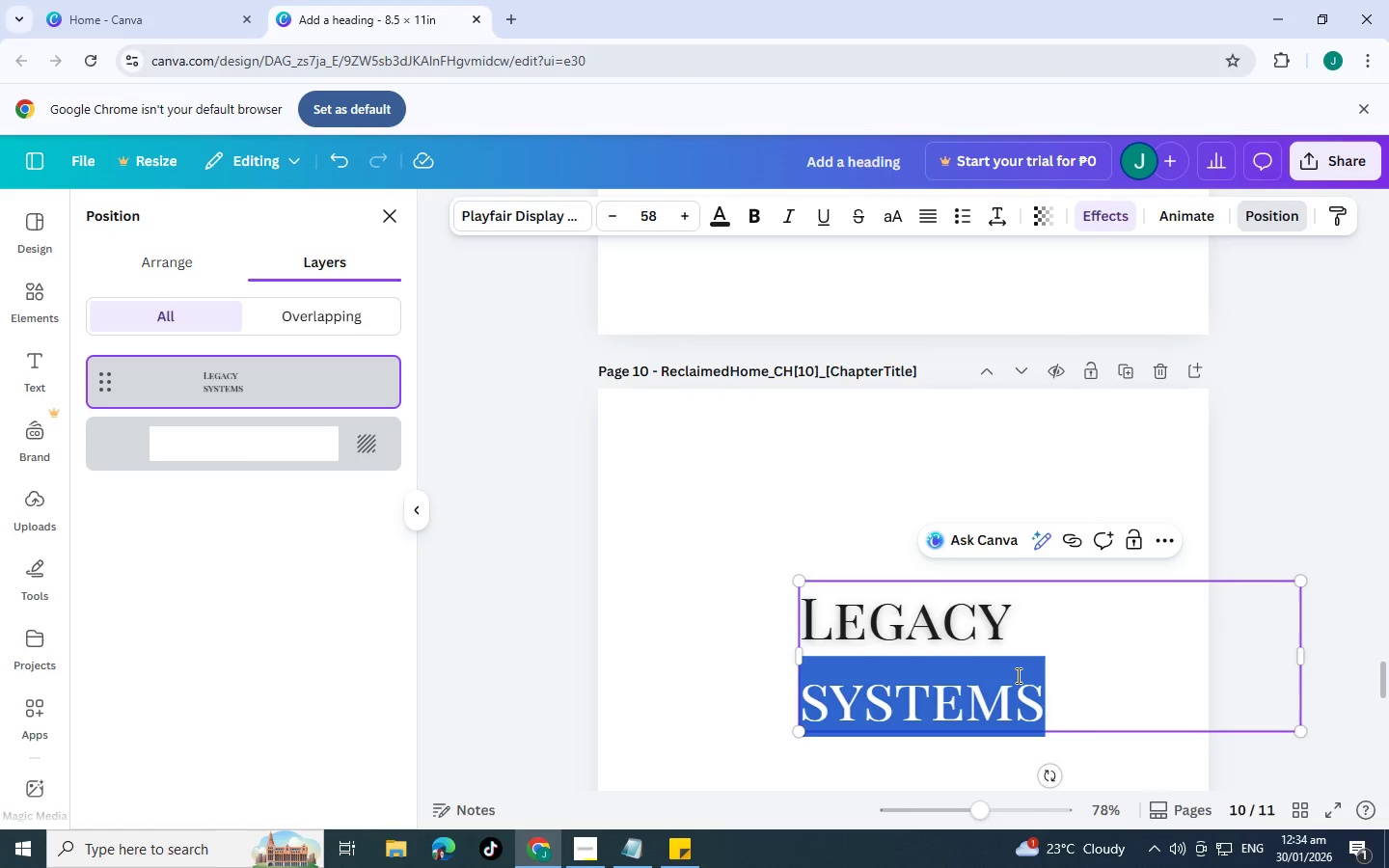 
triple_click([1017, 675])
 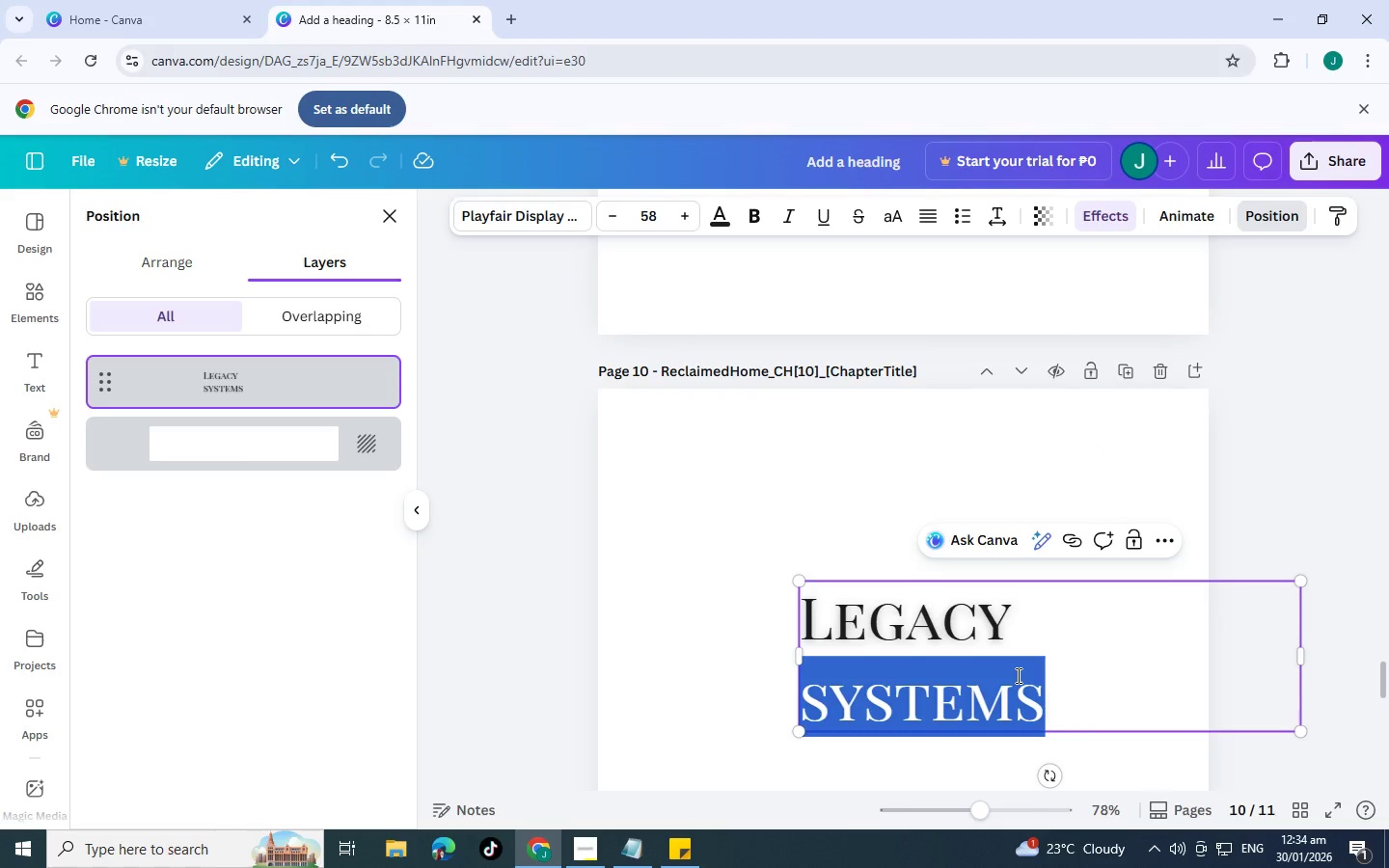 
triple_click([1017, 675])
 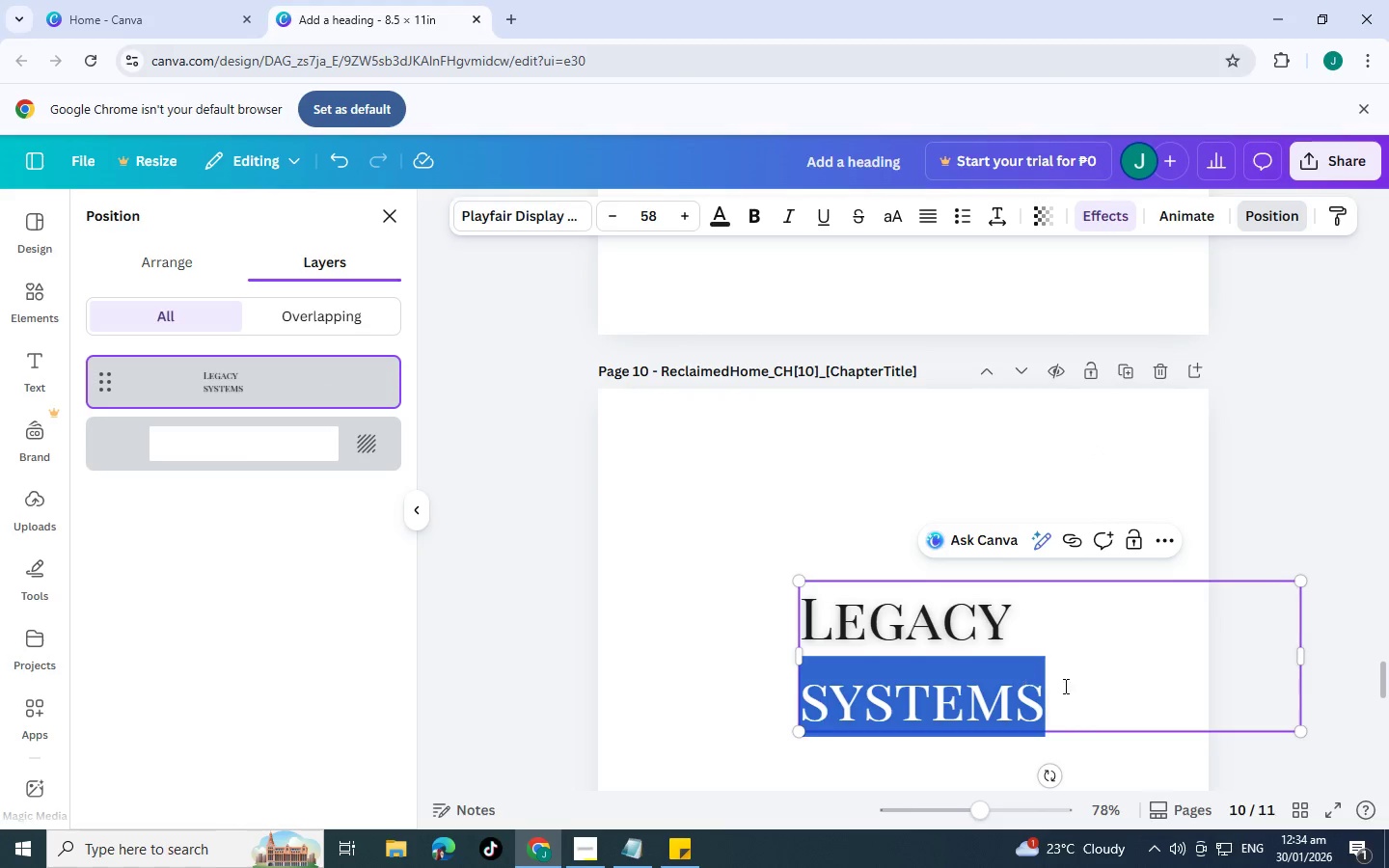 
left_click_drag(start_coordinate=[1091, 691], to_coordinate=[829, 617])
 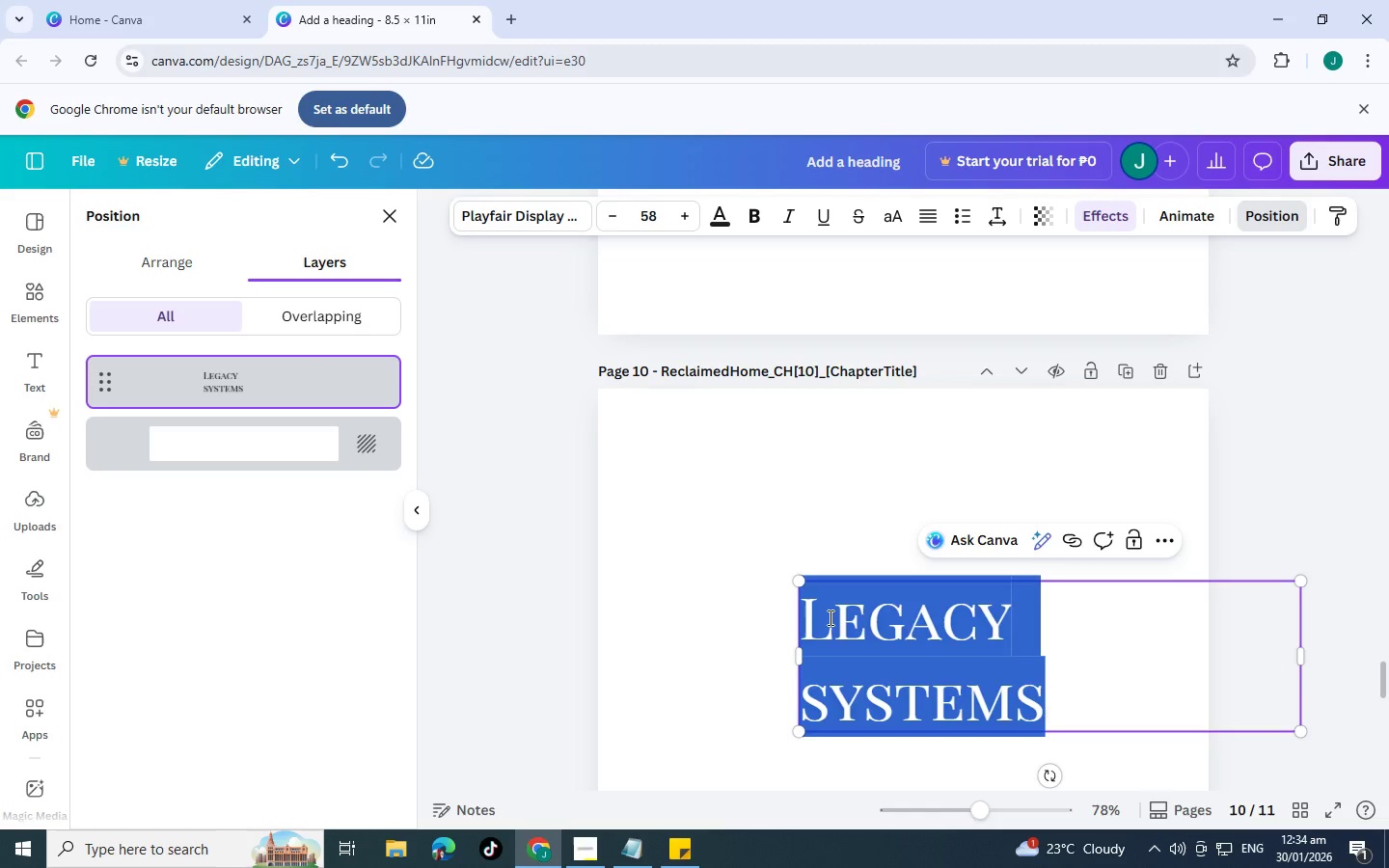 
type(The )
key(Backspace)
 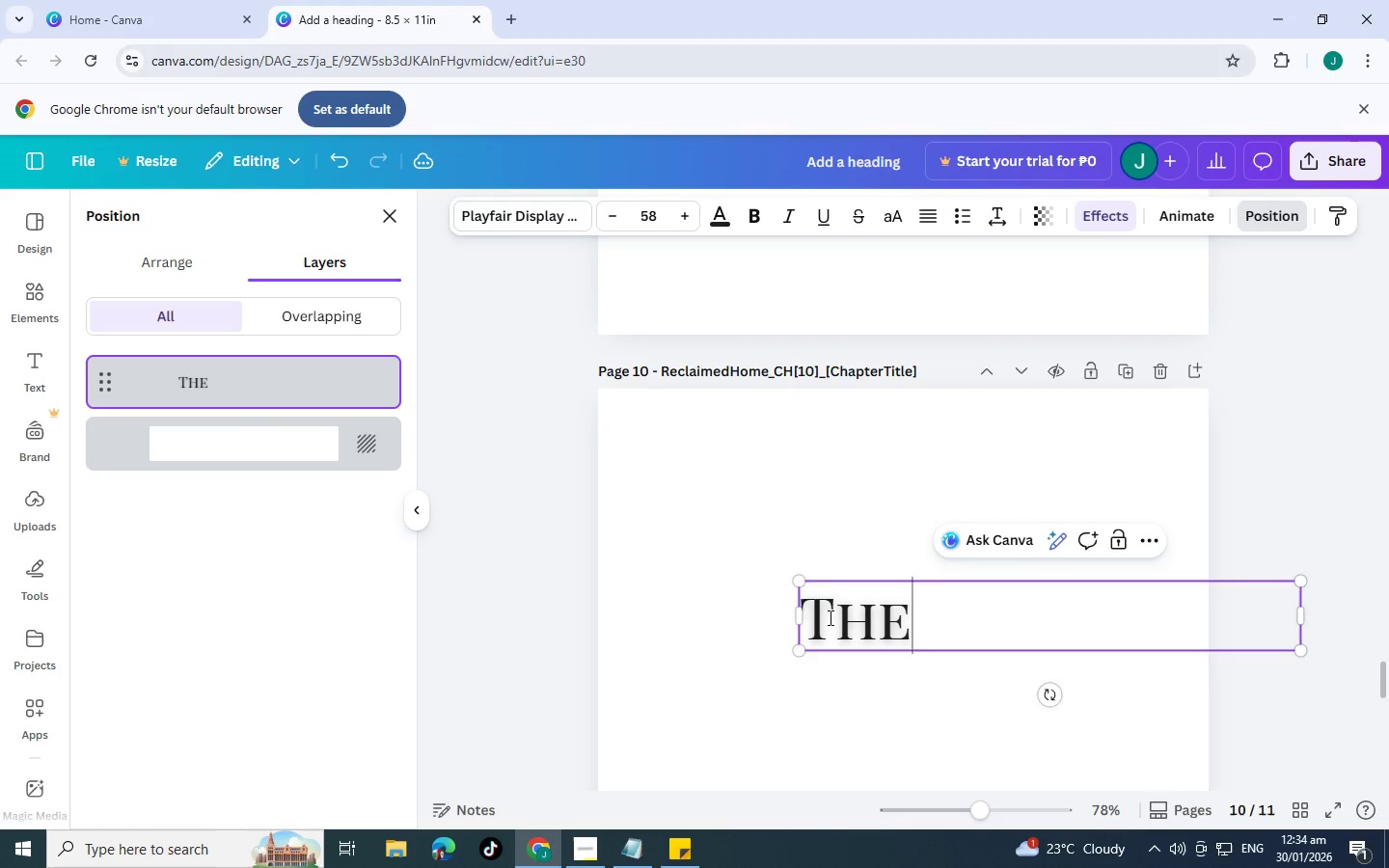 
key(Enter)
 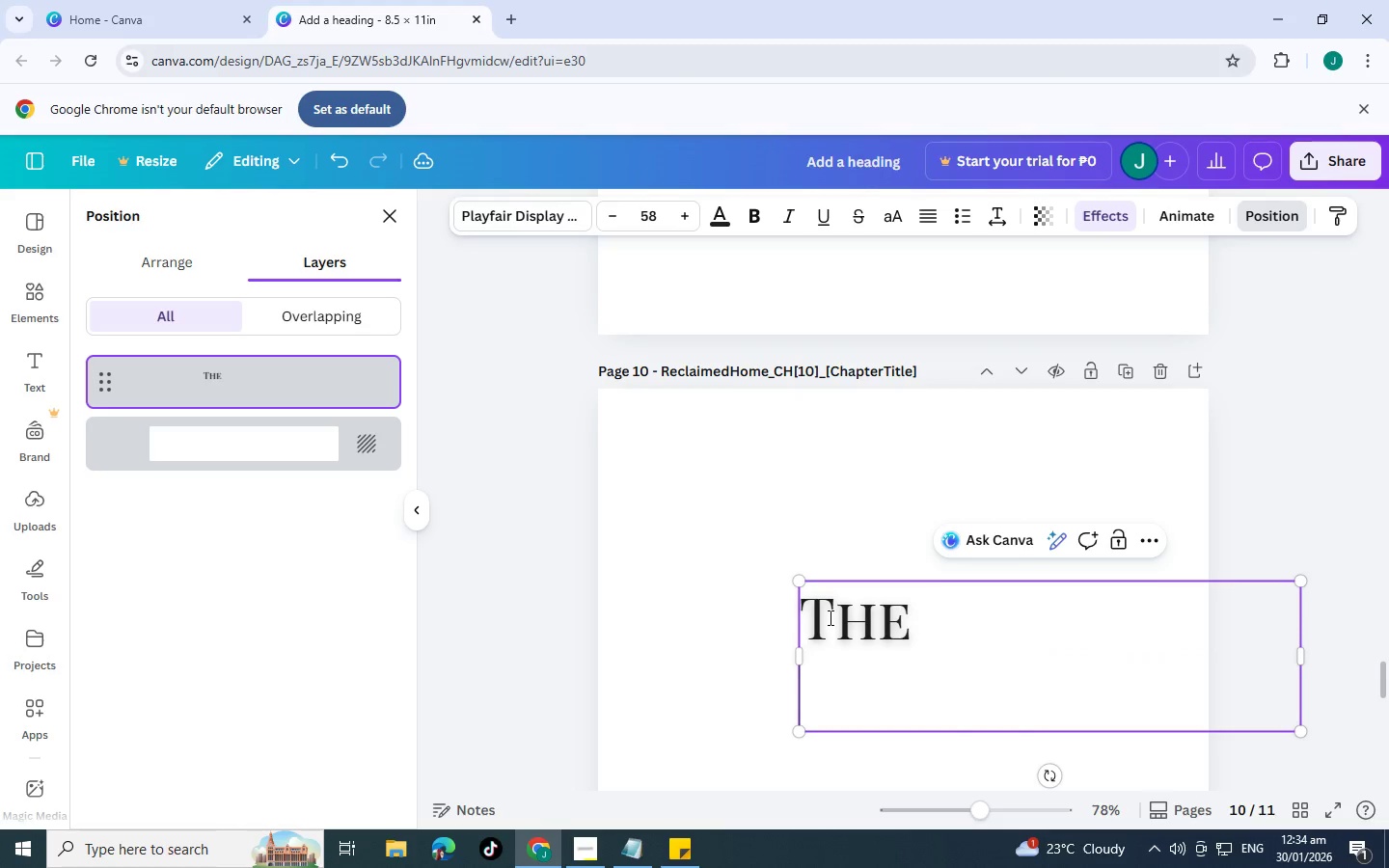 
type(recia)
key(Backspace)
key(Backspace)
type(a)
key(Backspace)
type(laimed home)
 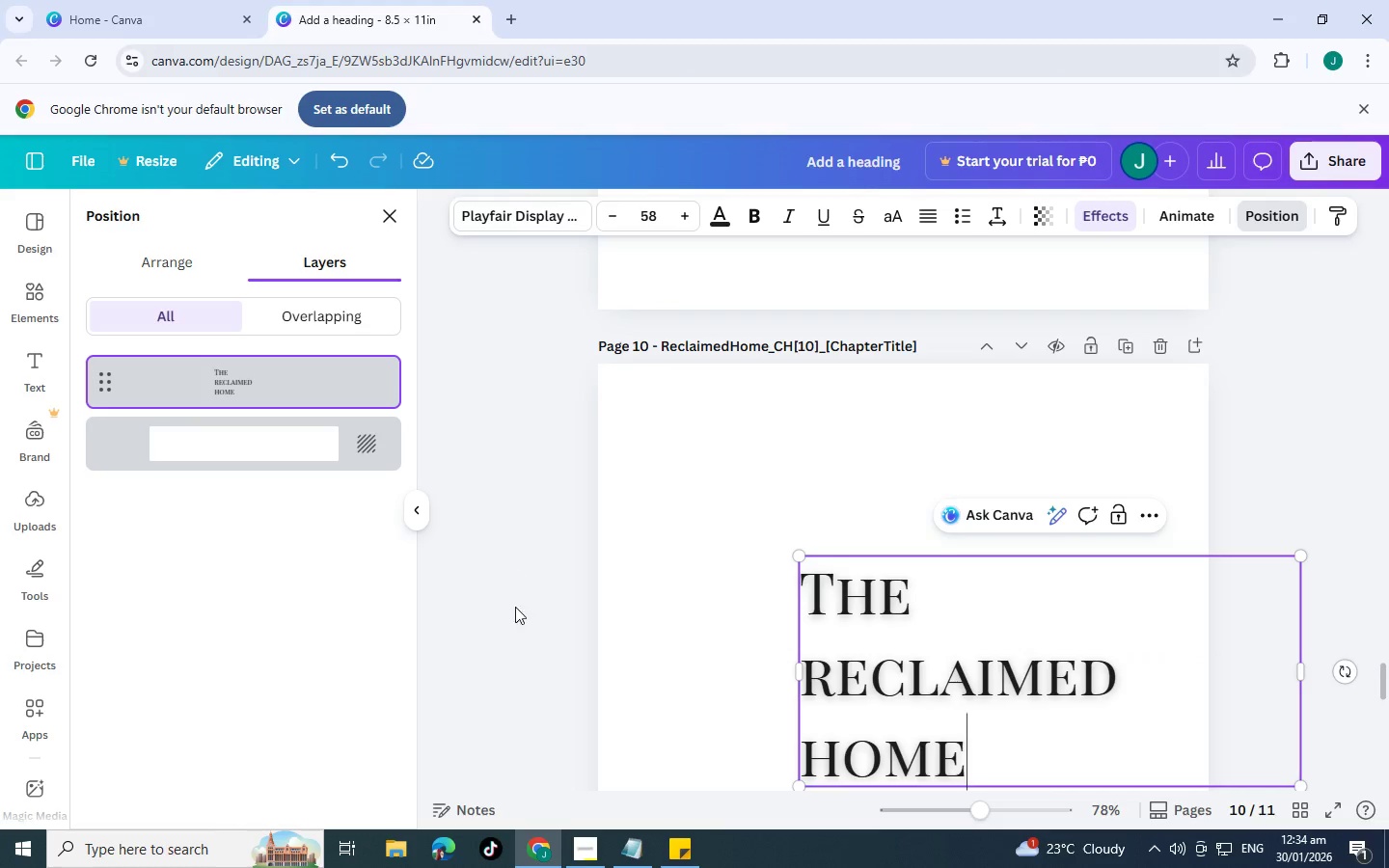 
left_click_drag(start_coordinate=[798, 668], to_coordinate=[781, 665])
 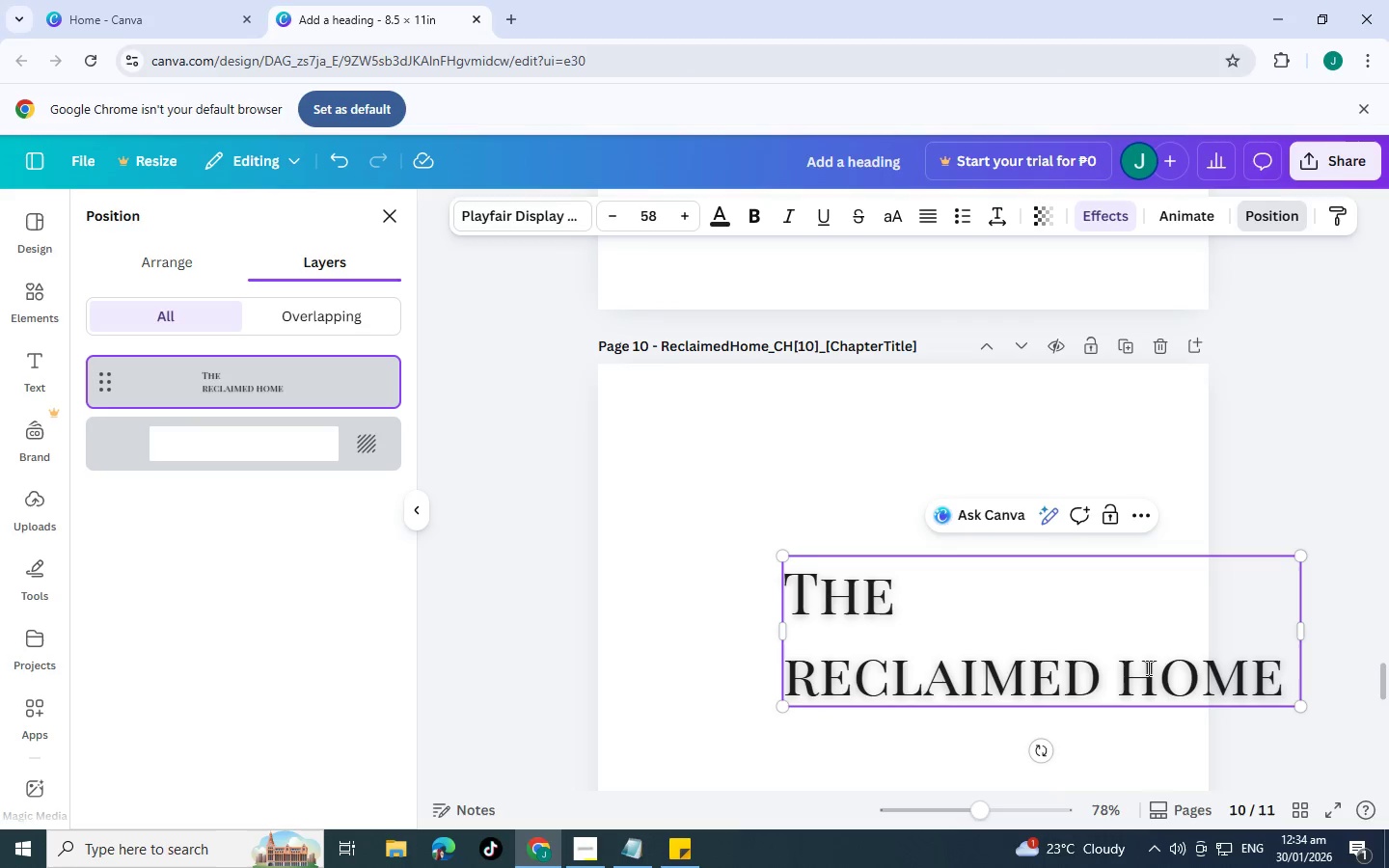 
left_click([1132, 670])
 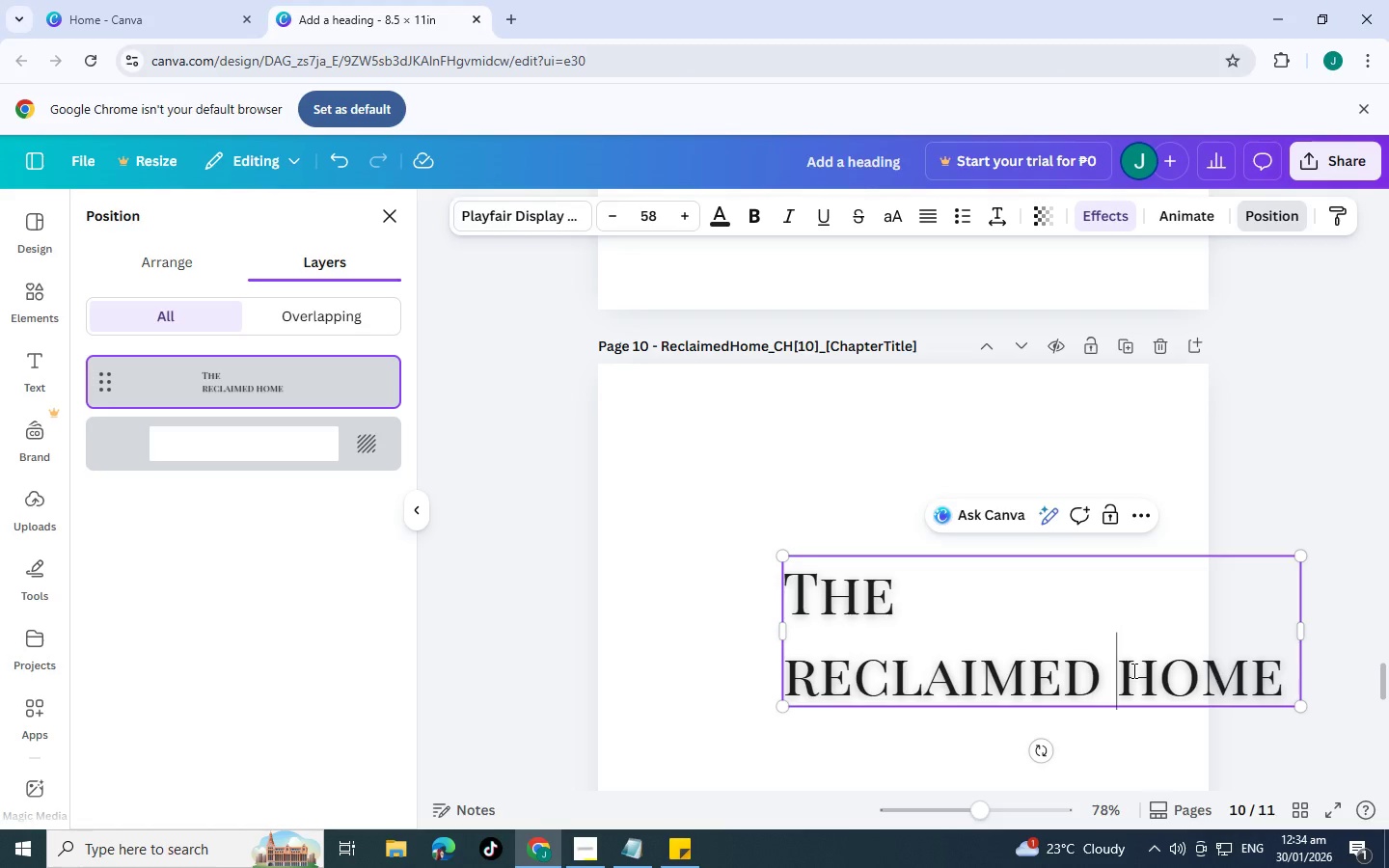 
key(Enter)
 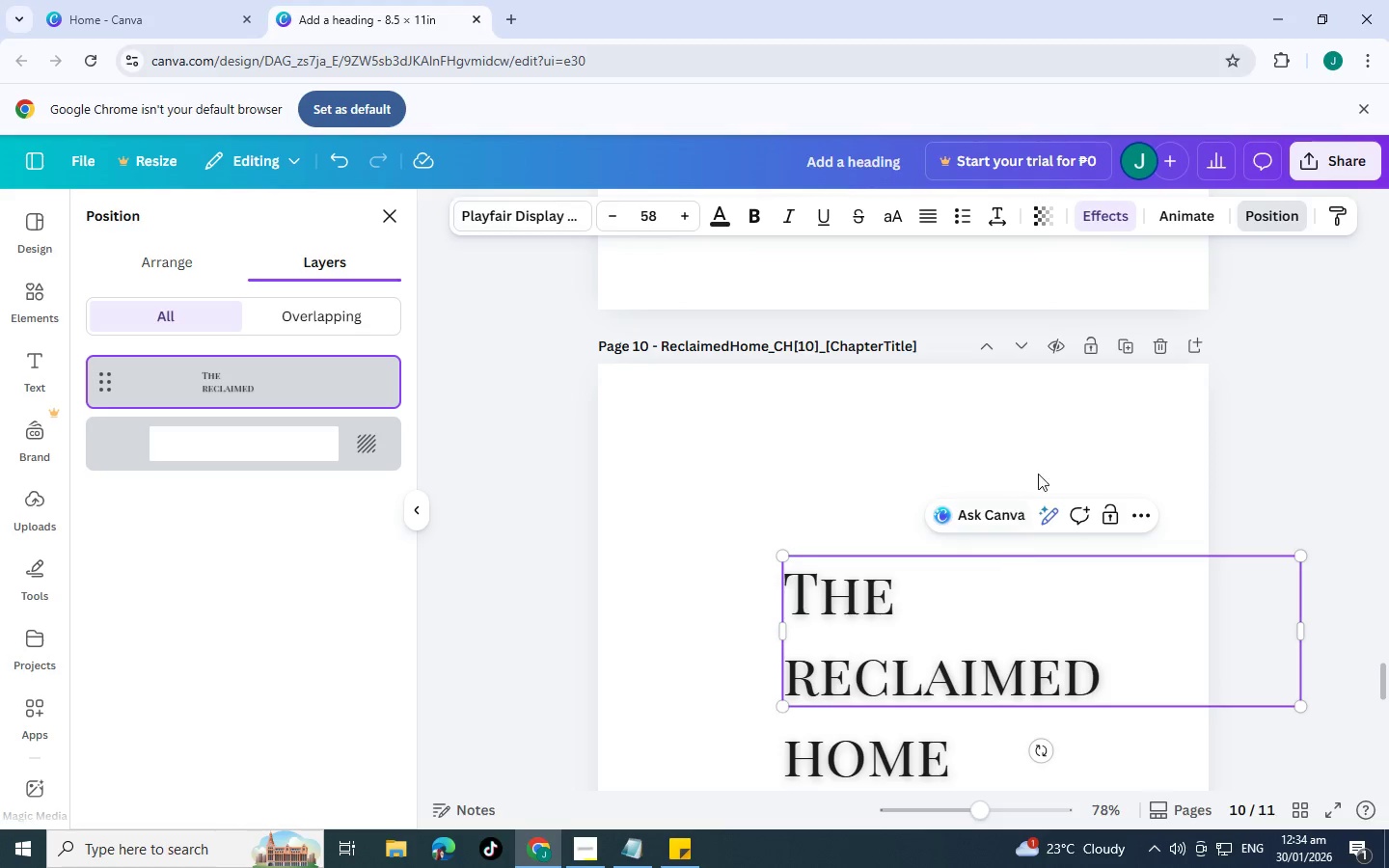 
left_click([1163, 432])
 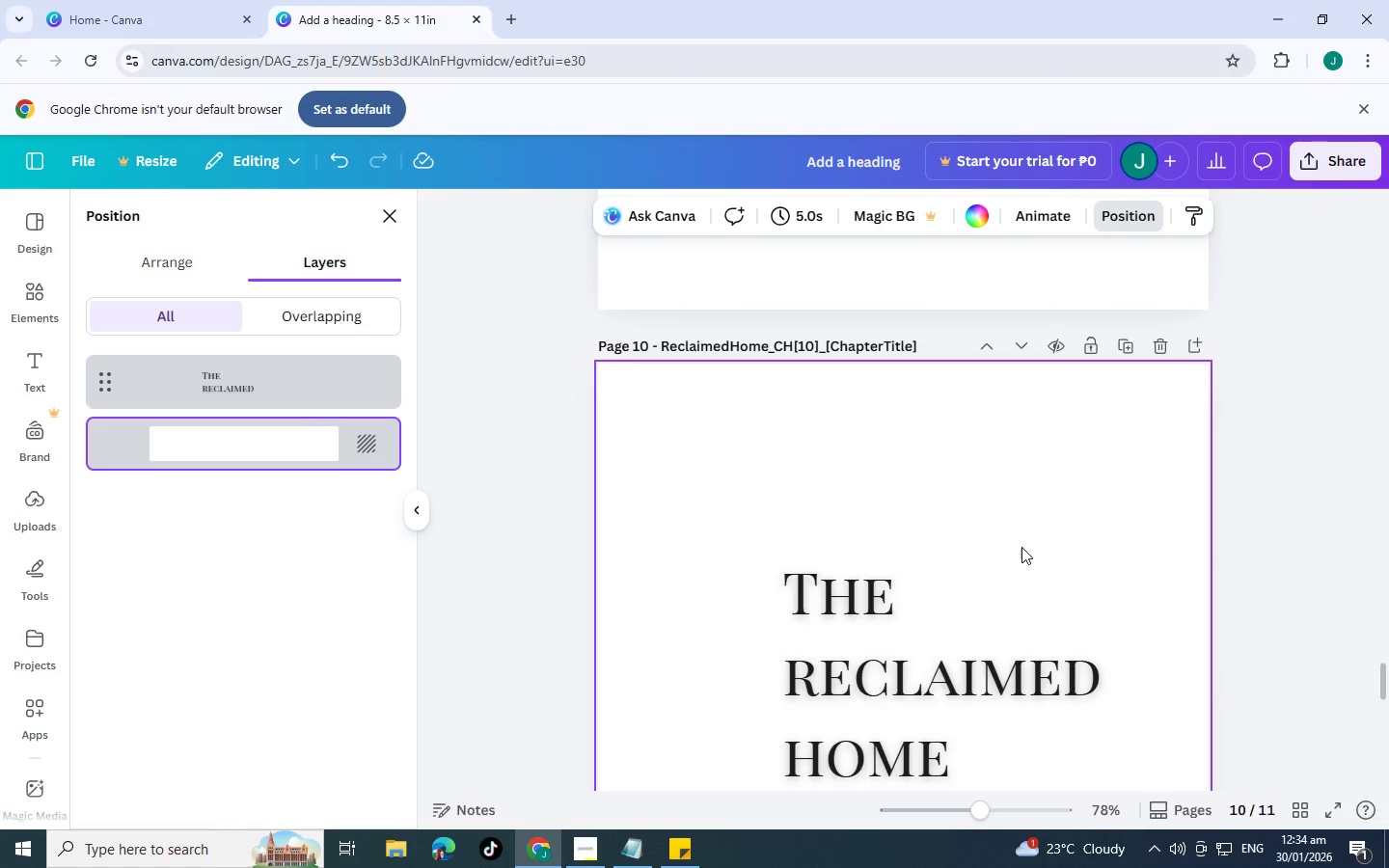 
scroll: coordinate [1021, 547], scroll_direction: down, amount: 3.0
 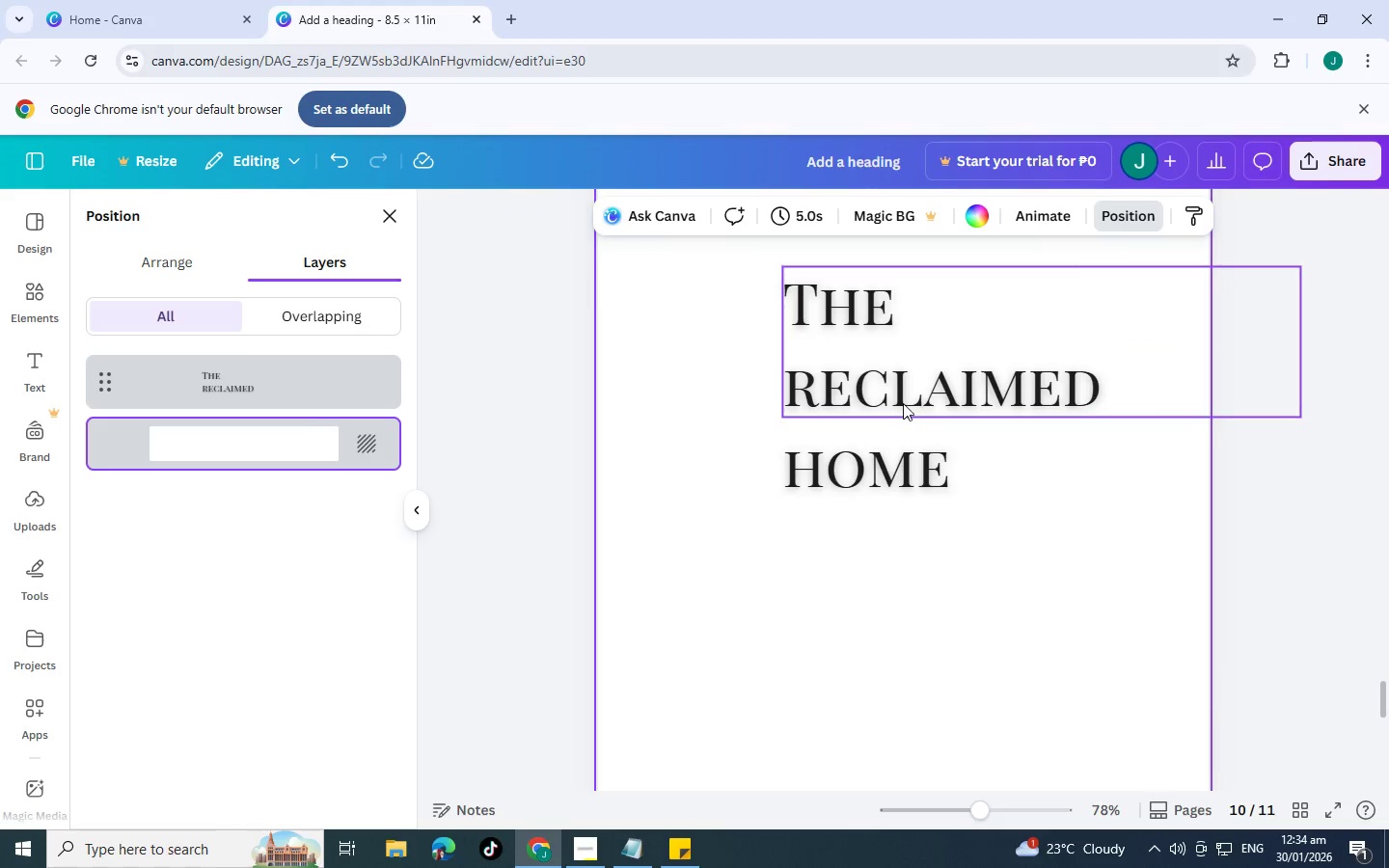 
left_click_drag(start_coordinate=[903, 403], to_coordinate=[930, 408])
 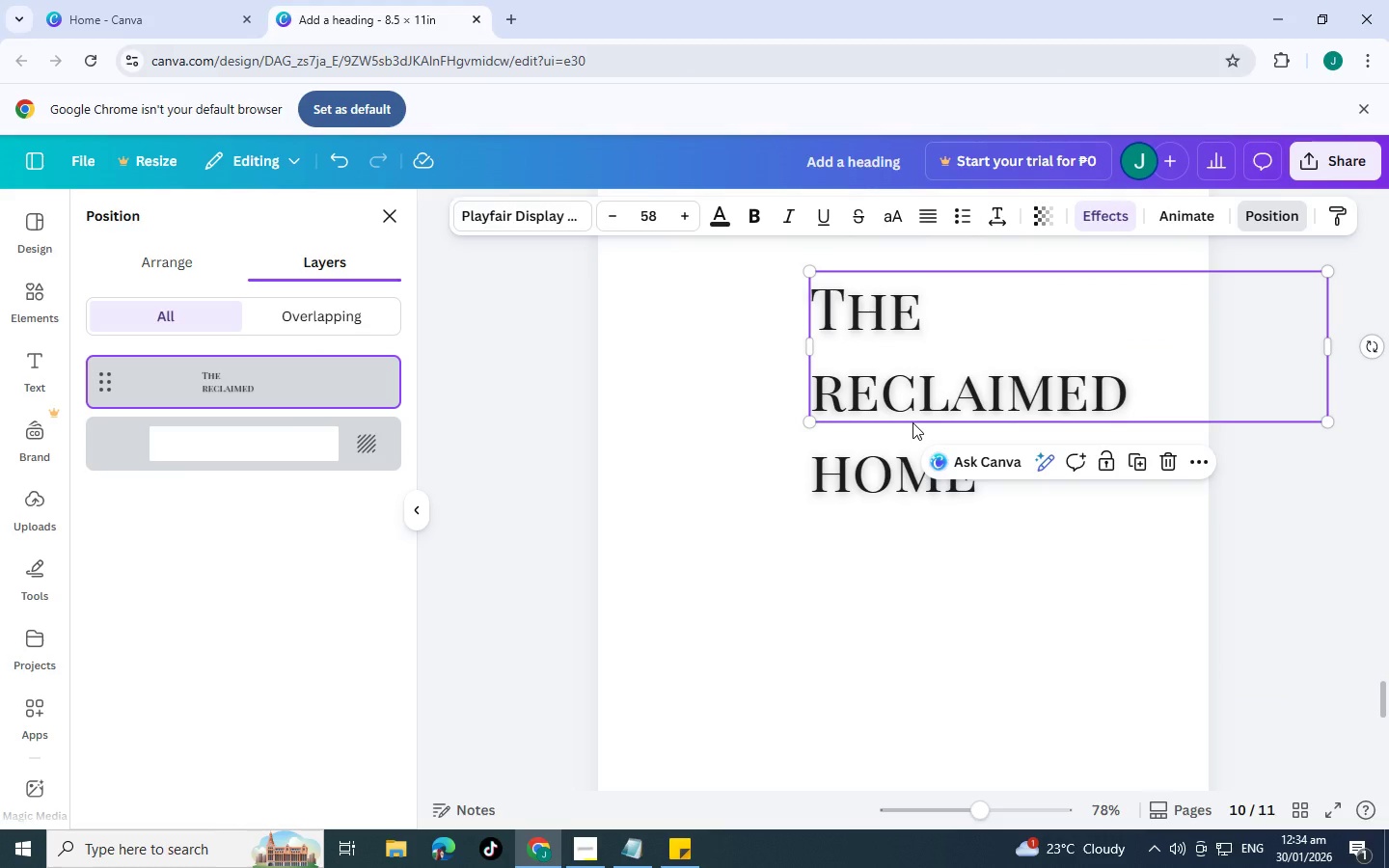 
wait(12.33)
 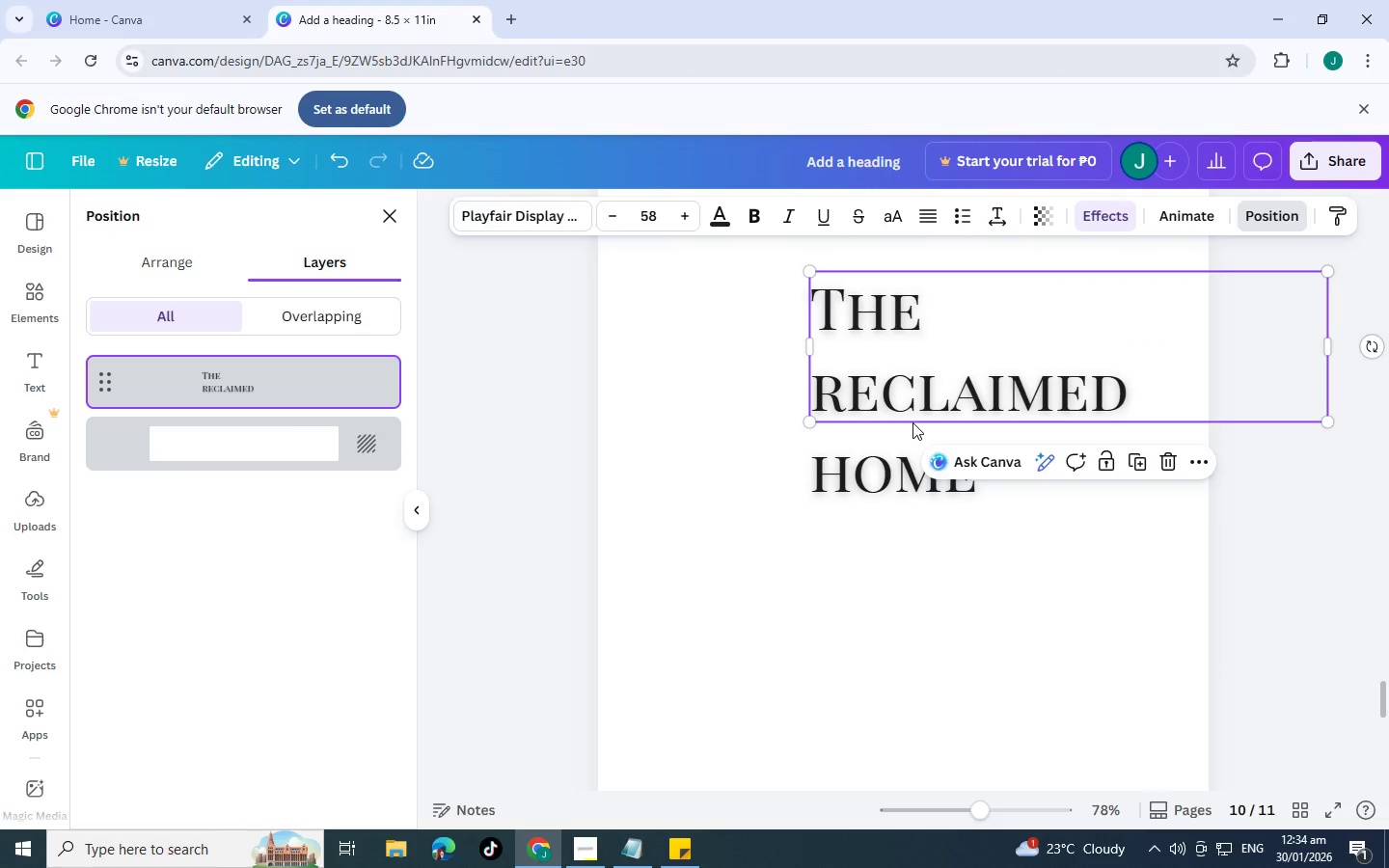 
double_click([909, 287])
 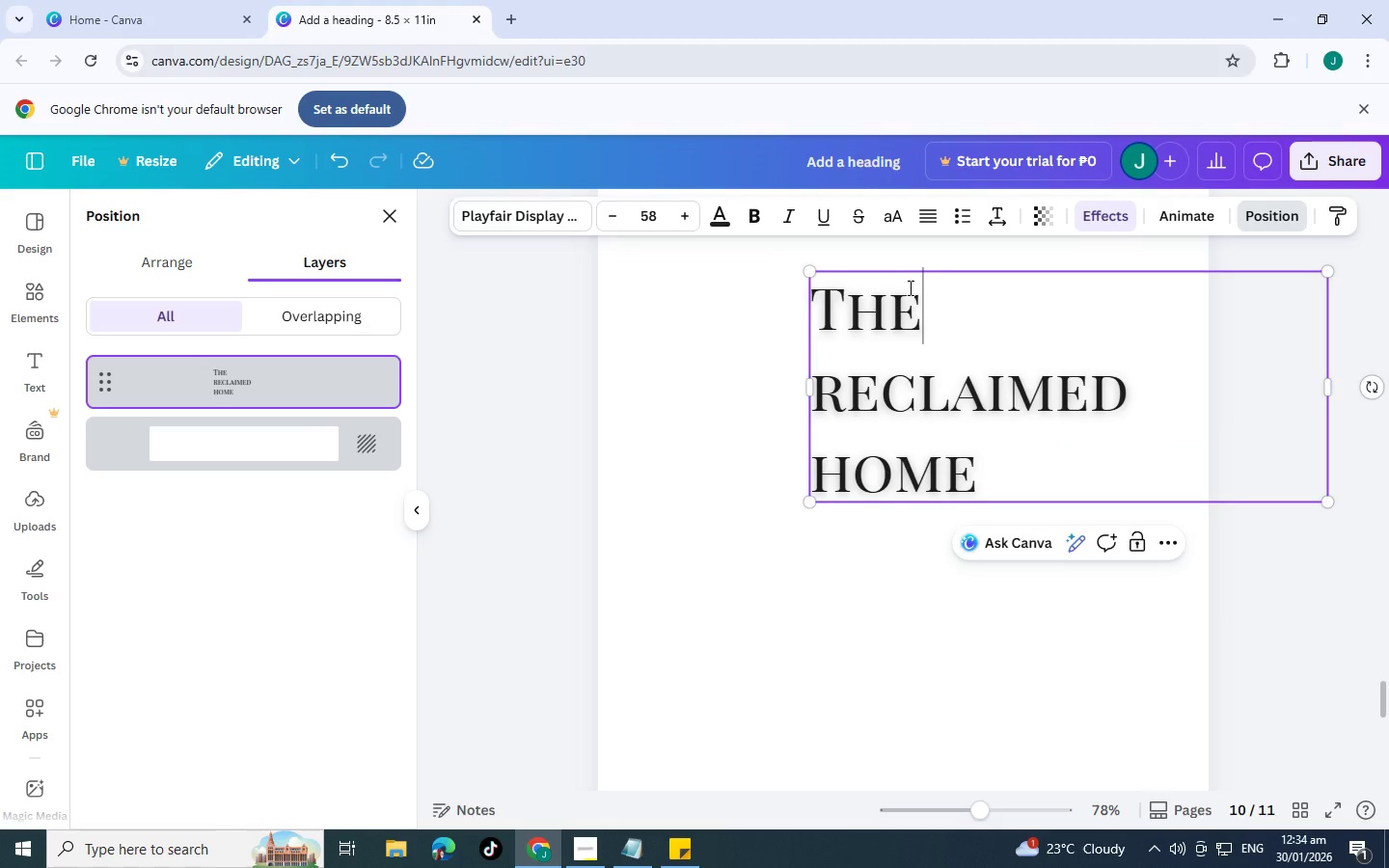 
triple_click([909, 287])
 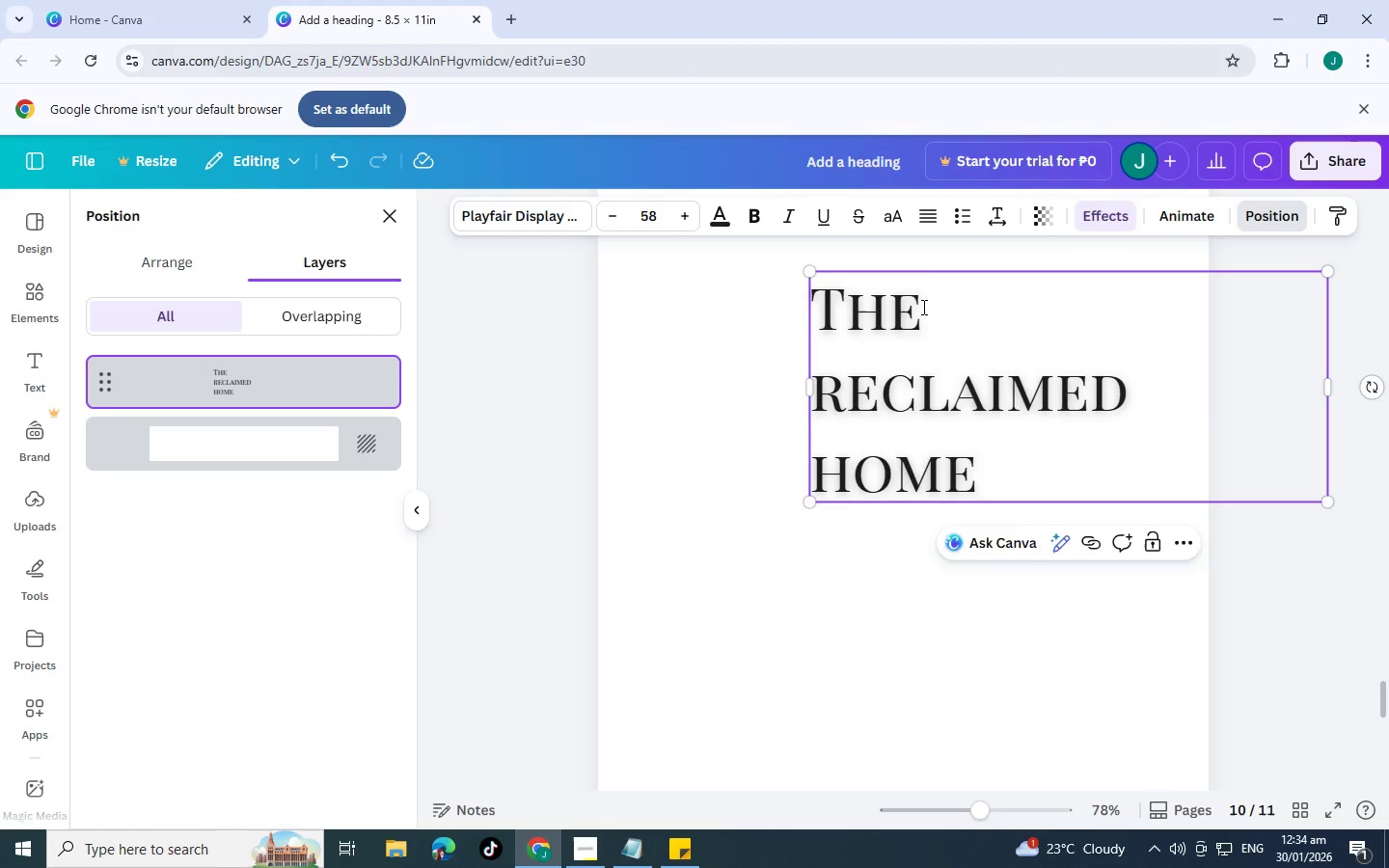 
left_click_drag(start_coordinate=[935, 307], to_coordinate=[801, 305])
 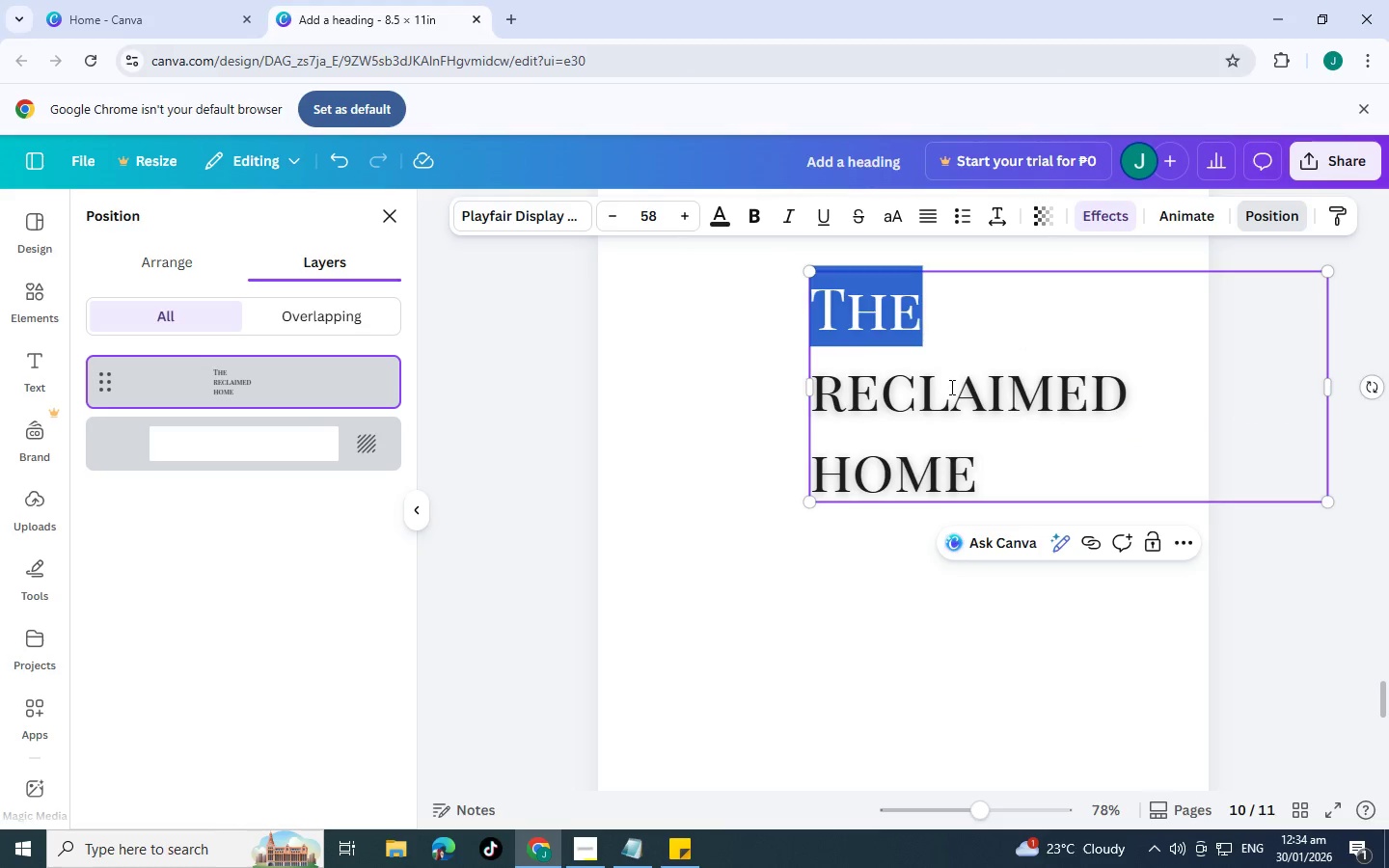 
key(Control+ControlLeft)
 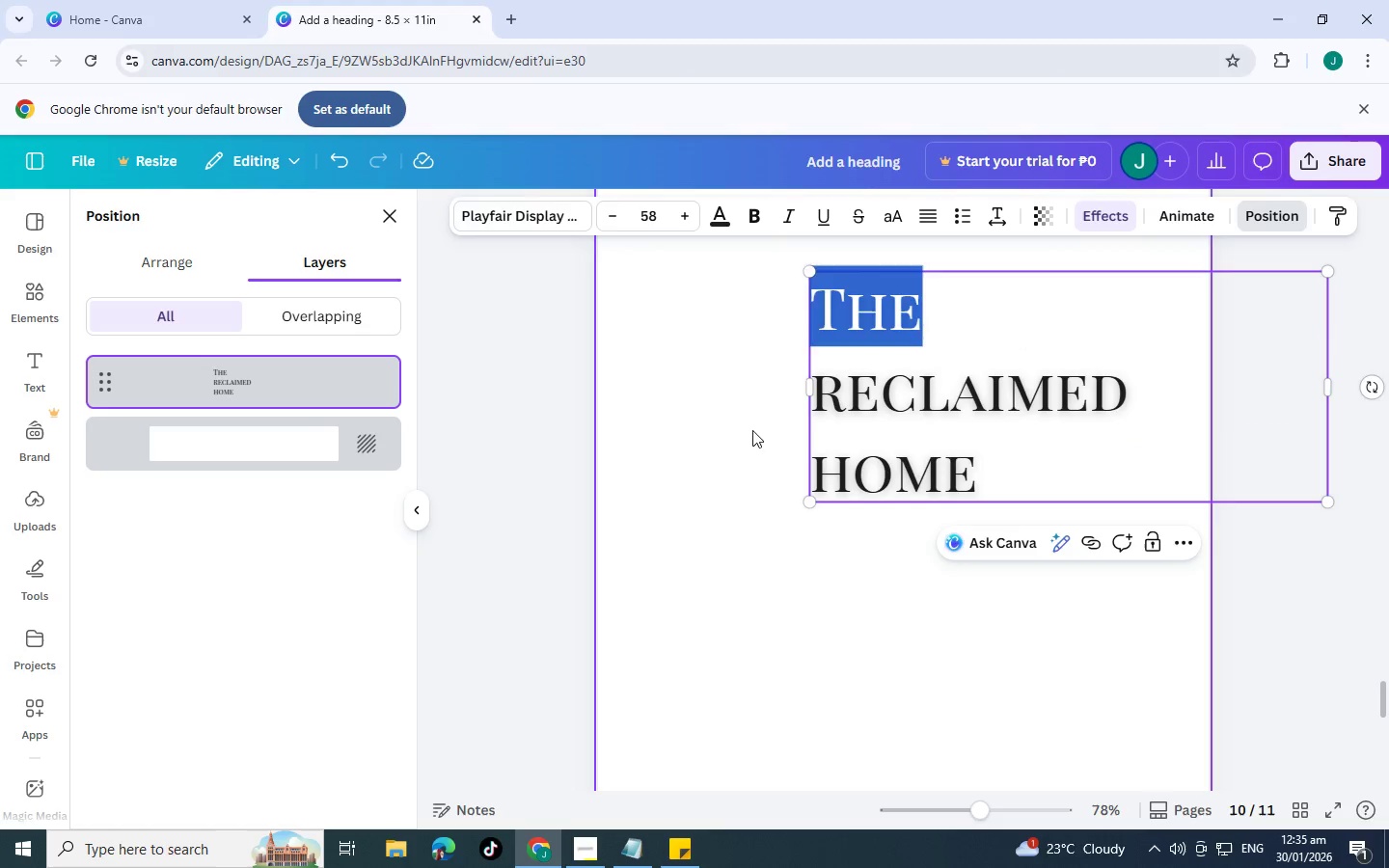 
left_click([752, 430])
 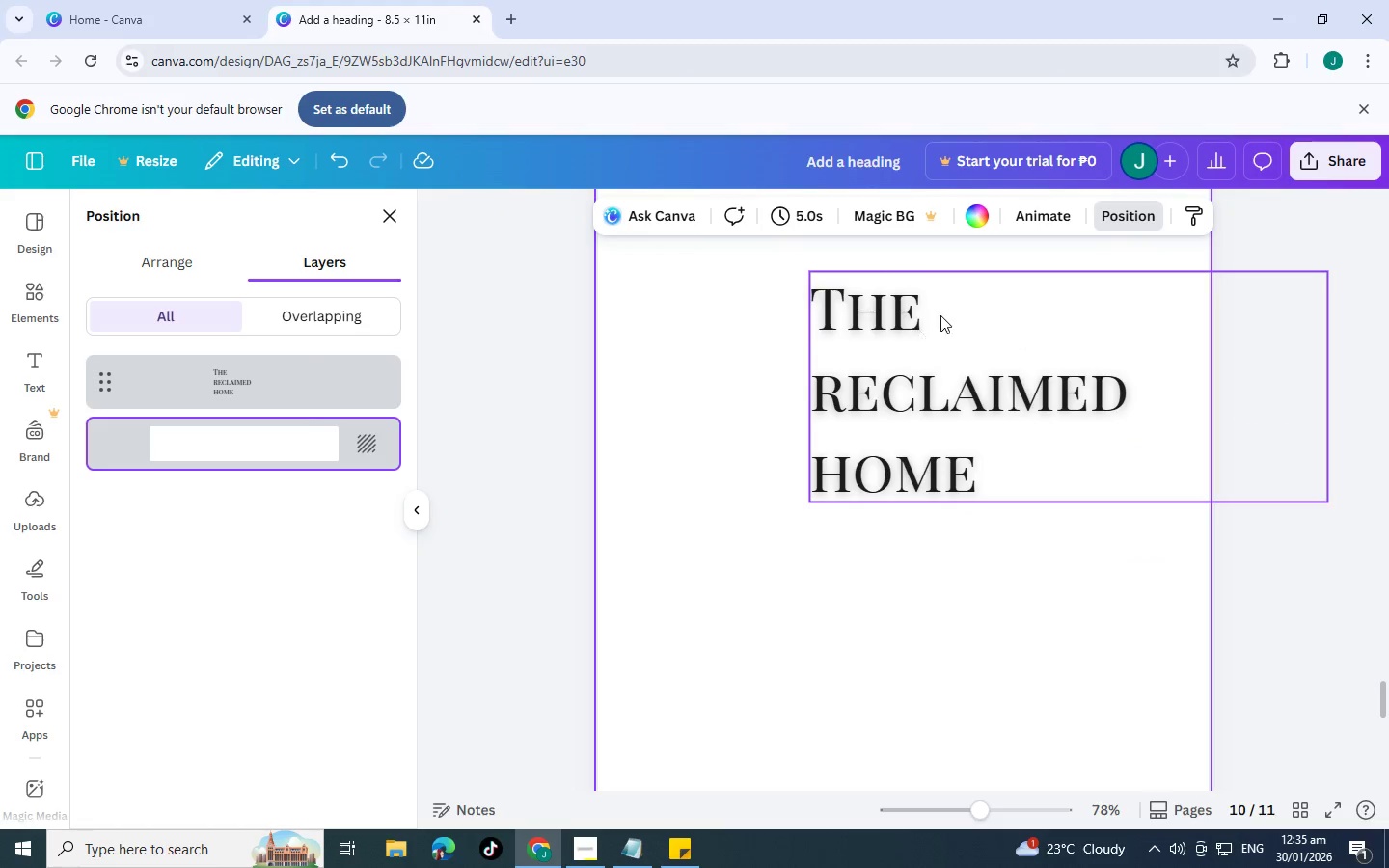 
left_click([940, 315])
 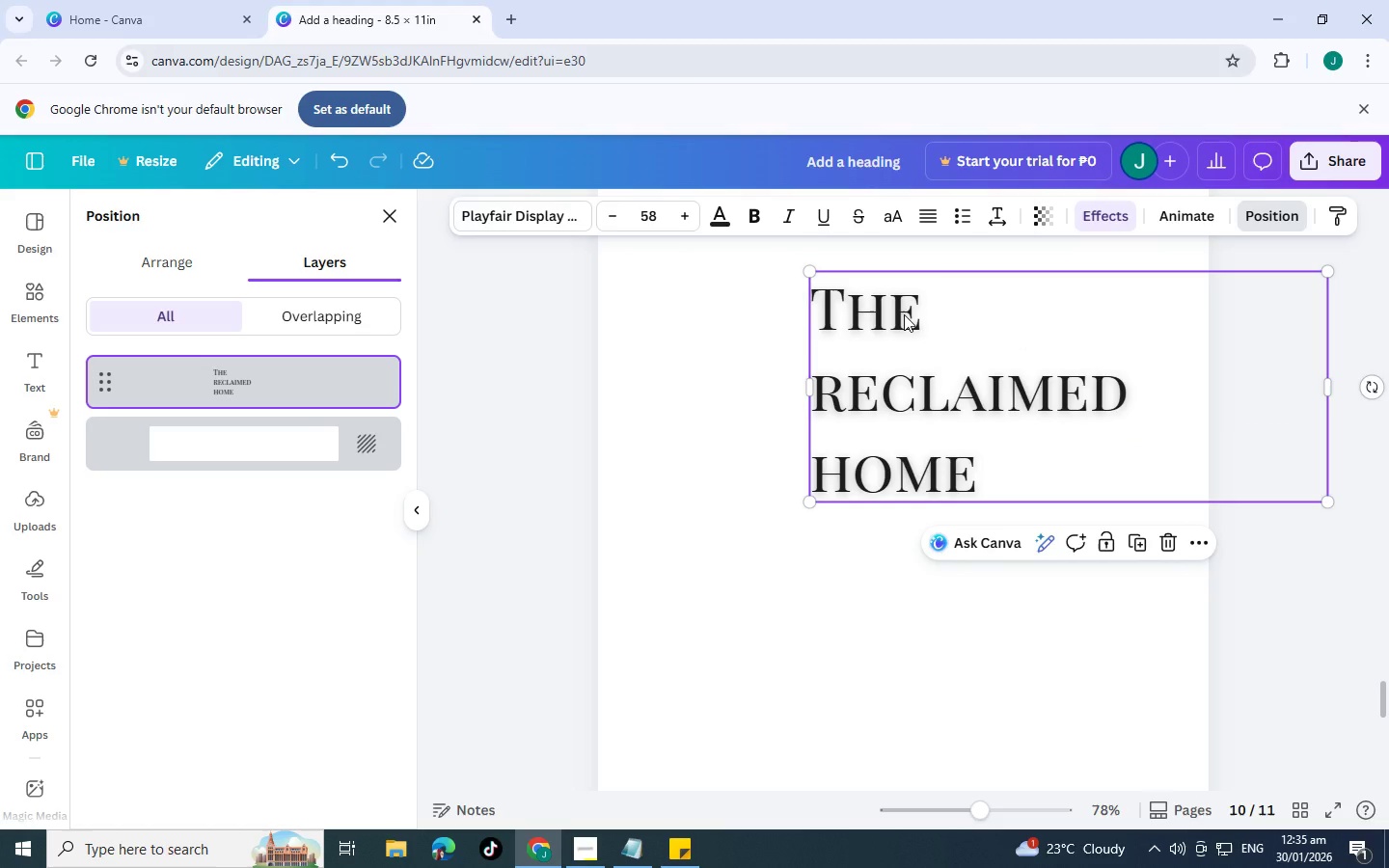 
key(Control+C)
 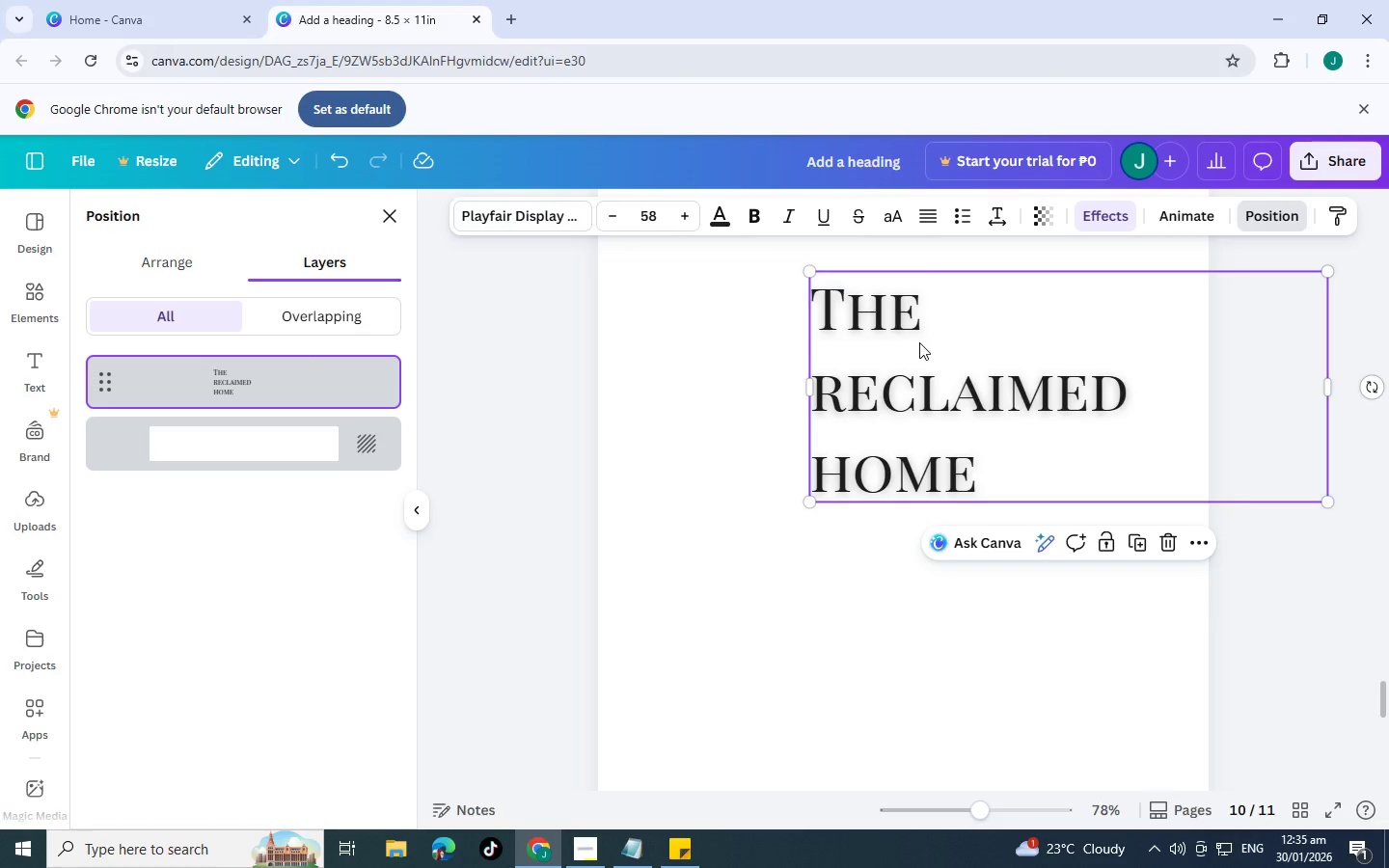 
key(Control+V)
 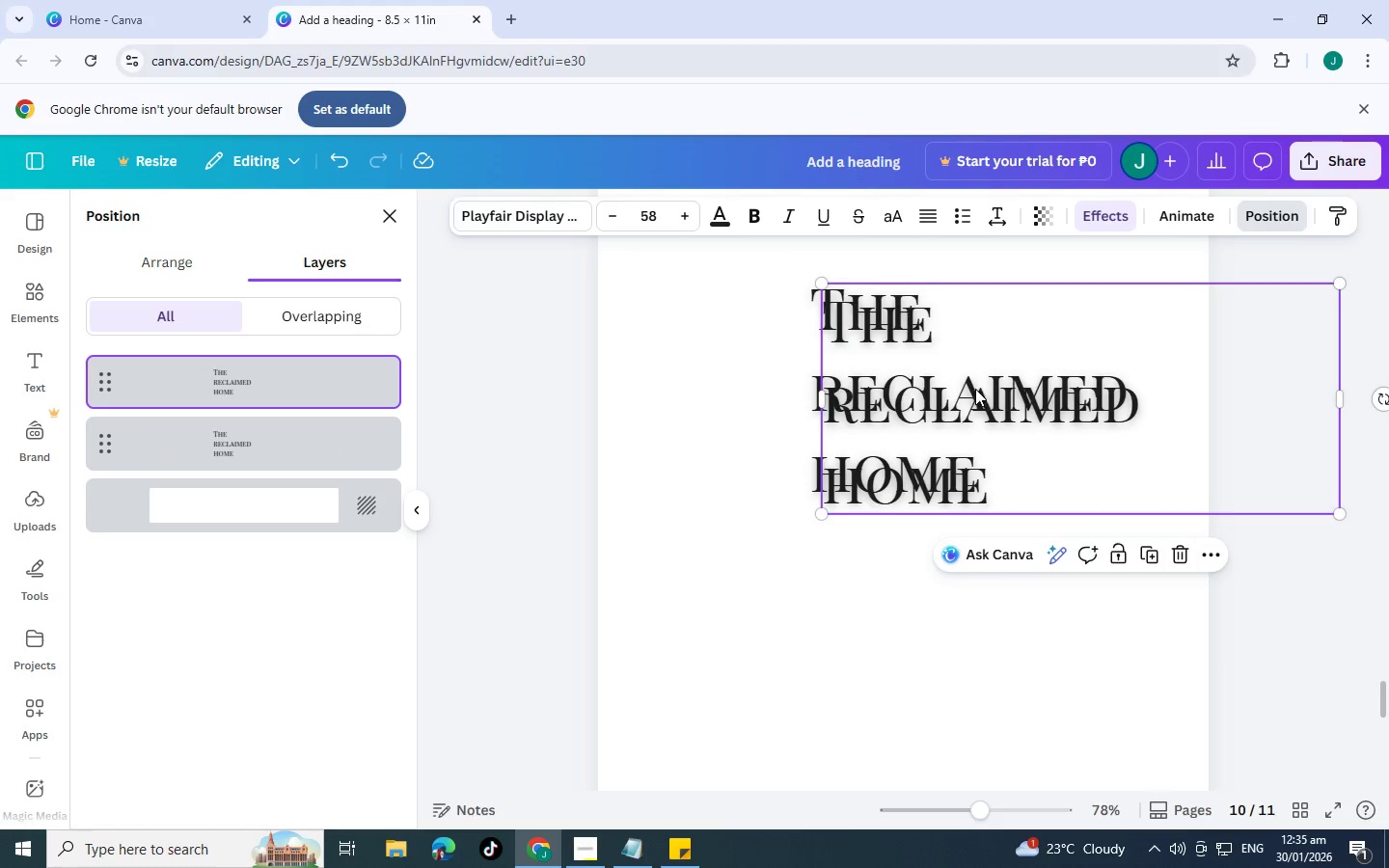 
left_click_drag(start_coordinate=[975, 388], to_coordinate=[831, 618])
 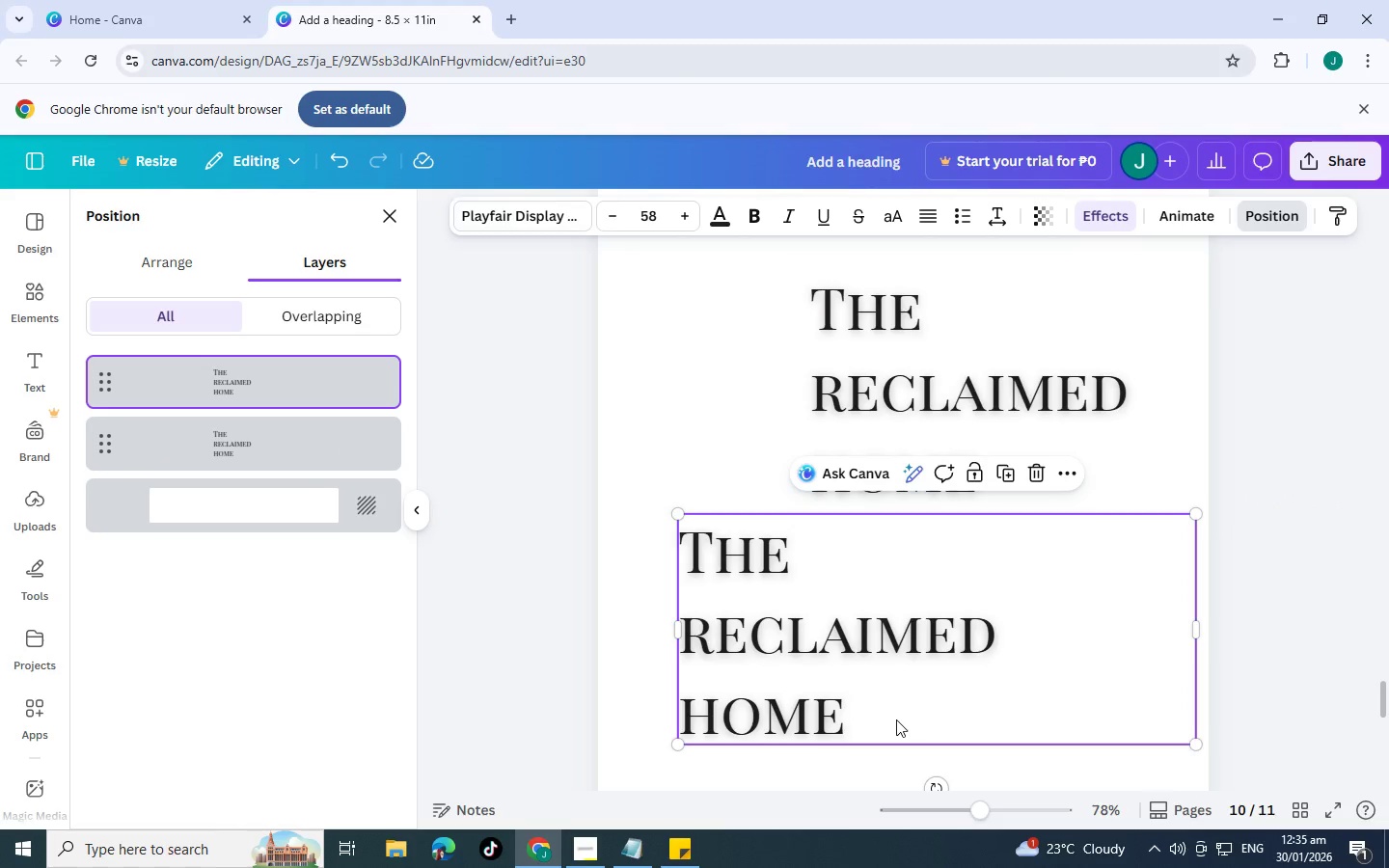 
left_click_drag(start_coordinate=[896, 719], to_coordinate=[813, 696])
 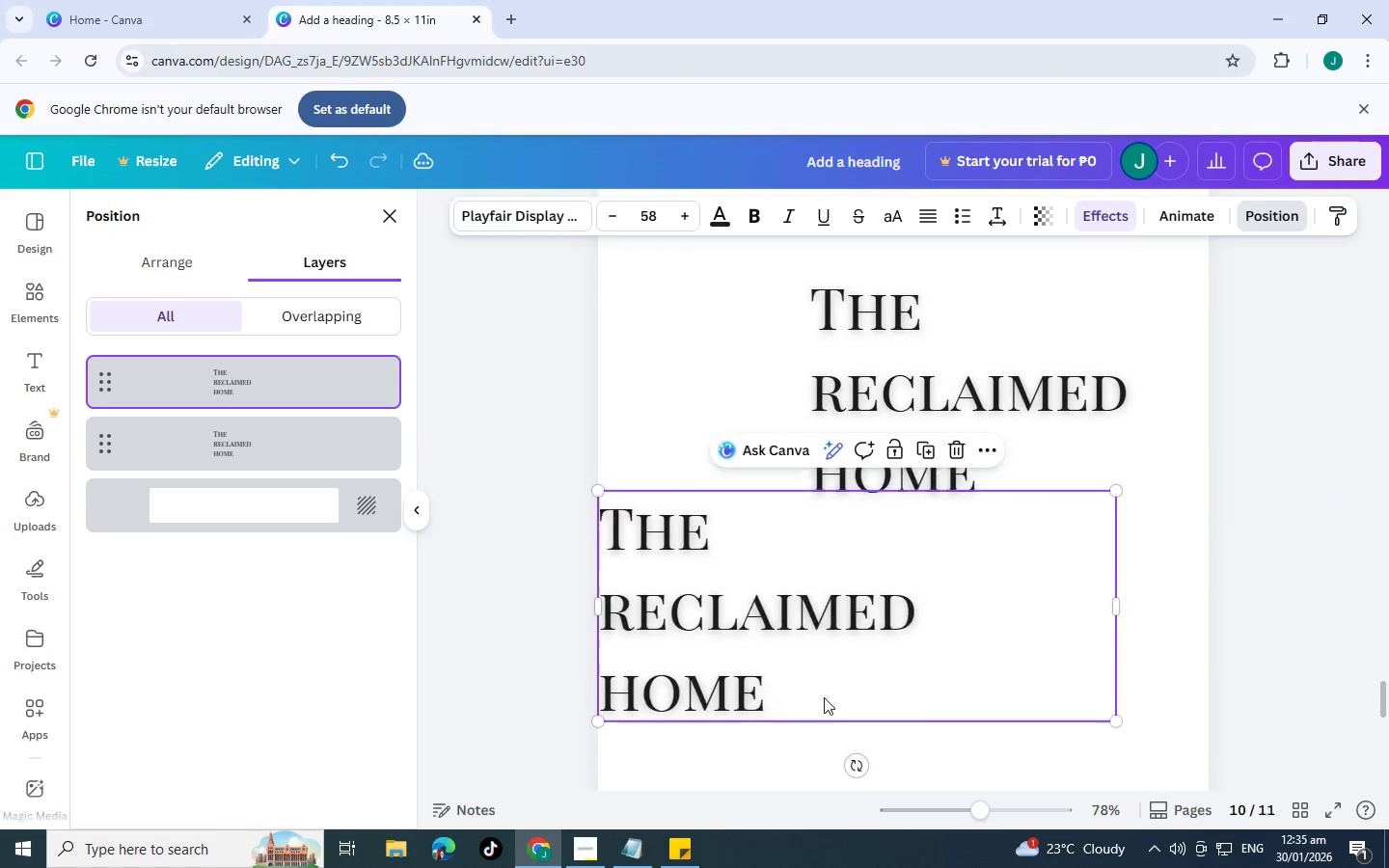 
double_click([824, 697])
 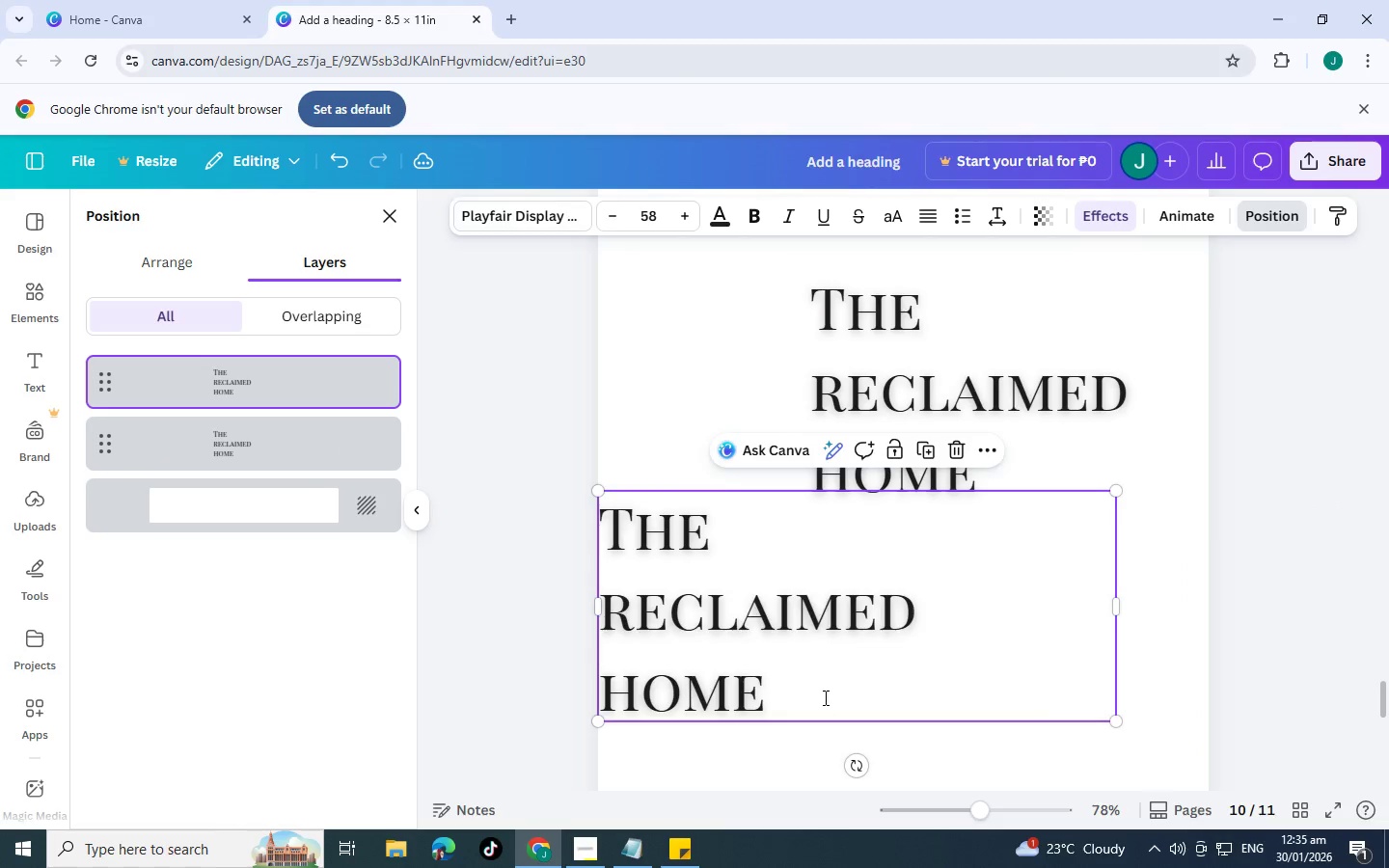 
triple_click([824, 697])
 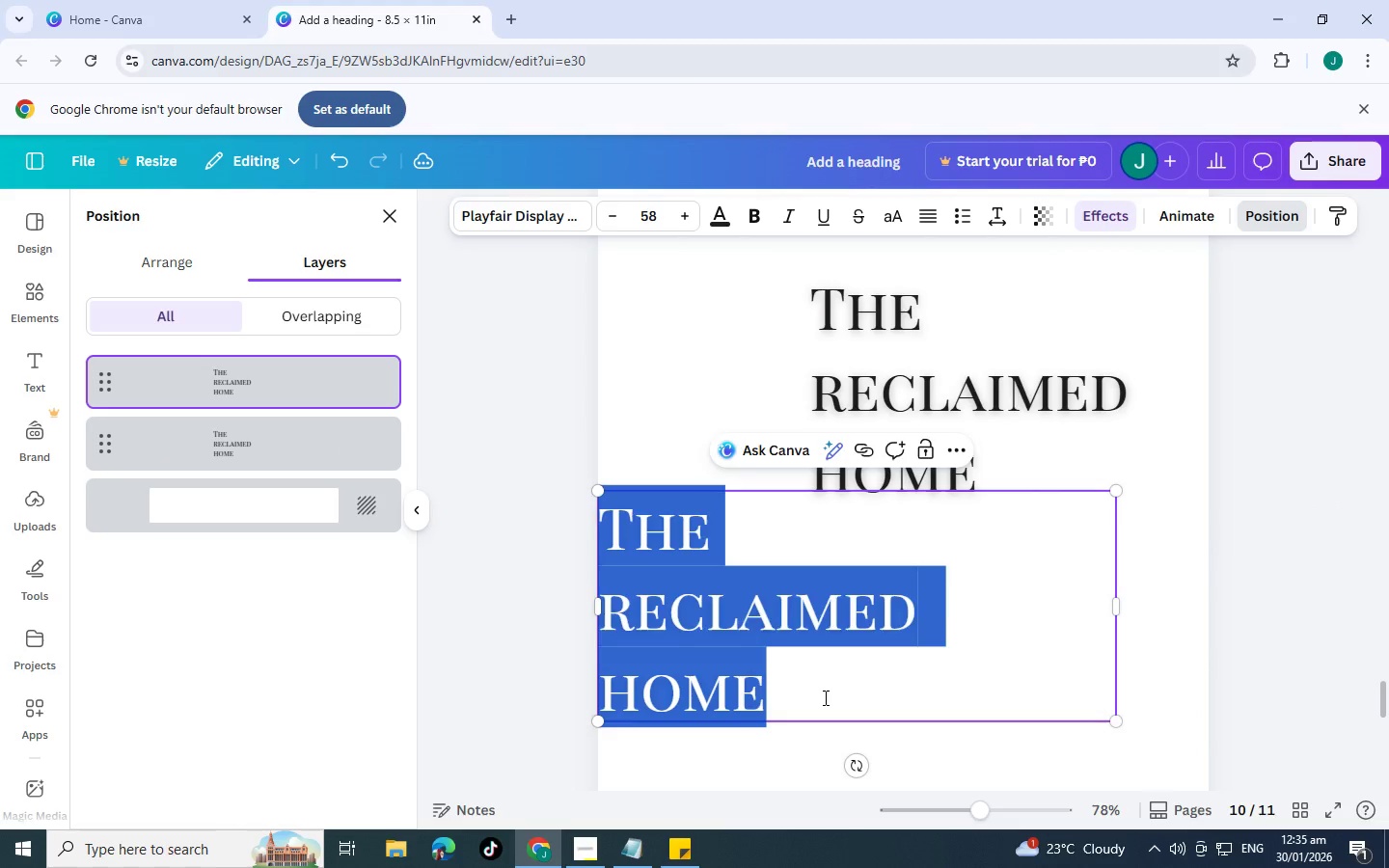 
triple_click([824, 697])
 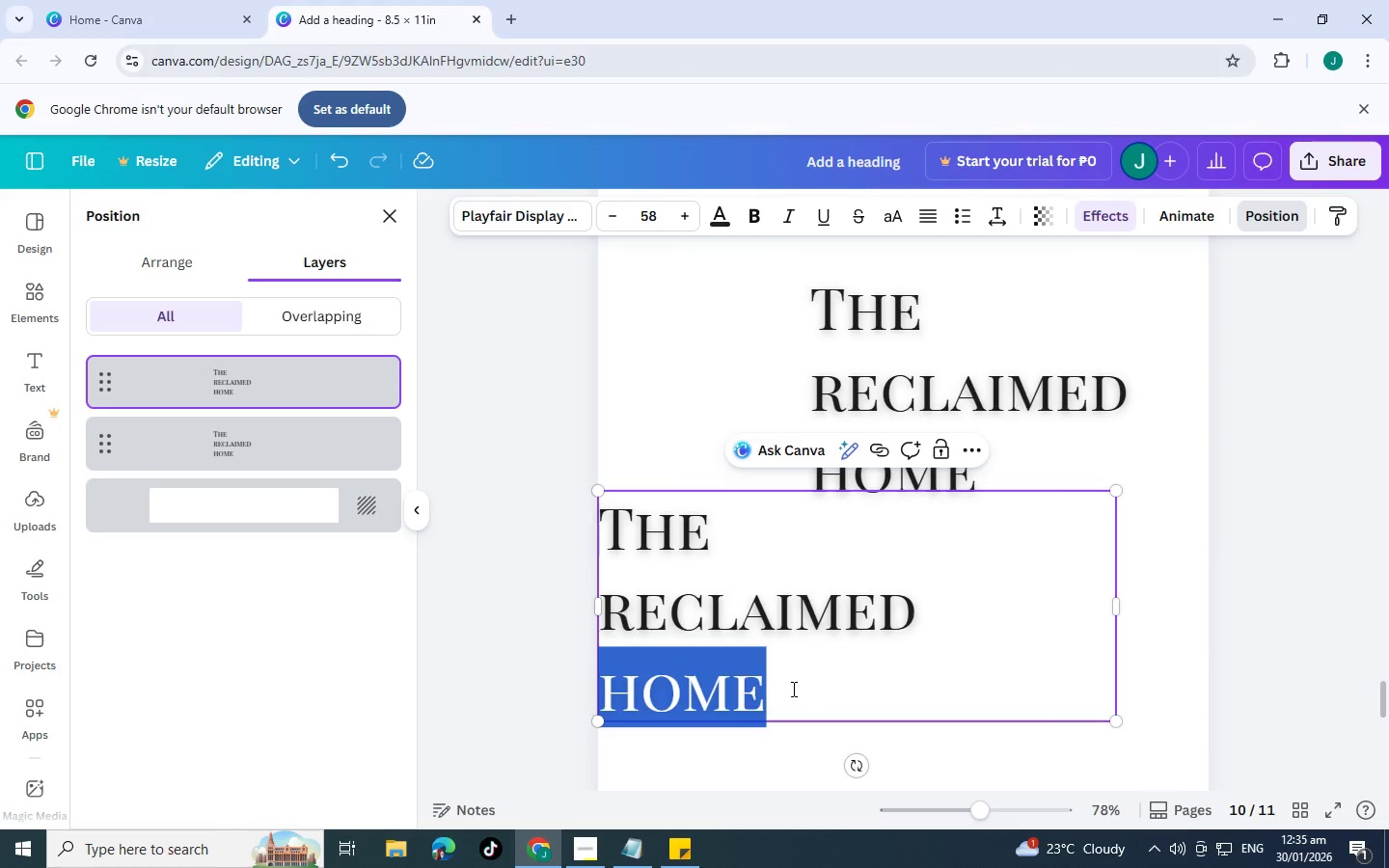 
left_click_drag(start_coordinate=[792, 689], to_coordinate=[609, 607])
 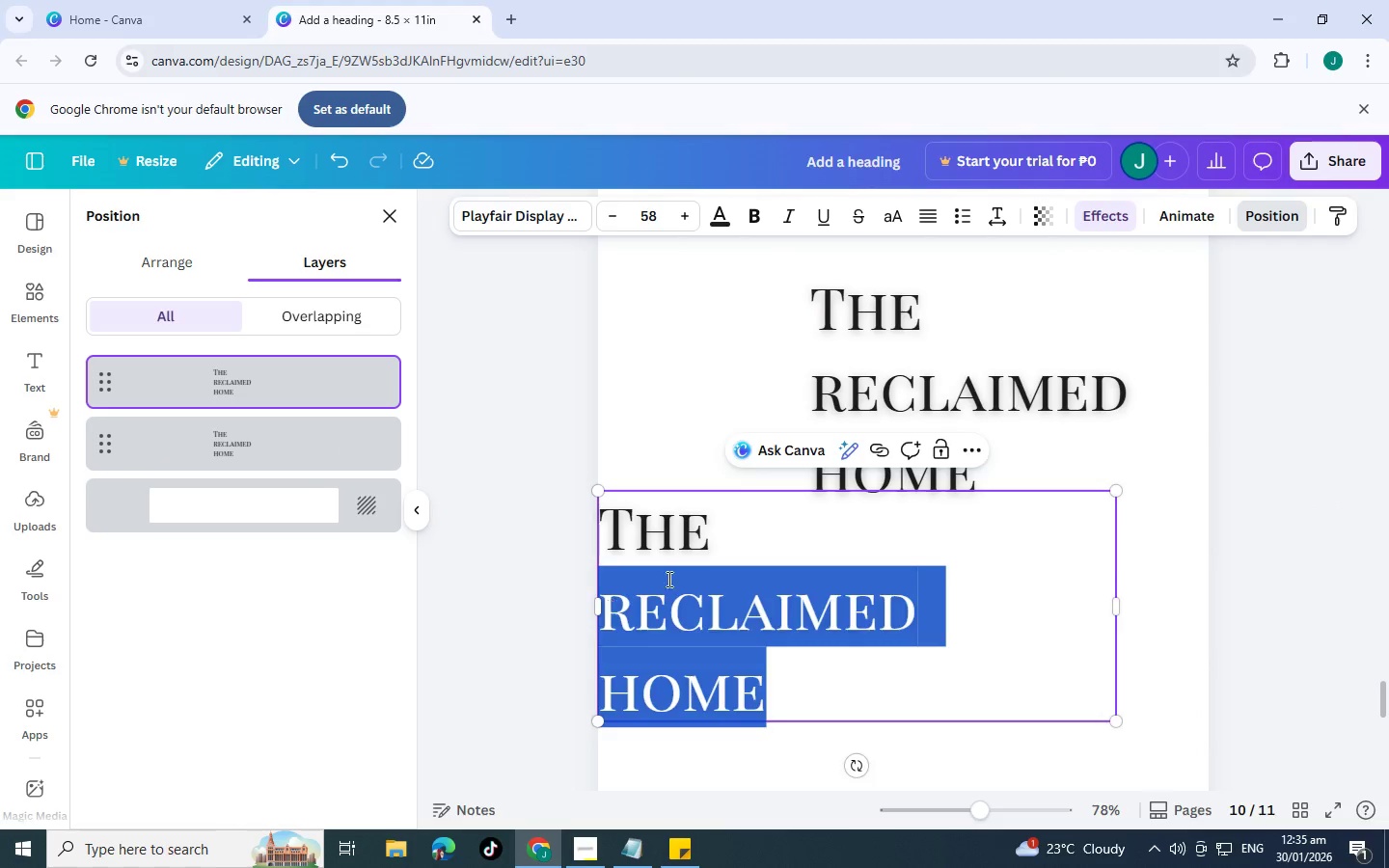 
key(Backspace)
 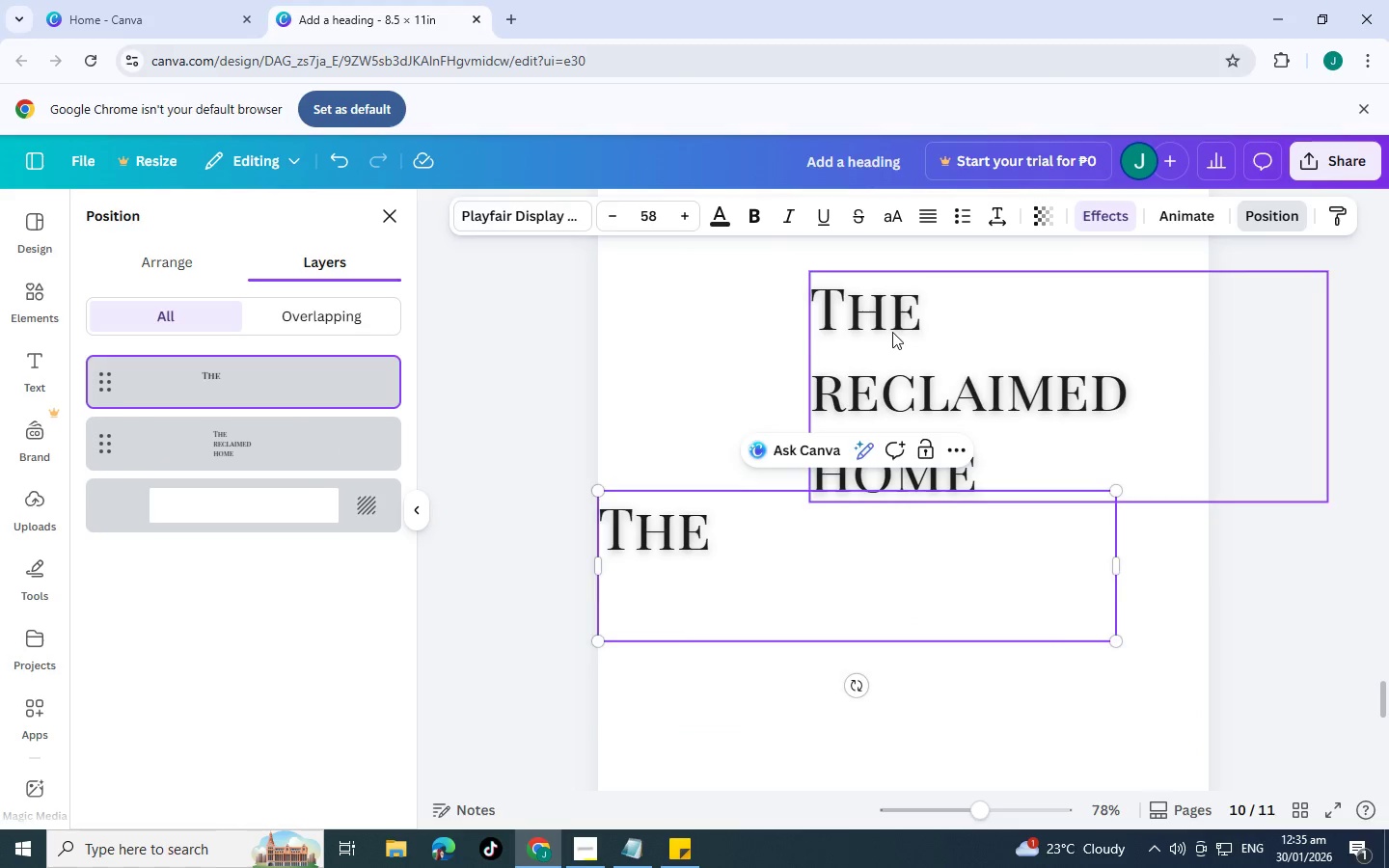 
double_click([893, 328])
 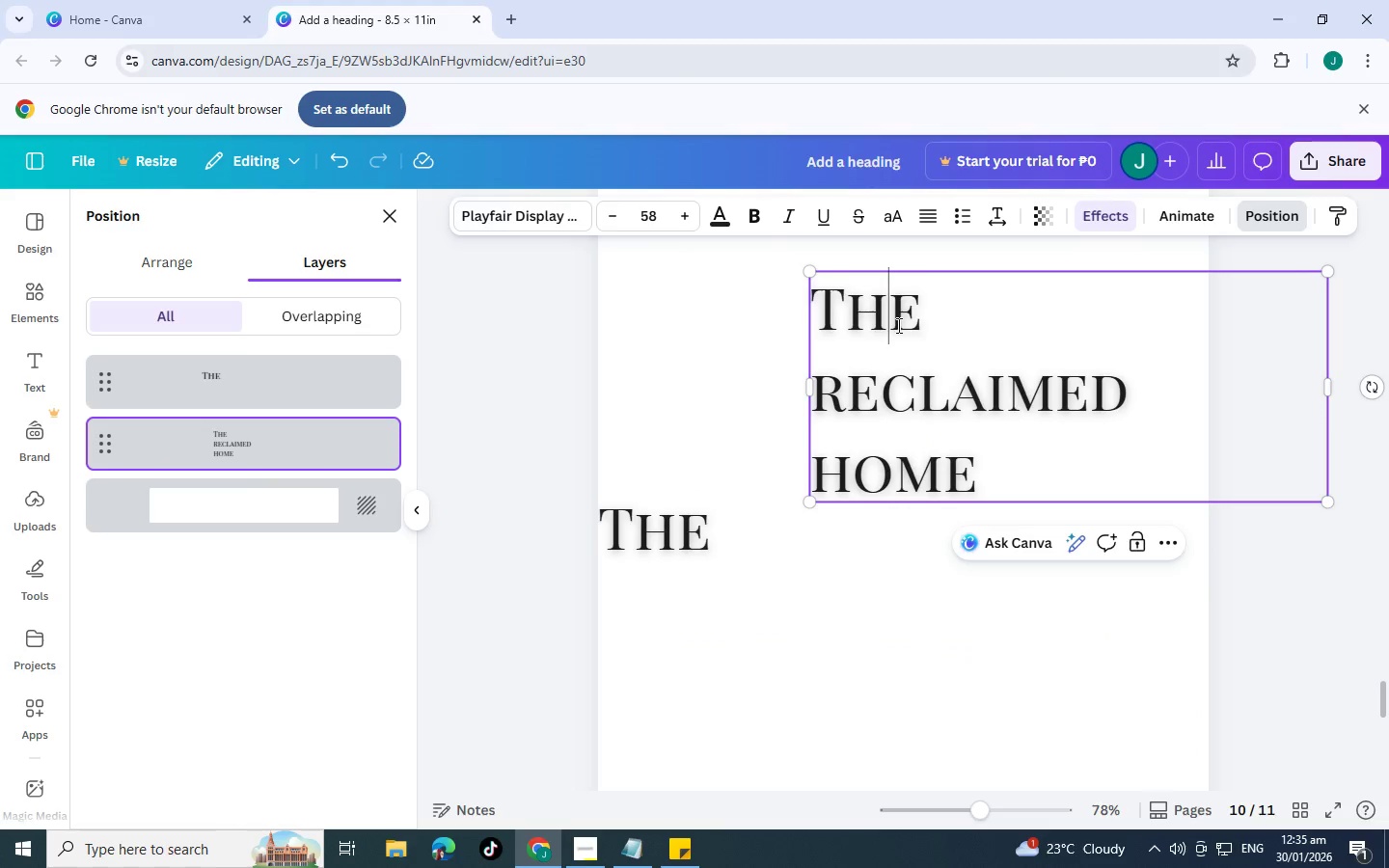 
triple_click([897, 325])
 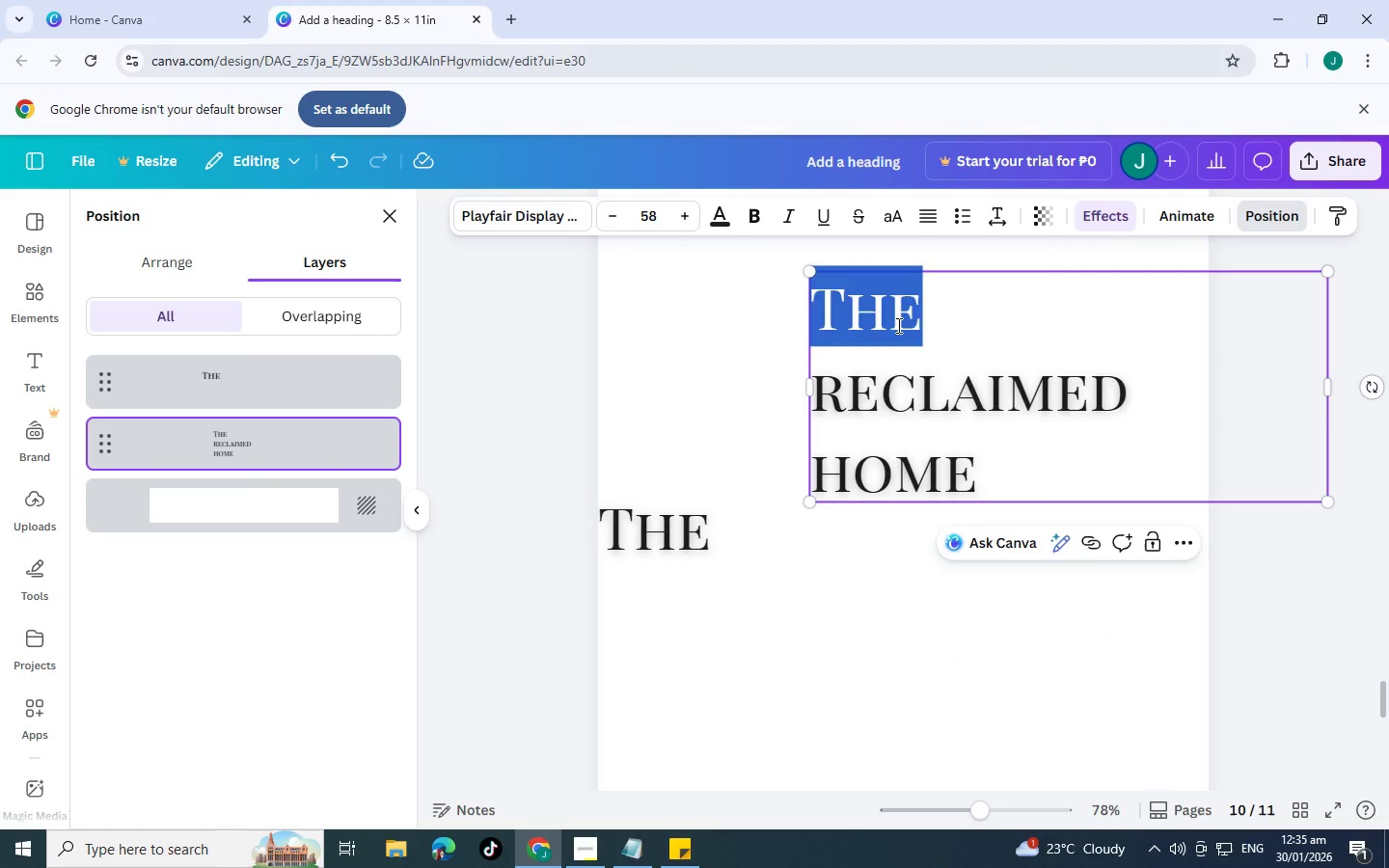 
key(Backspace)
 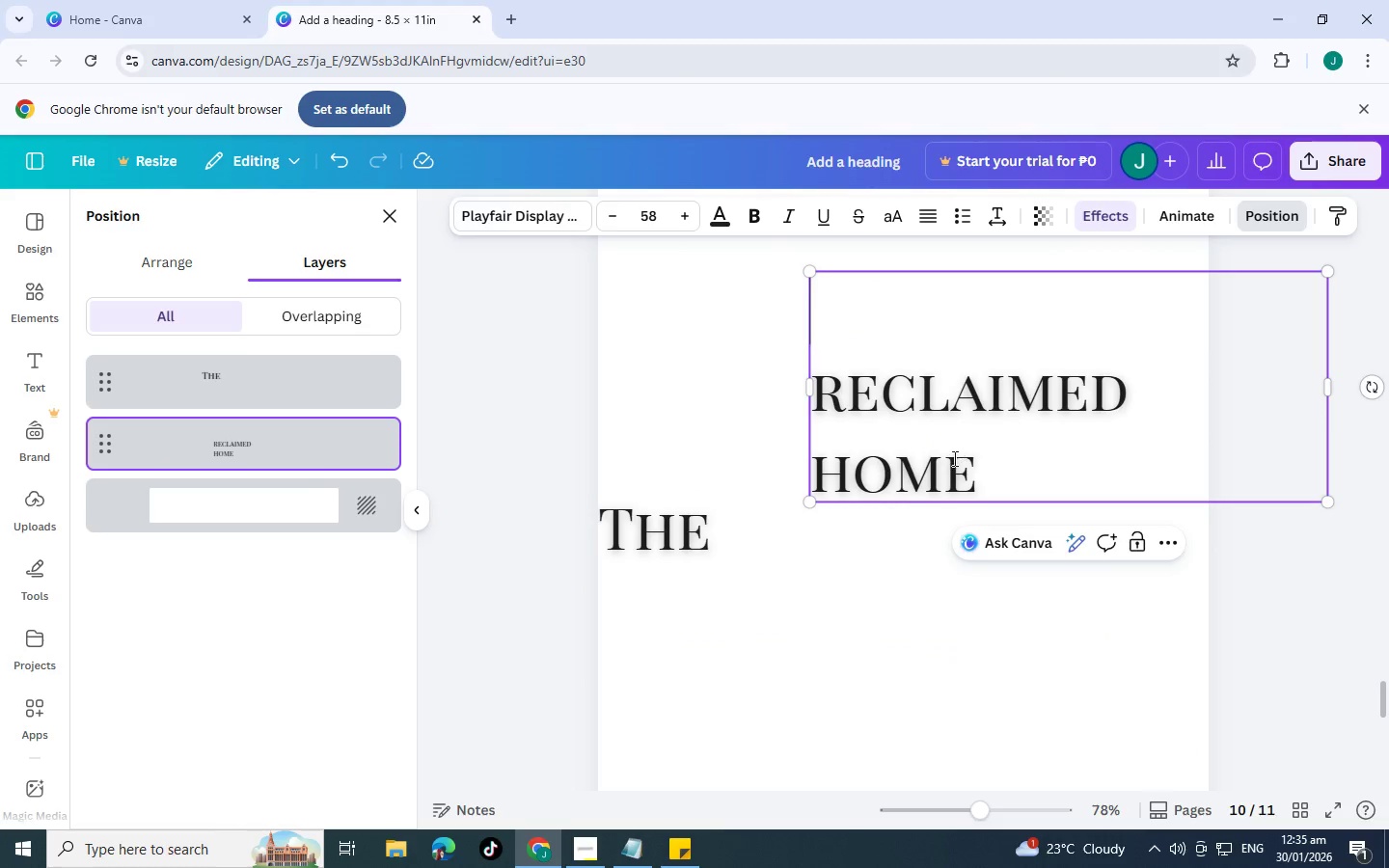 
left_click([950, 457])
 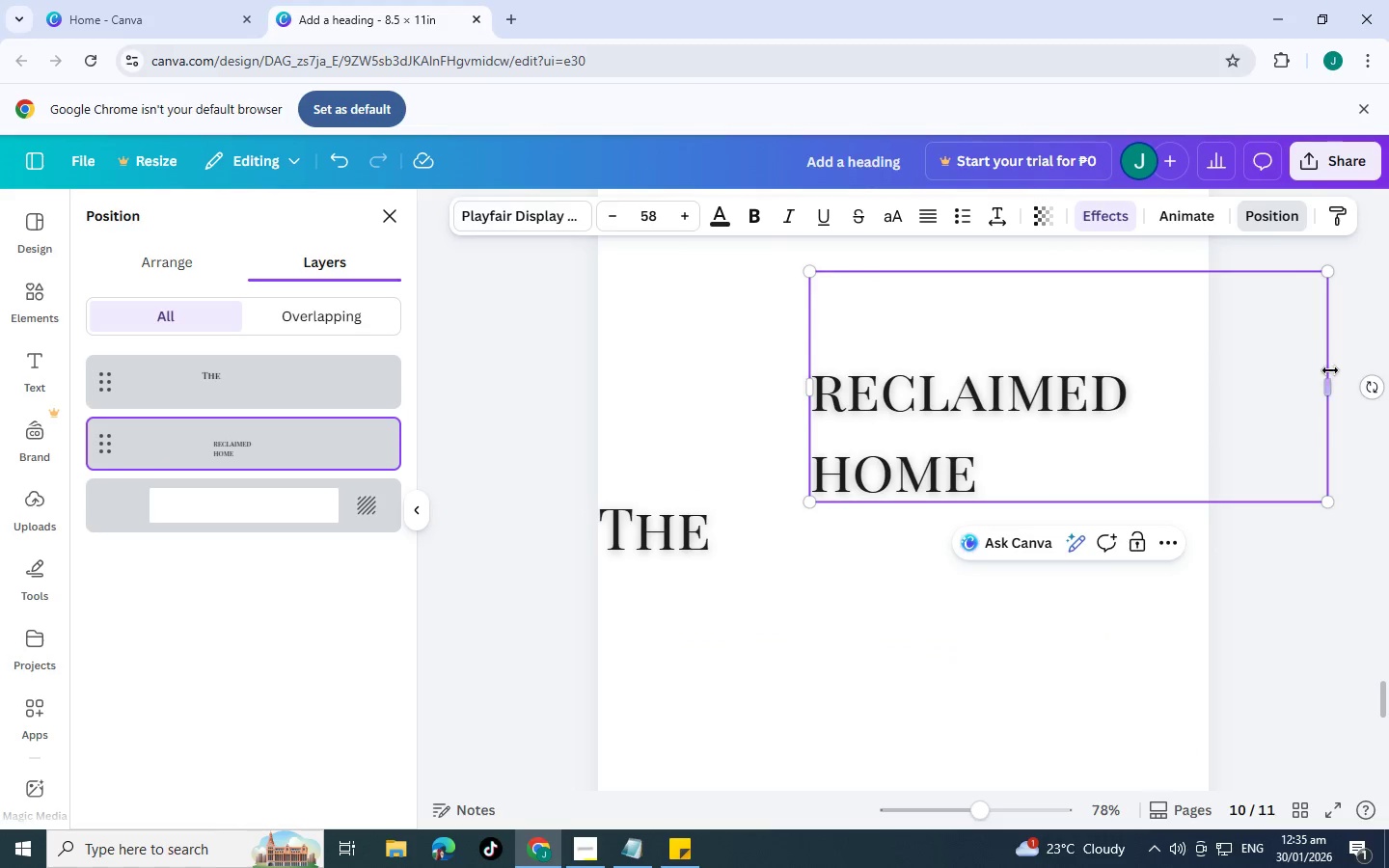 
left_click_drag(start_coordinate=[1330, 386], to_coordinate=[1138, 399])
 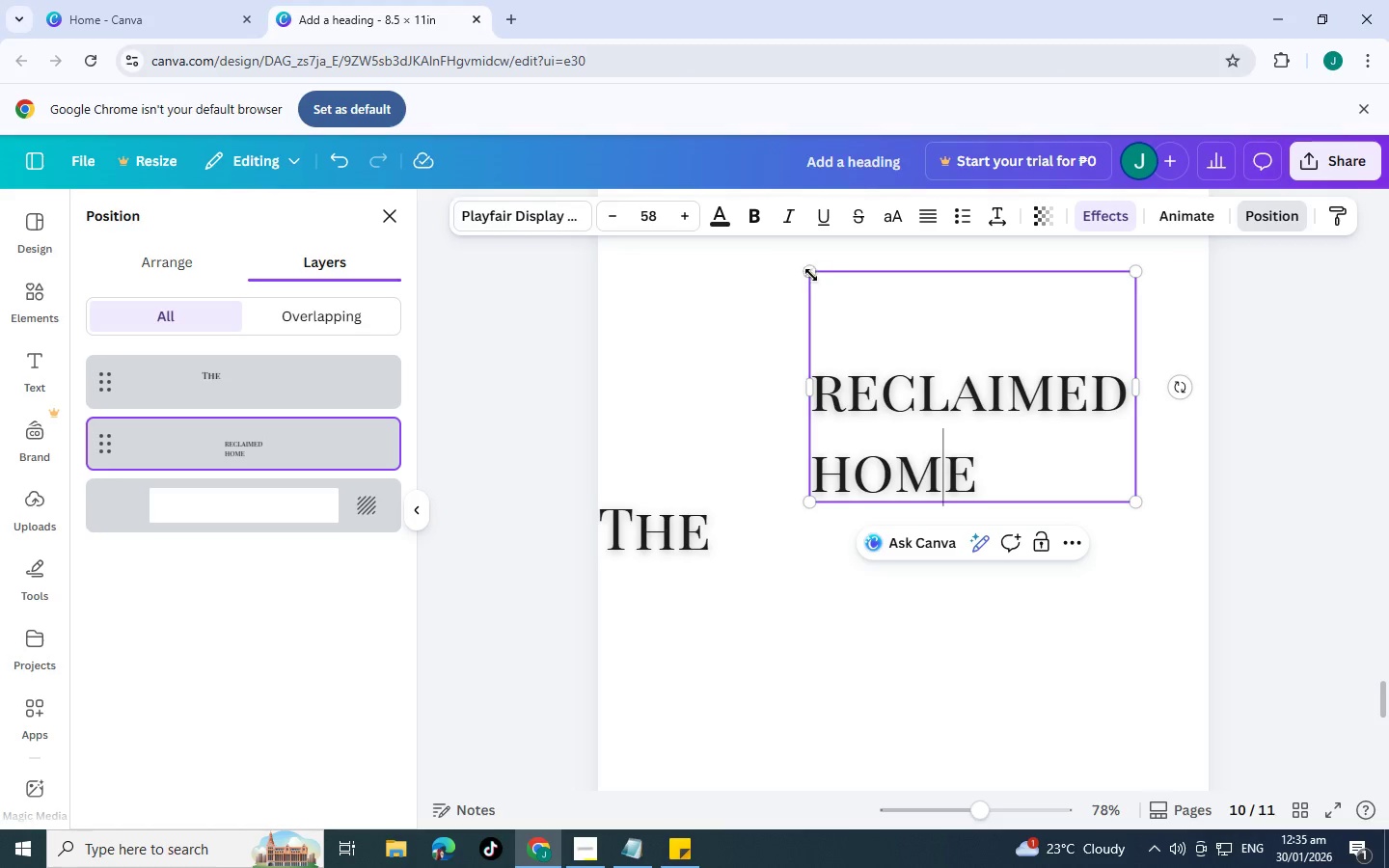 
left_click_drag(start_coordinate=[810, 274], to_coordinate=[645, 225])
 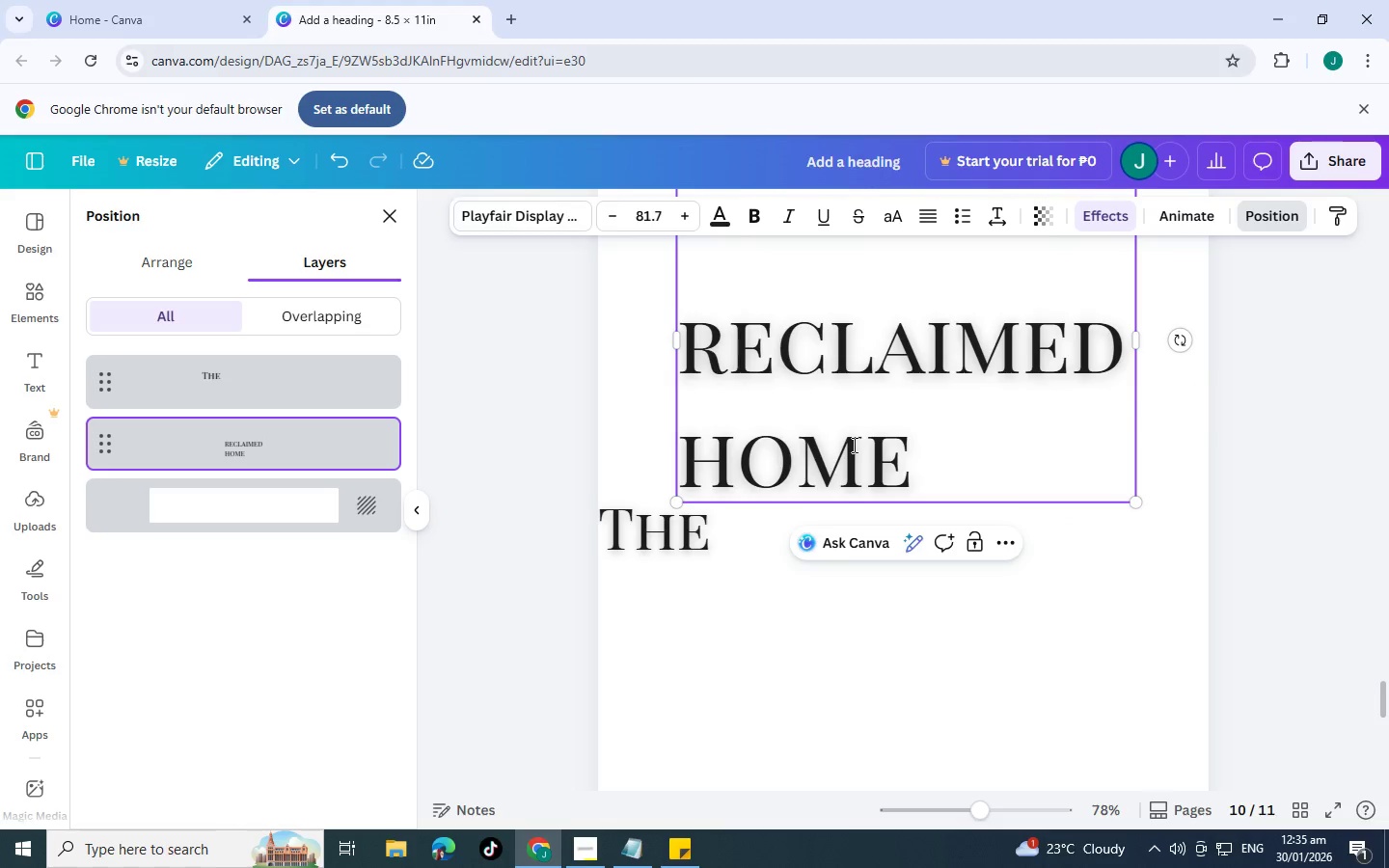 
left_click([853, 446])
 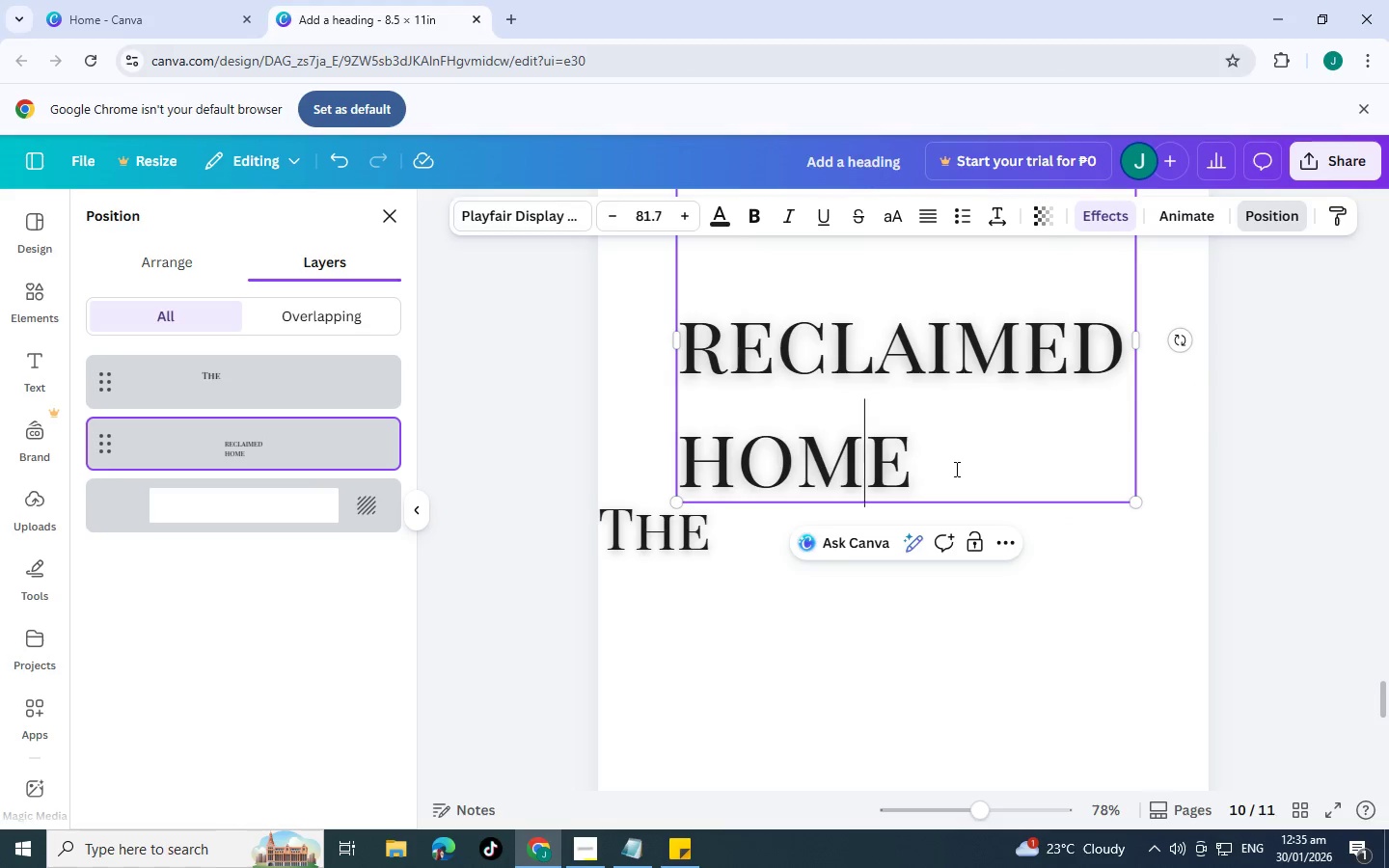 
left_click_drag(start_coordinate=[955, 469], to_coordinate=[672, 345])
 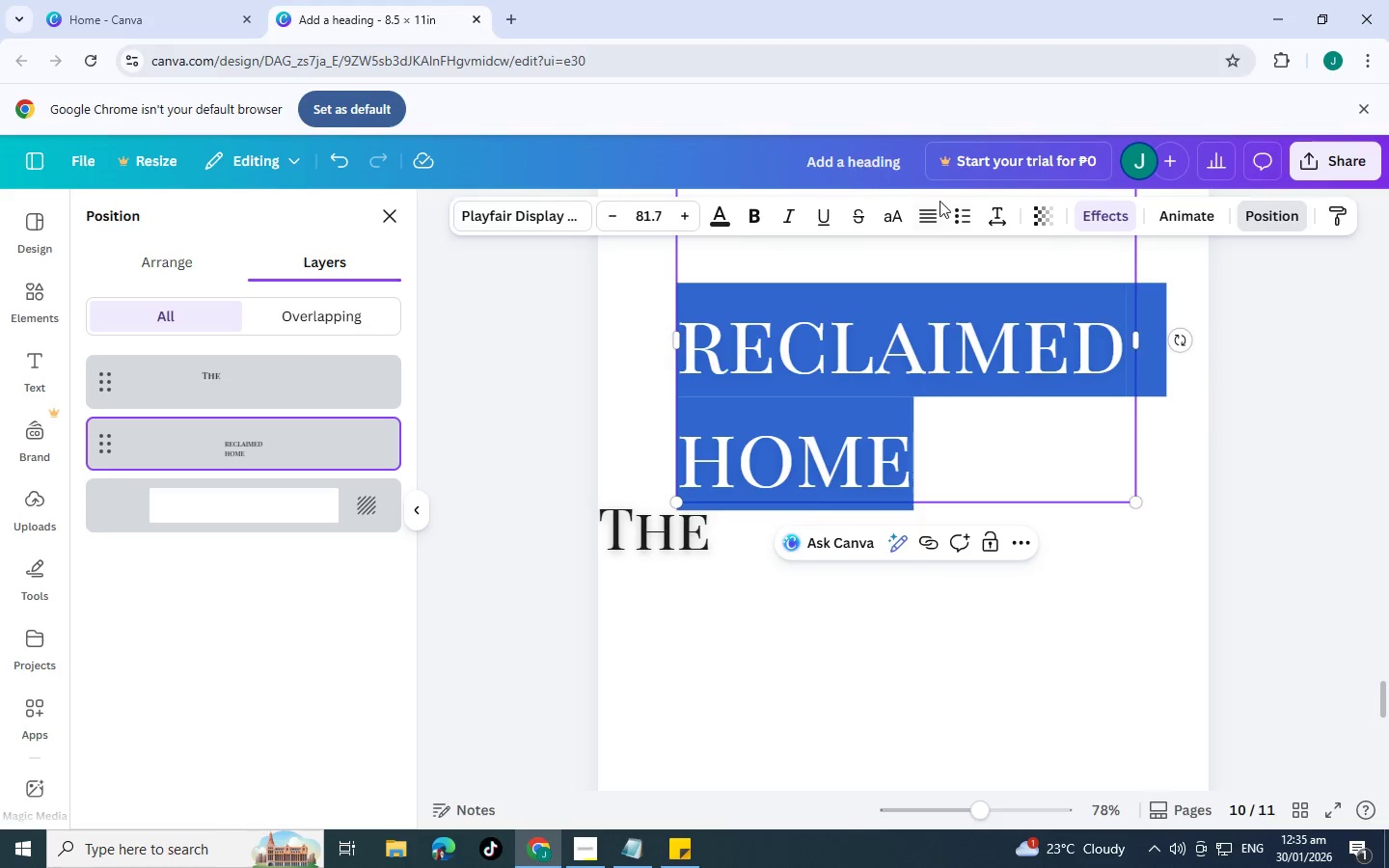 
left_click([928, 215])
 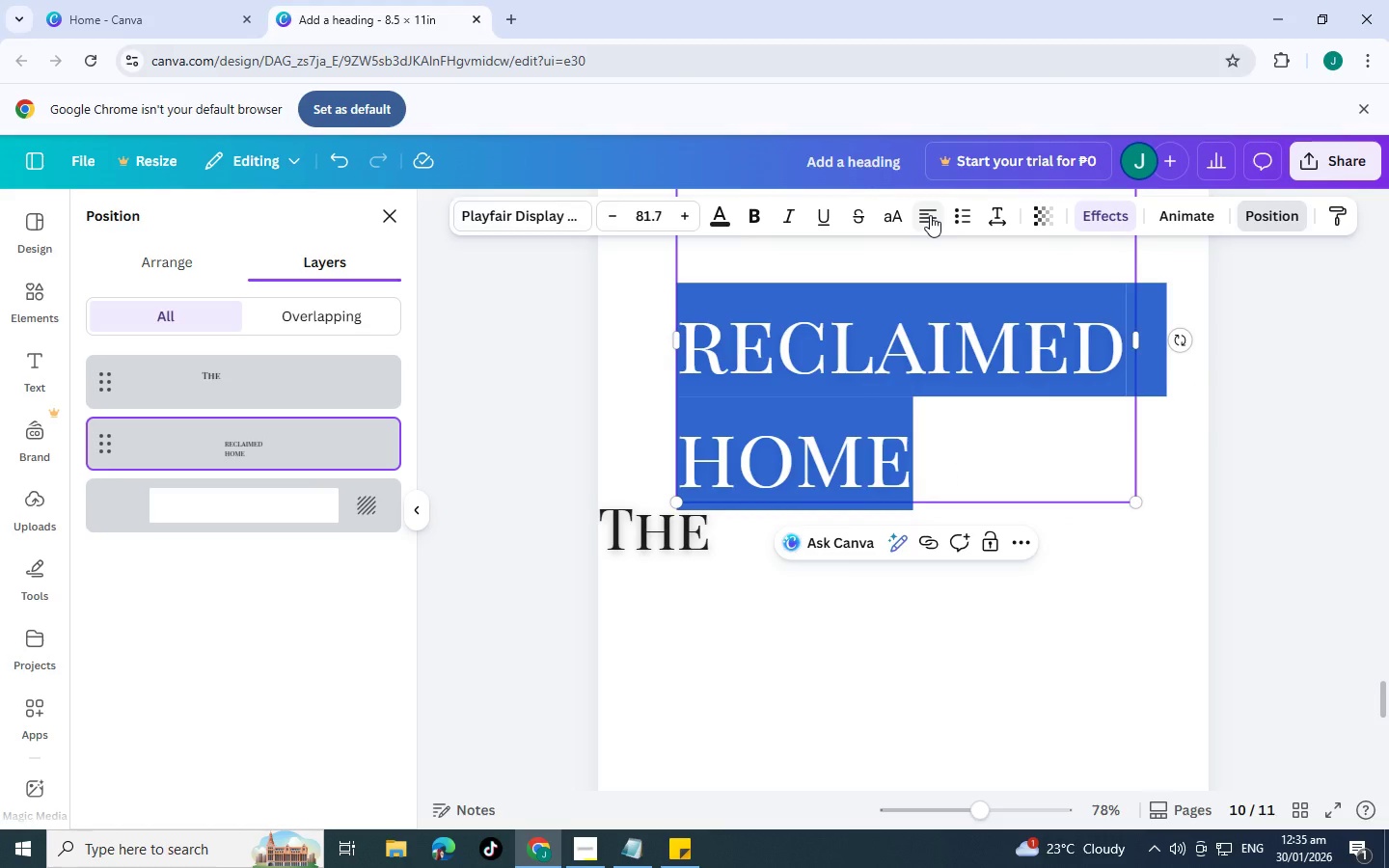 
left_click([930, 215])
 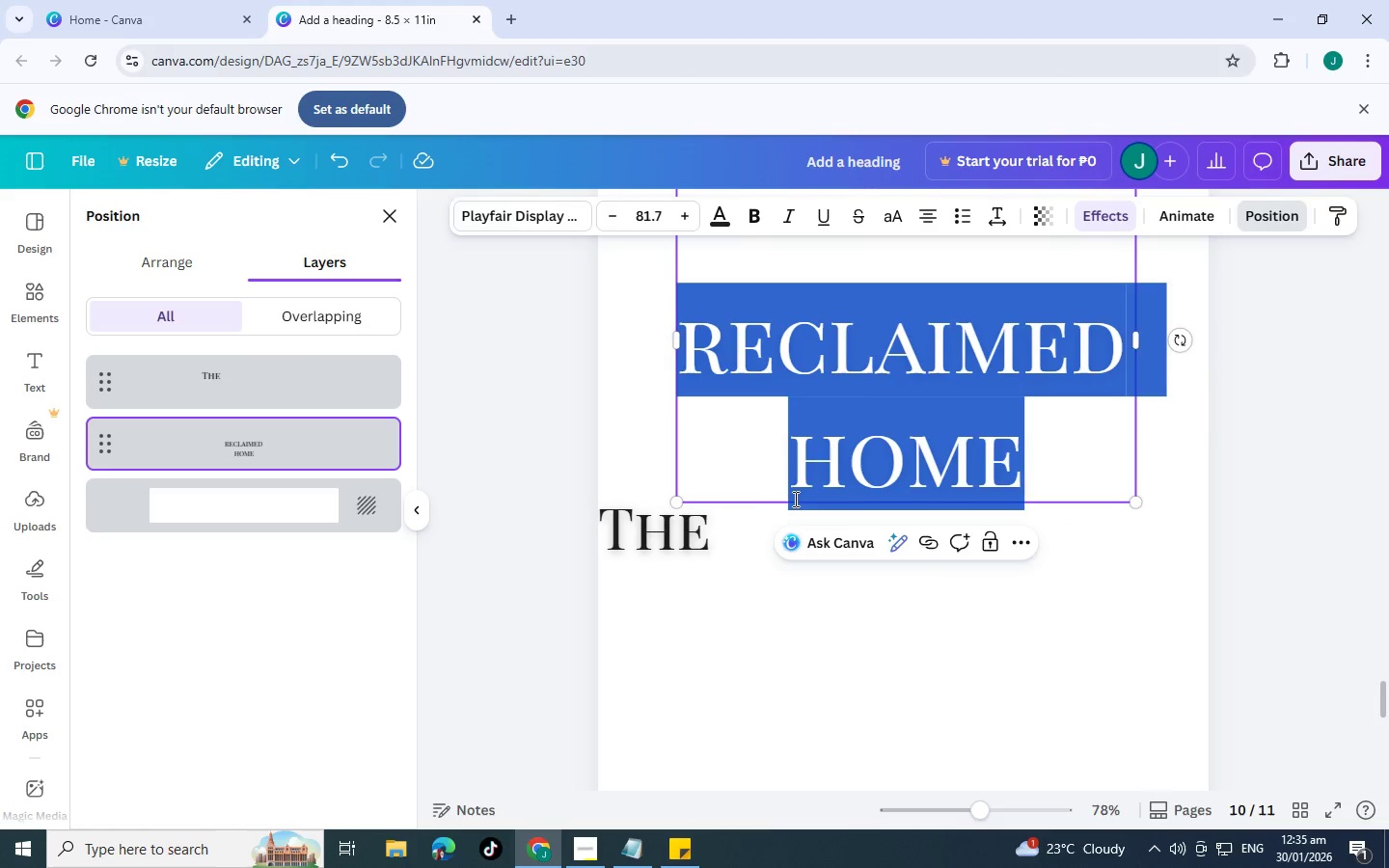 
left_click([681, 526])
 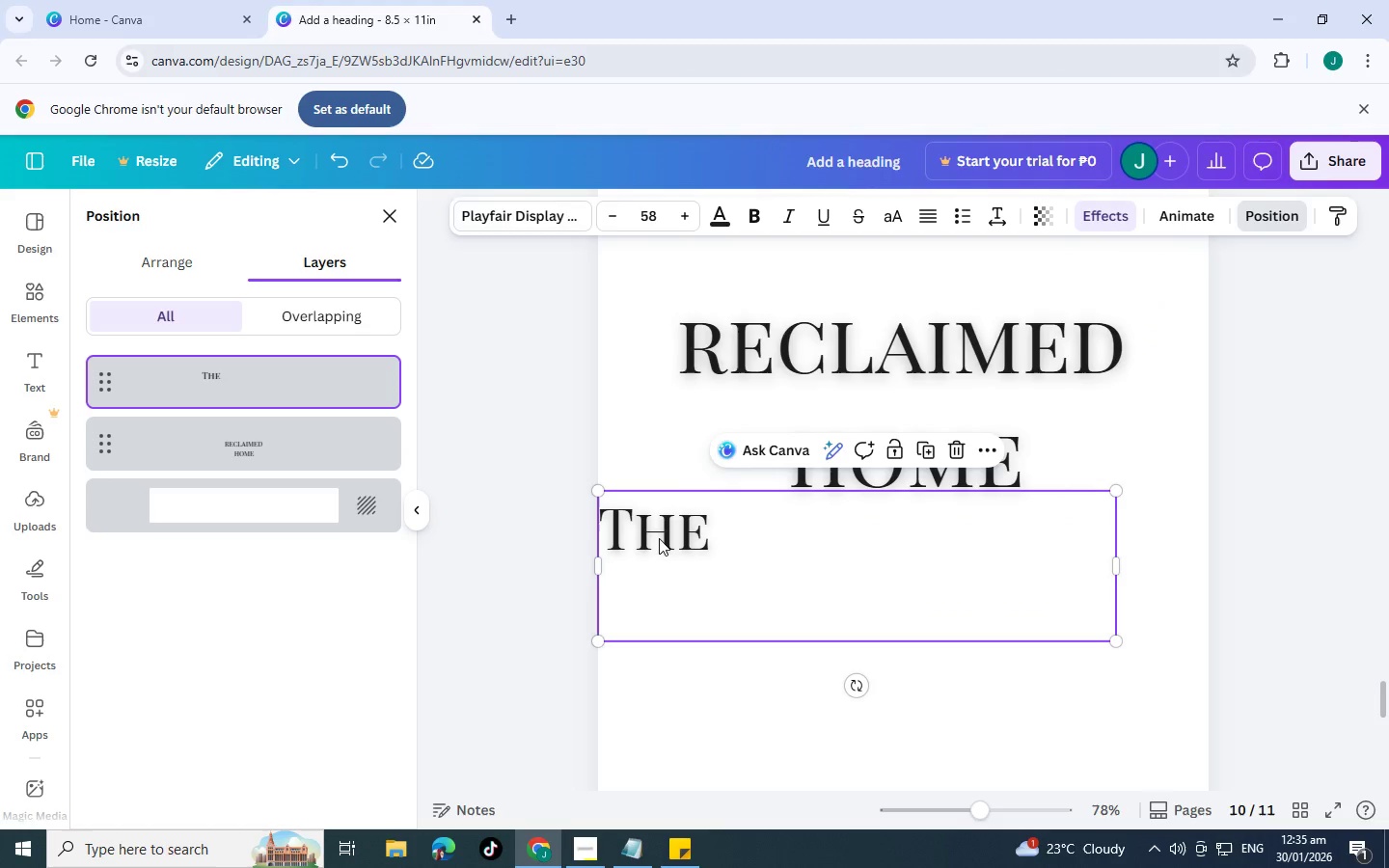 
left_click_drag(start_coordinate=[657, 538], to_coordinate=[904, 297])
 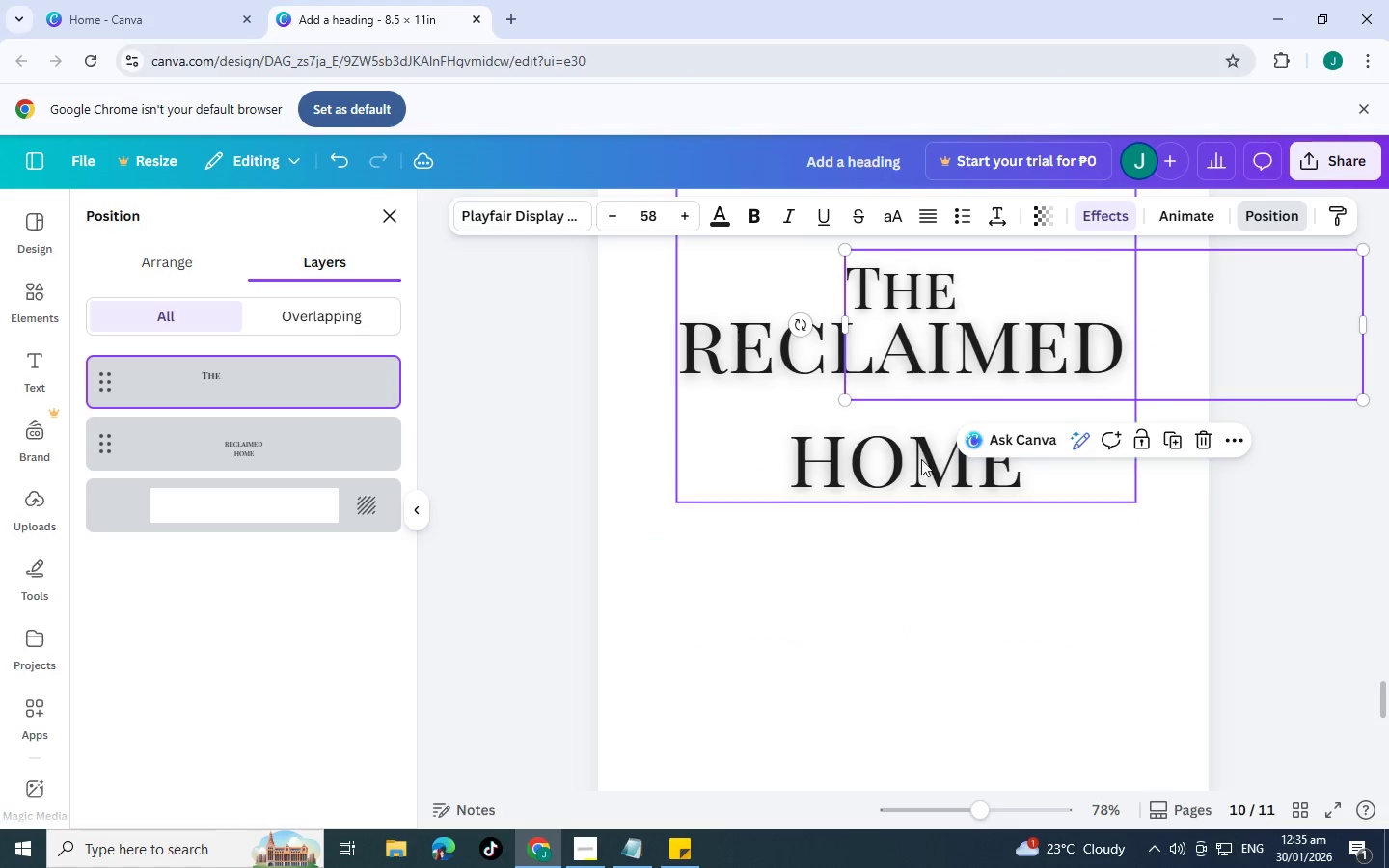 
left_click([923, 467])
 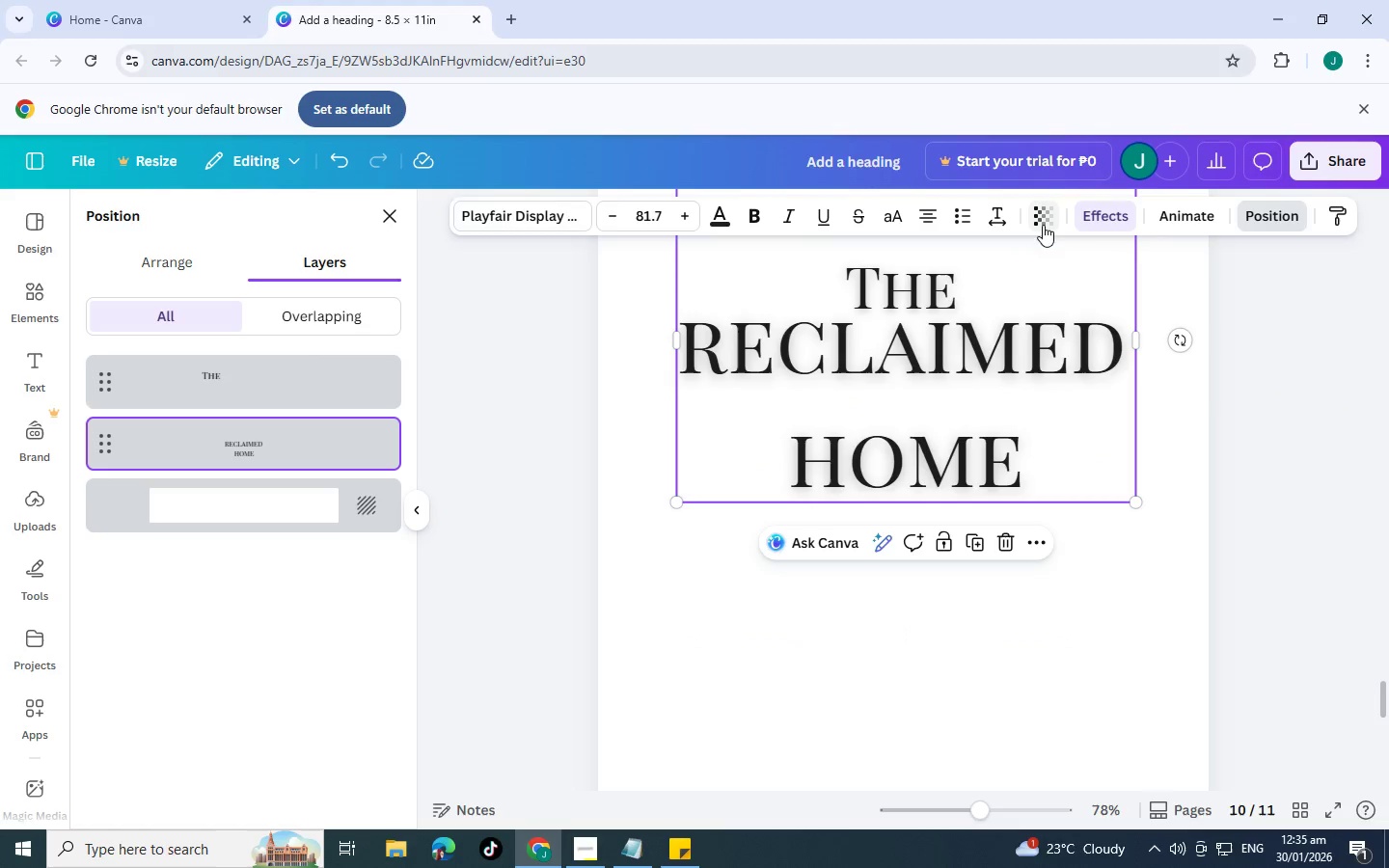 
left_click([1006, 221])
 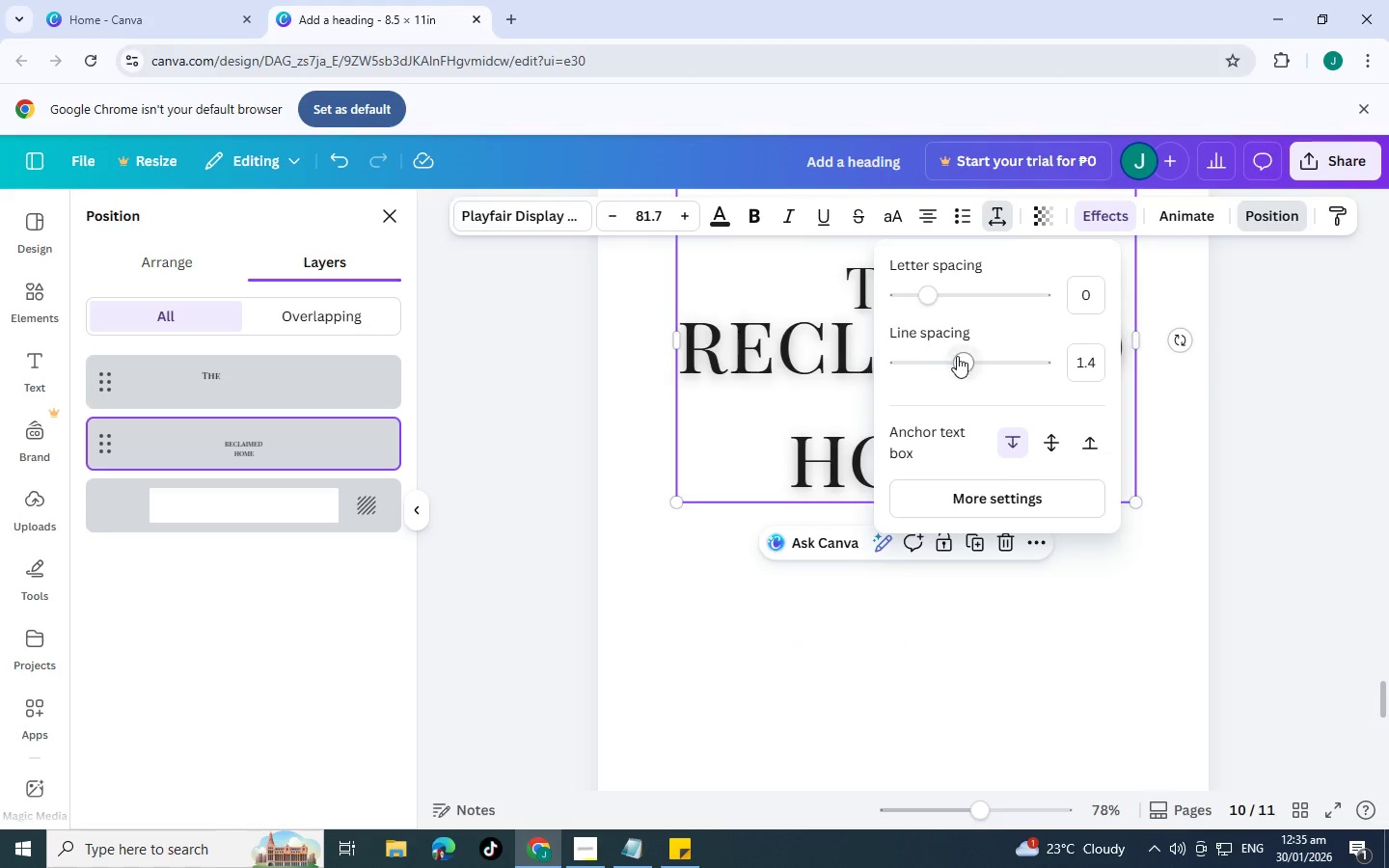 
left_click_drag(start_coordinate=[962, 357], to_coordinate=[917, 358])
 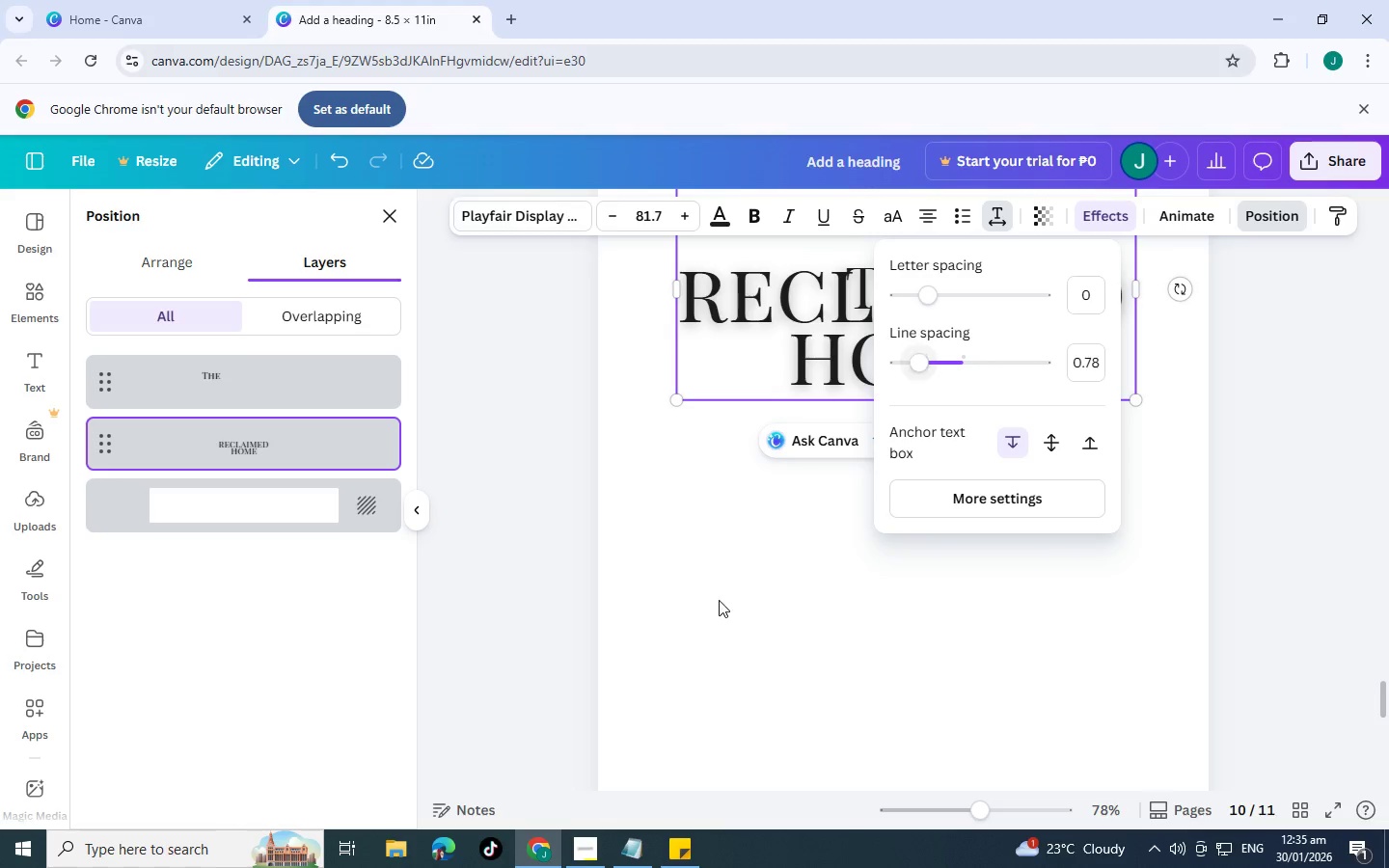 
left_click([719, 601])
 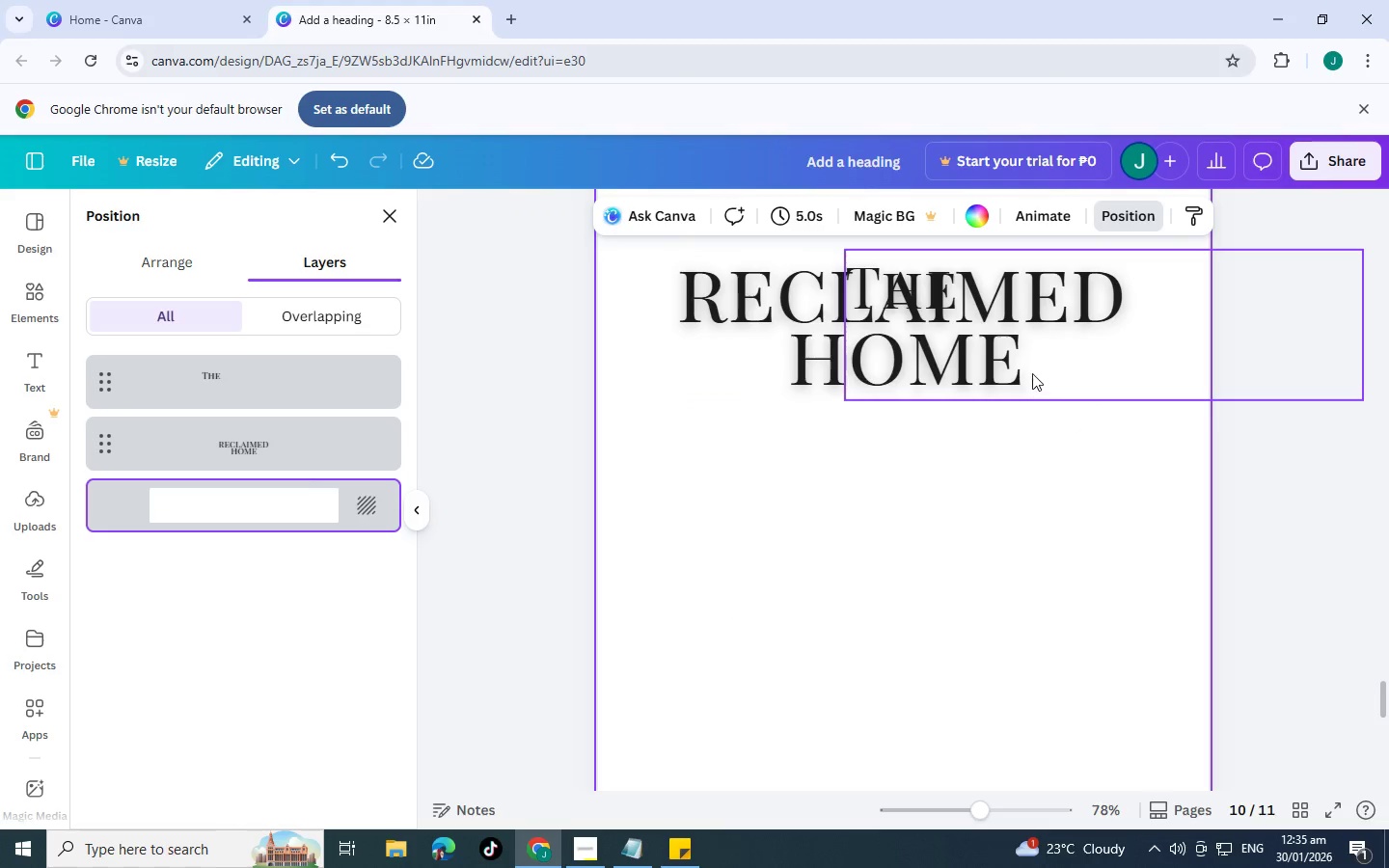 
left_click_drag(start_coordinate=[1032, 365], to_coordinate=[1021, 599])
 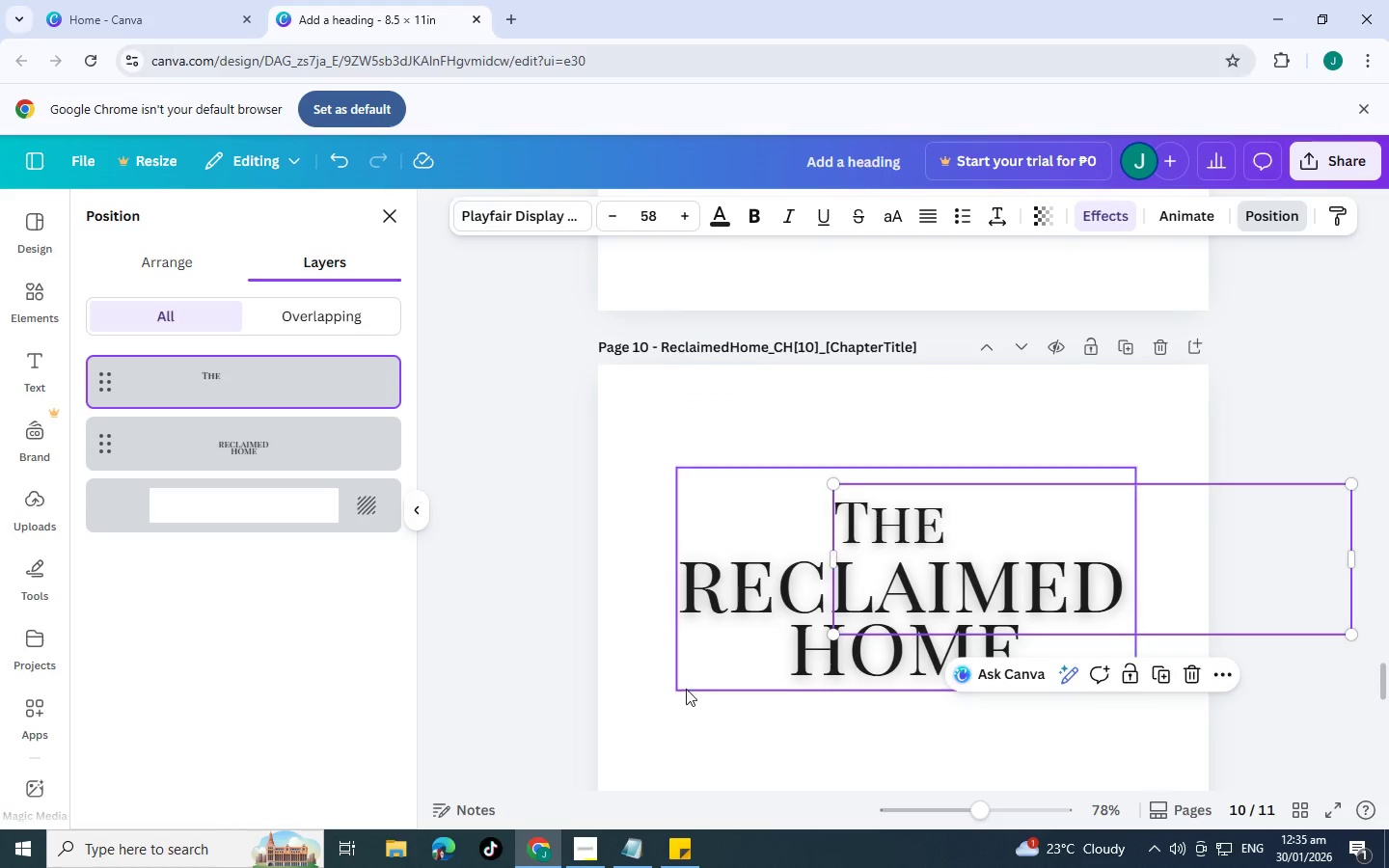 
scroll: coordinate [1016, 312], scroll_direction: up, amount: 2.0
 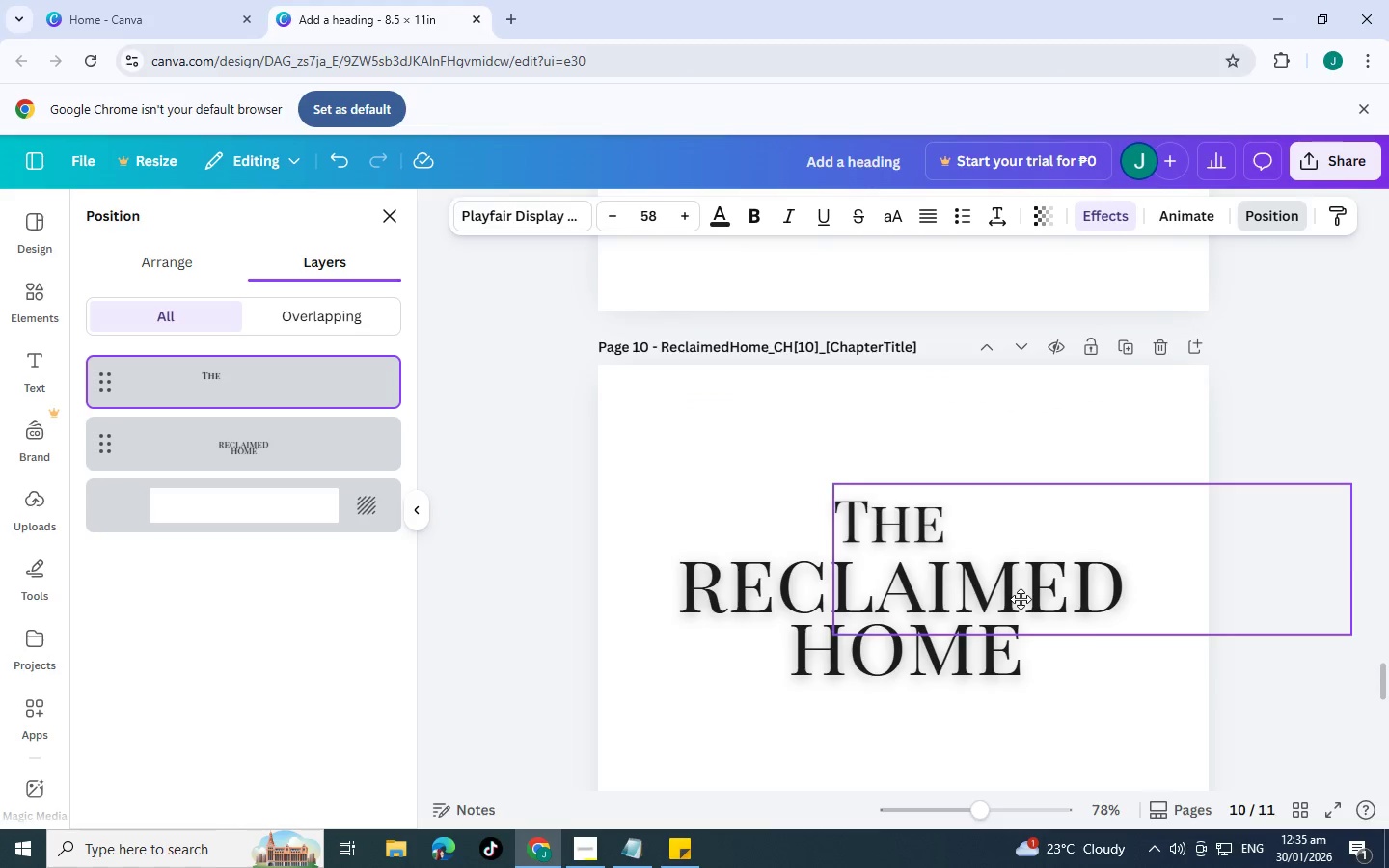 
left_click([663, 666])
 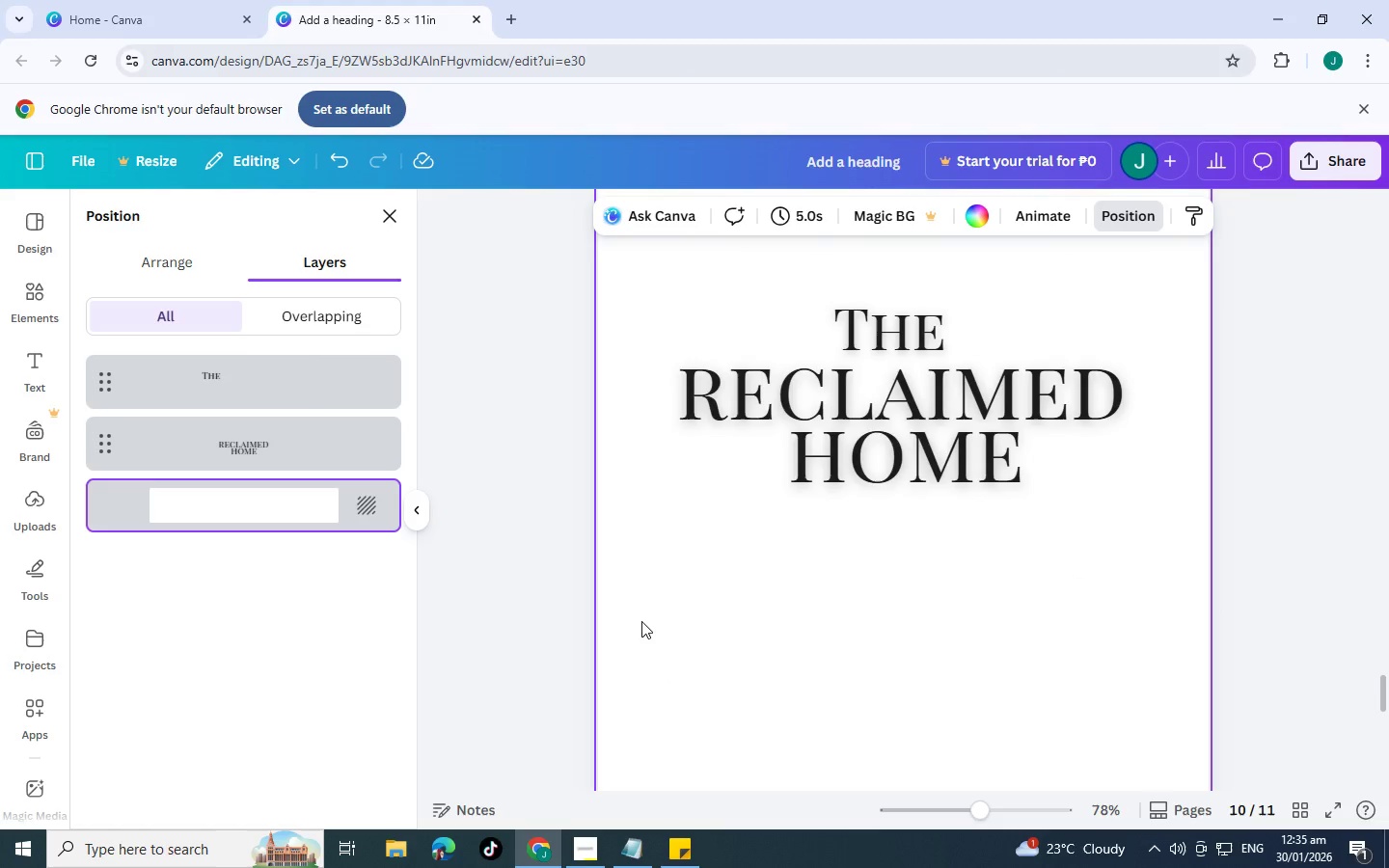 
scroll: coordinate [686, 689], scroll_direction: down, amount: 2.0
 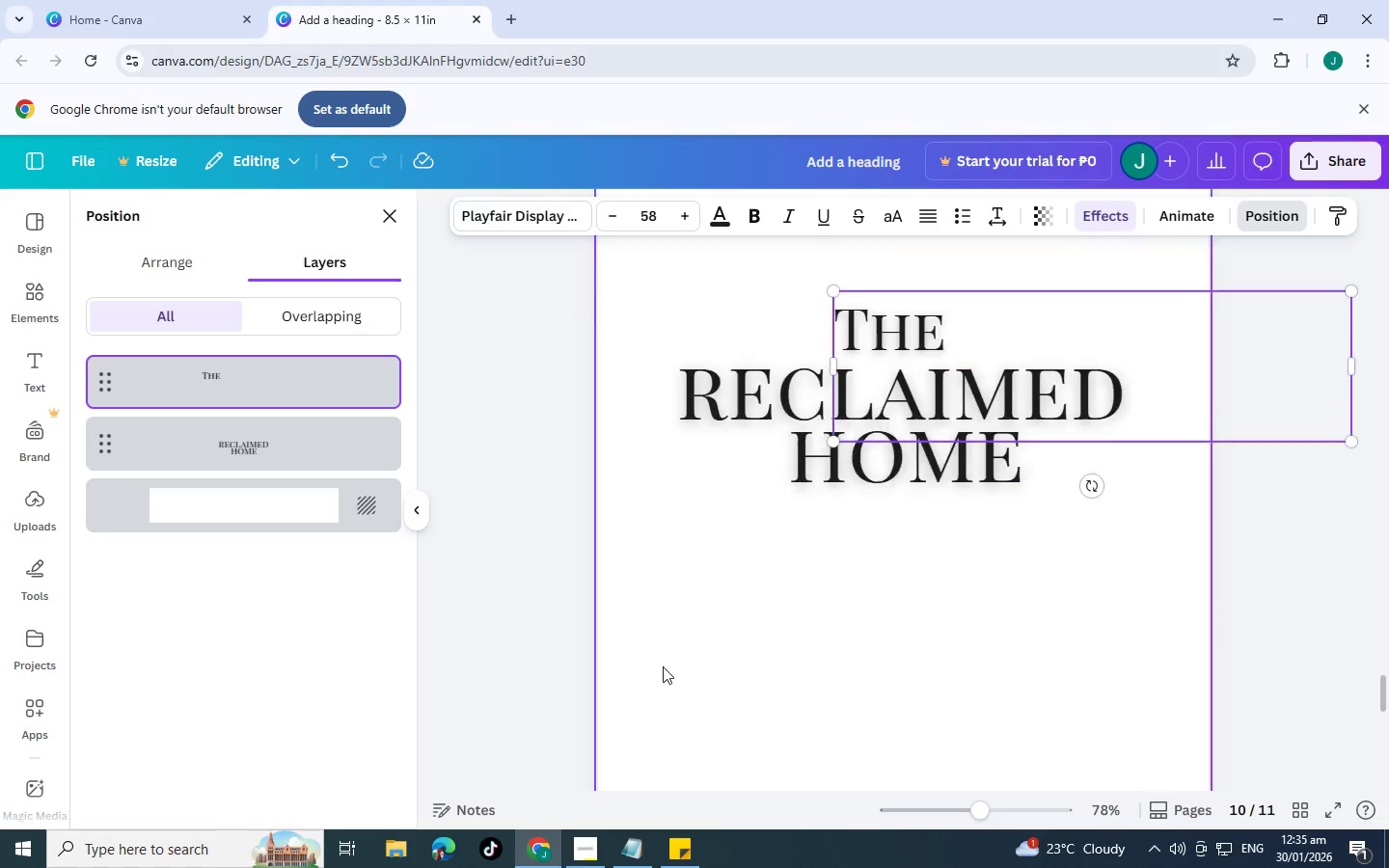 
left_click_drag(start_coordinate=[641, 621], to_coordinate=[1126, 258])
 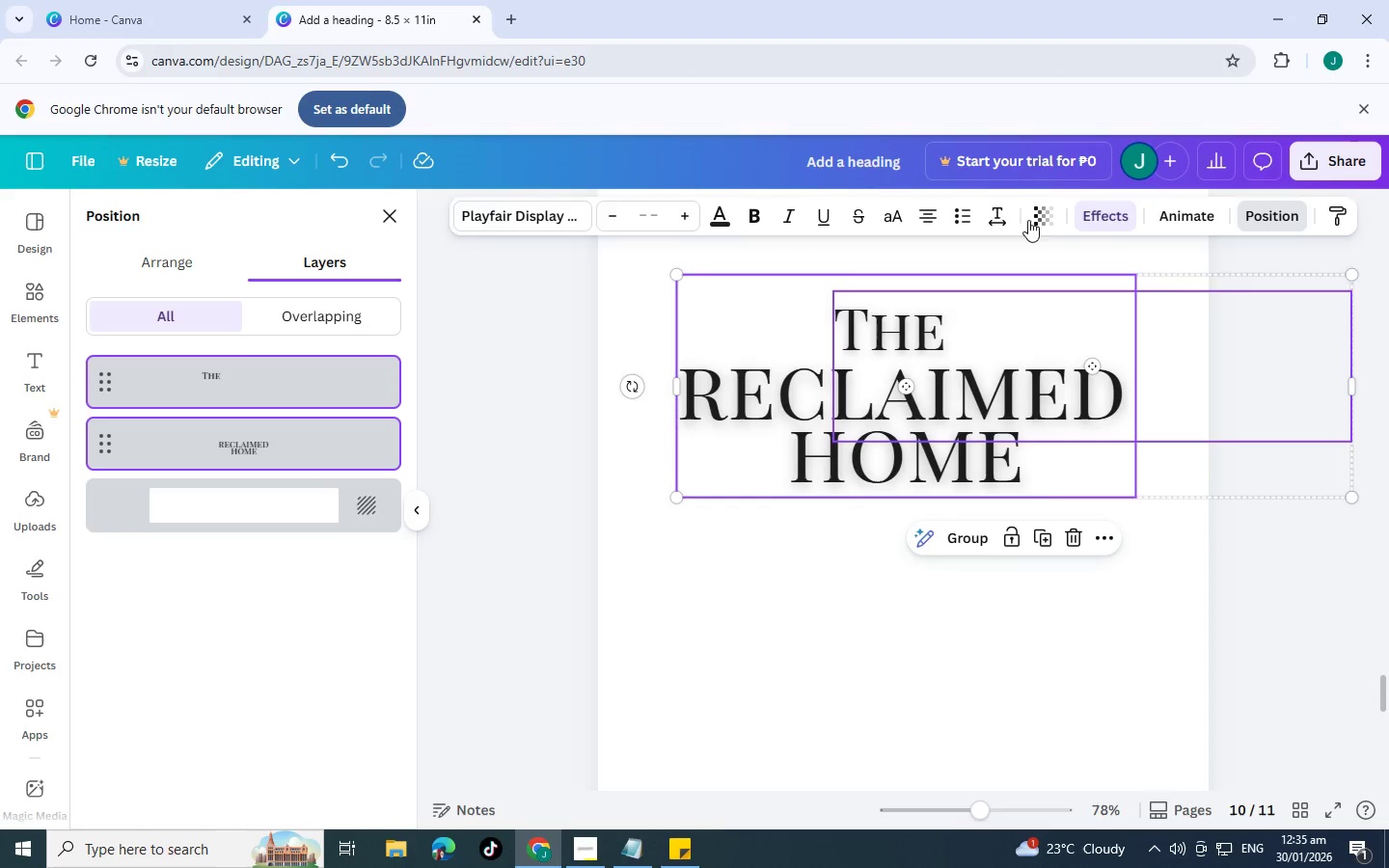 
hold_key(key=ControlLeft, duration=0.31)
 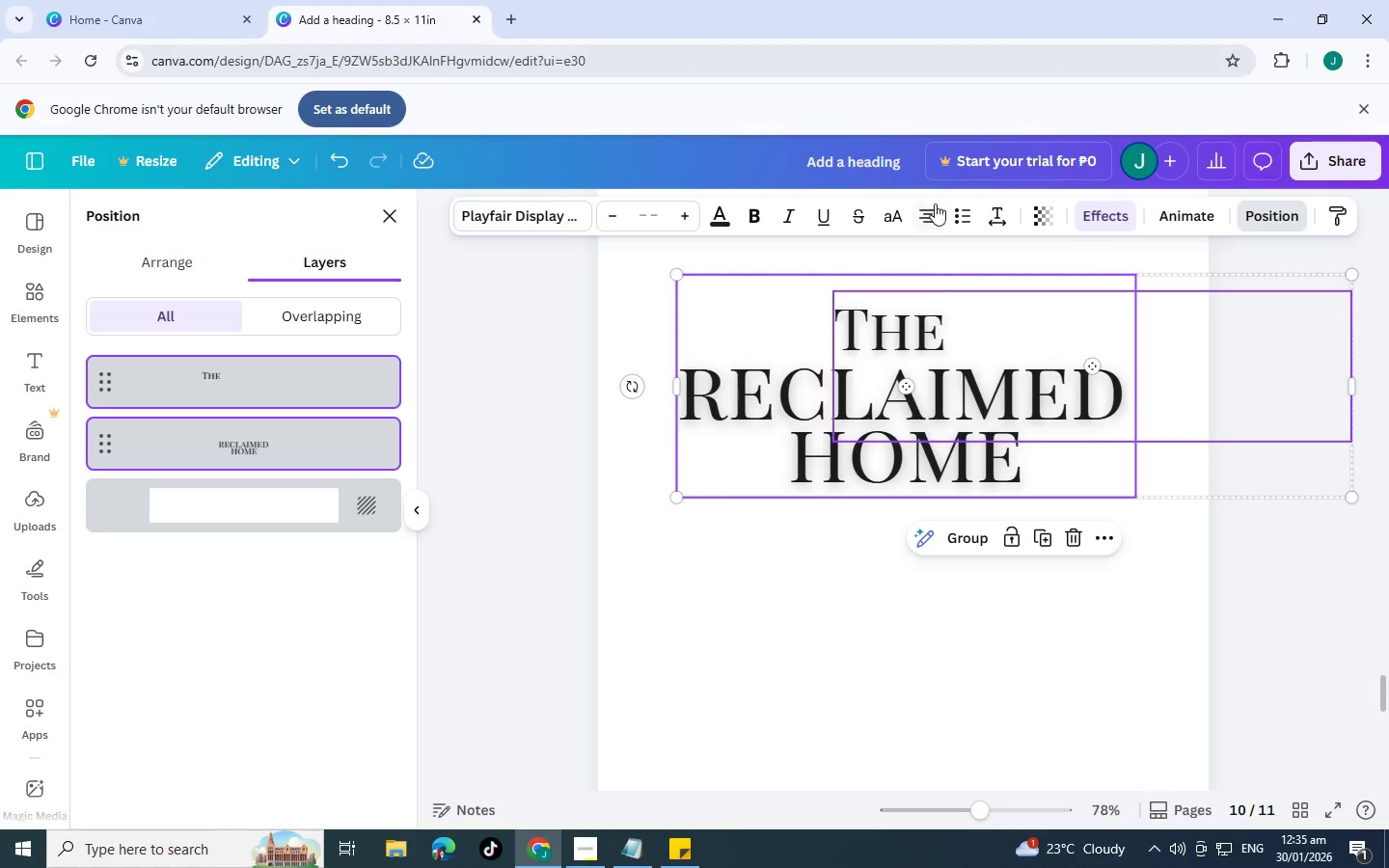 
left_click([958, 547])
 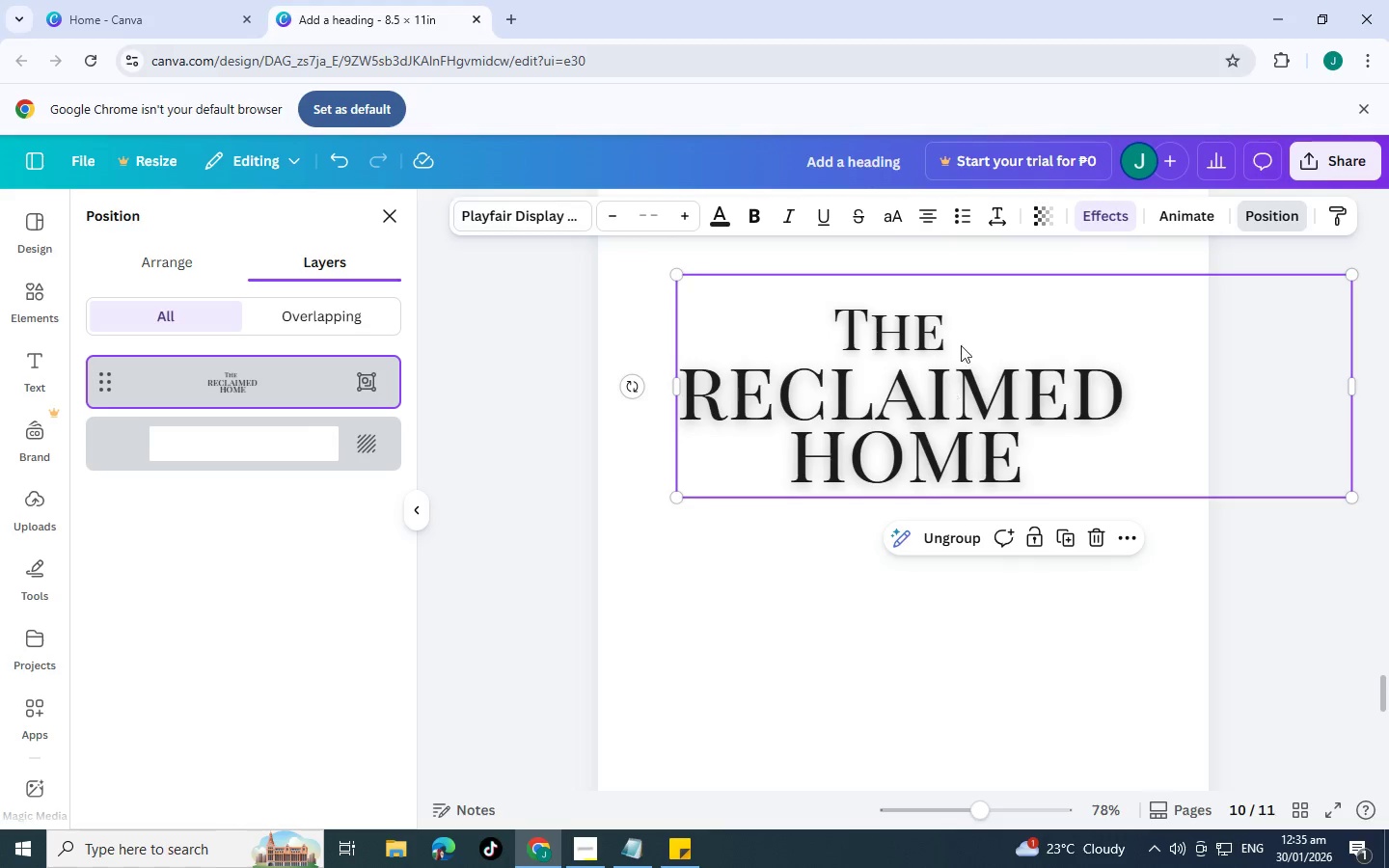 
left_click_drag(start_coordinate=[962, 345], to_coordinate=[960, 496])
 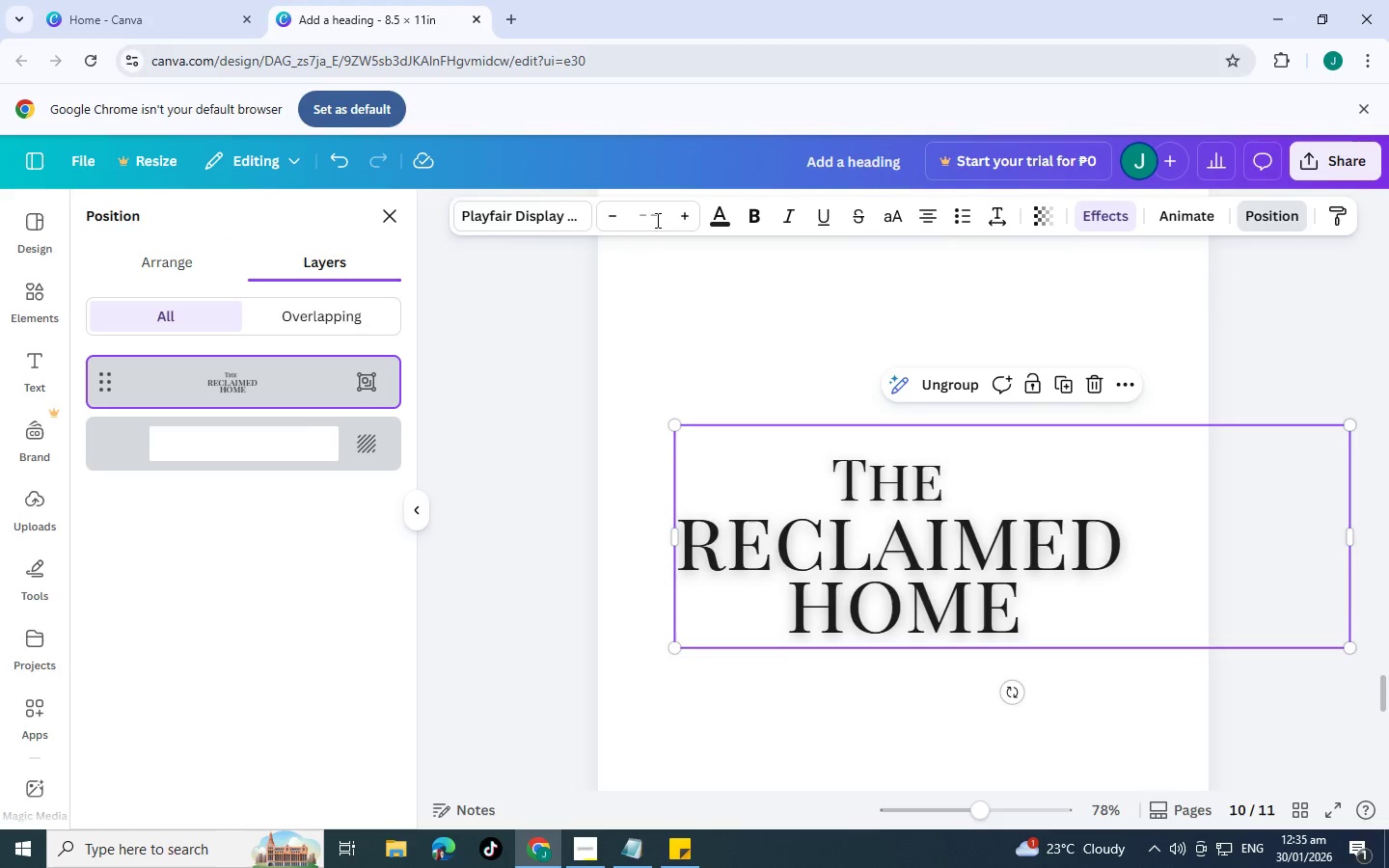 
left_click([43, 284])
 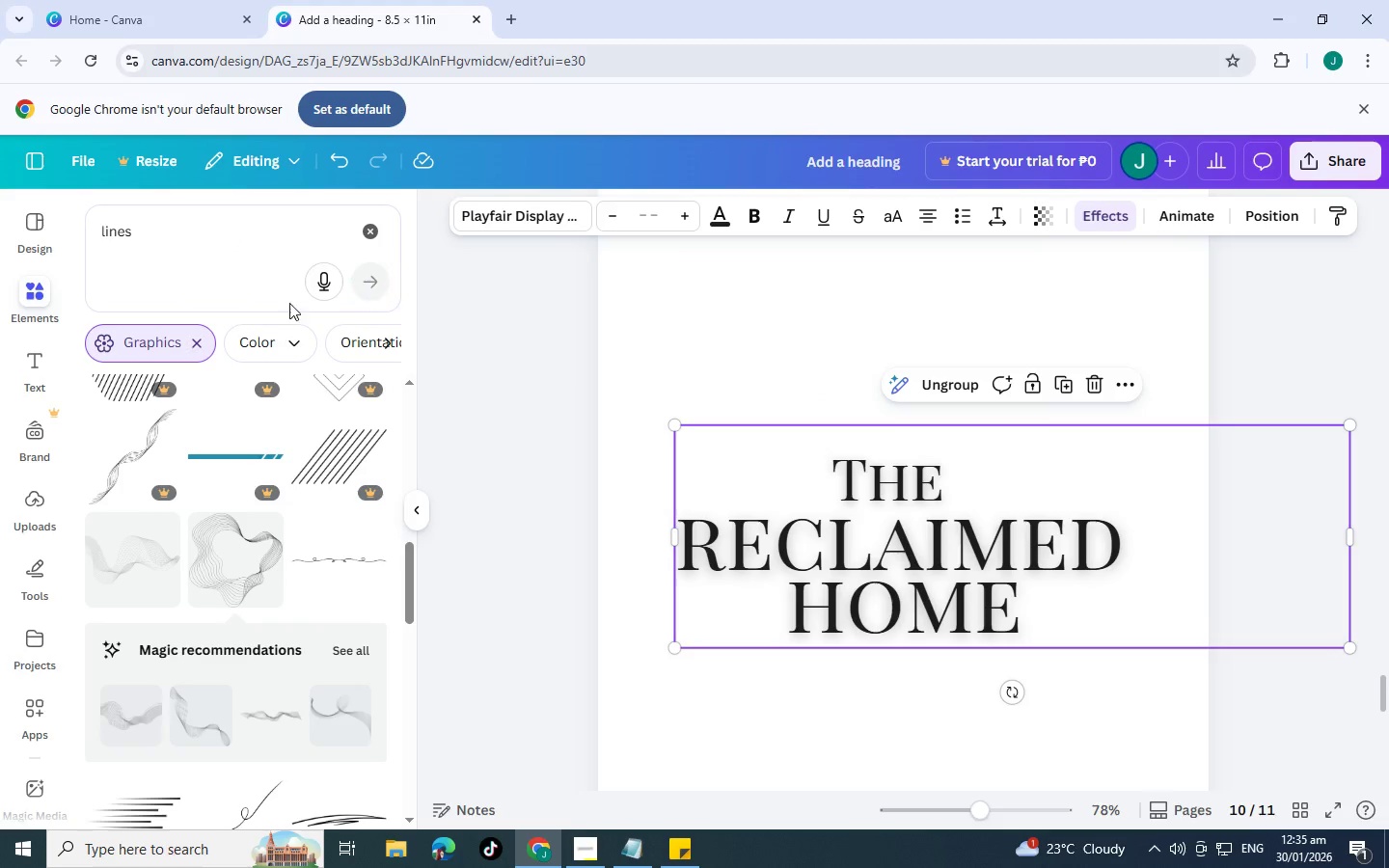 
left_click_drag(start_coordinate=[227, 249], to_coordinate=[67, 213])
 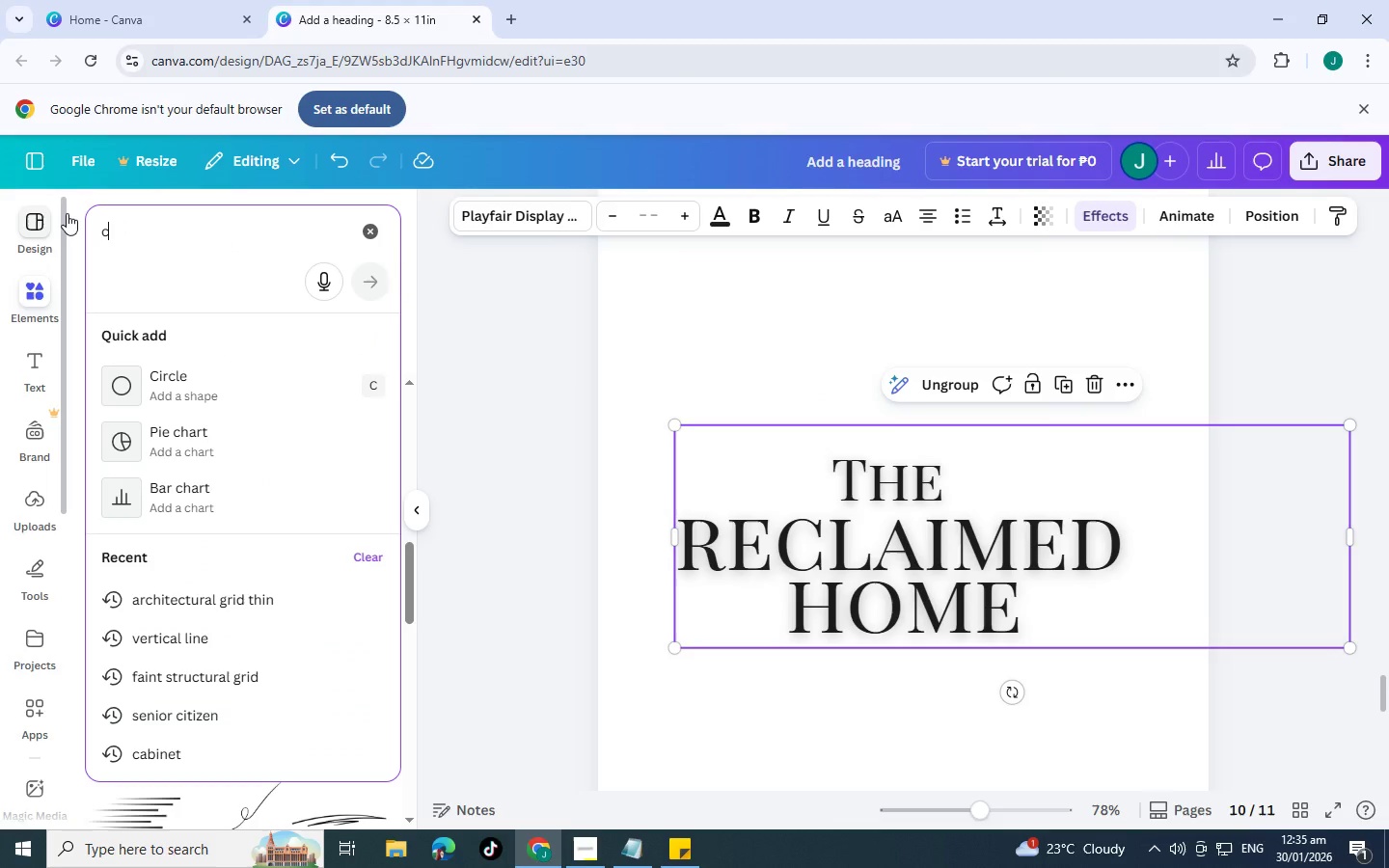 
type(compas)
 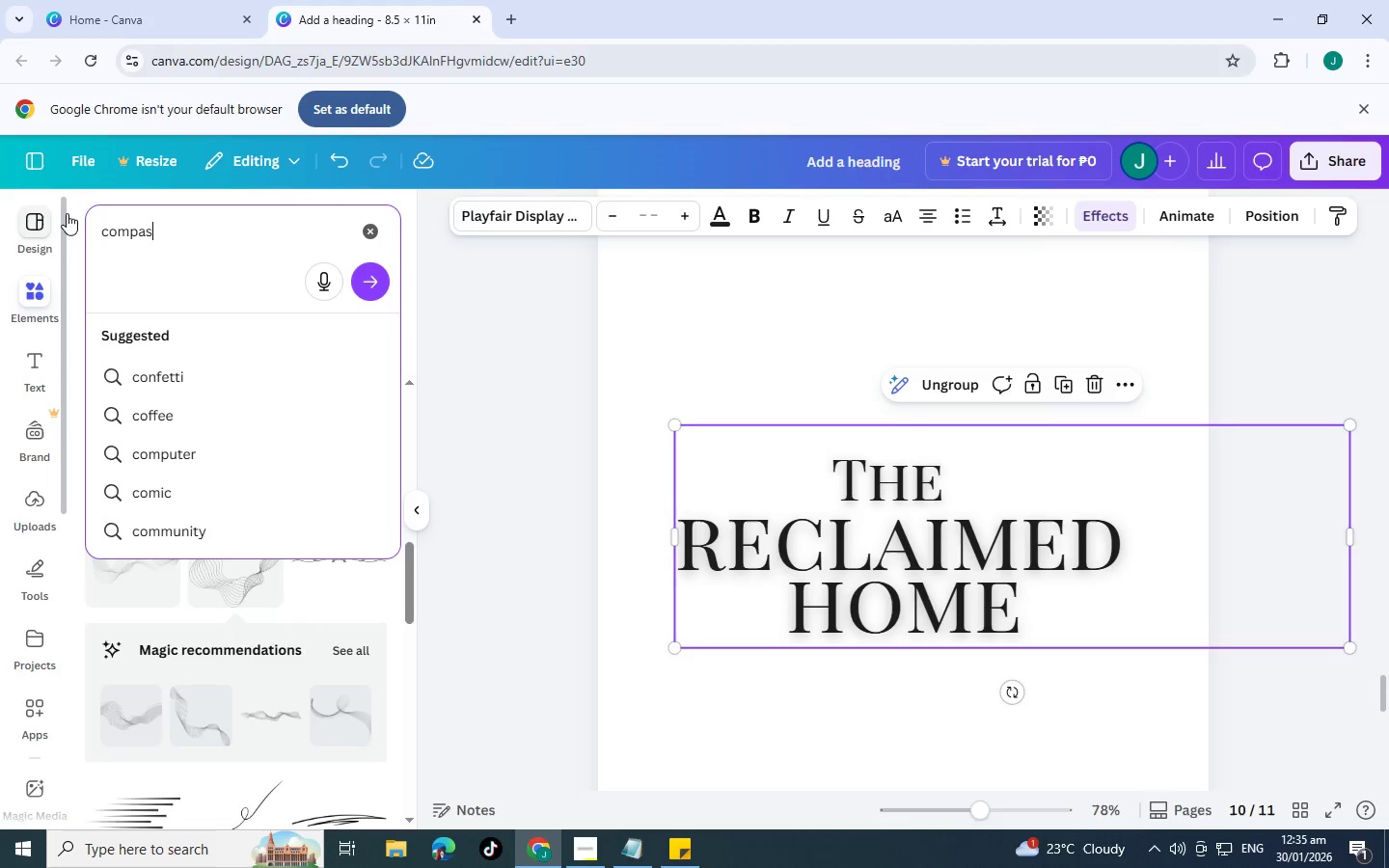 
key(Enter)
 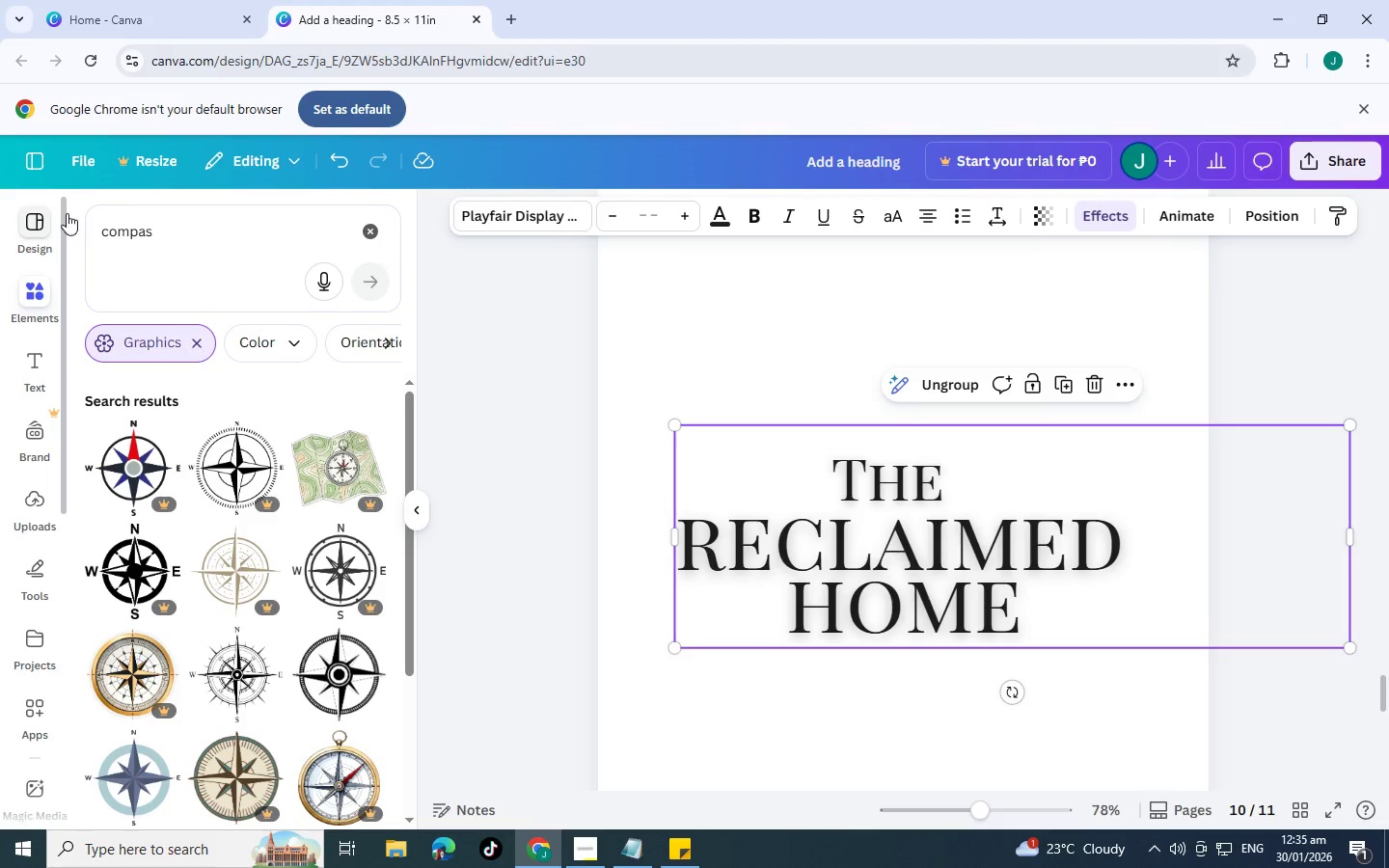 
scroll: coordinate [271, 660], scroll_direction: down, amount: 2.0
 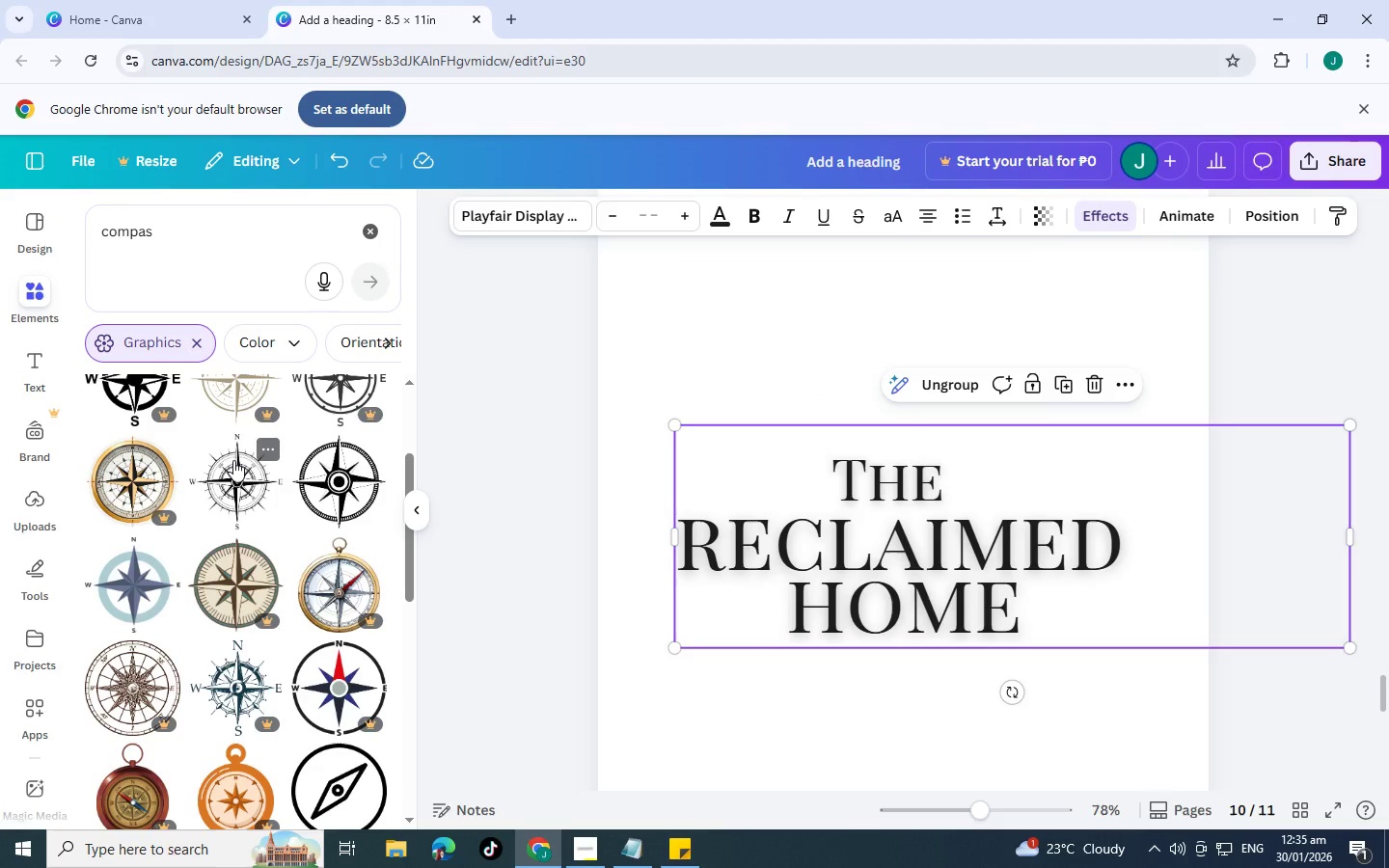 
left_click([233, 460])
 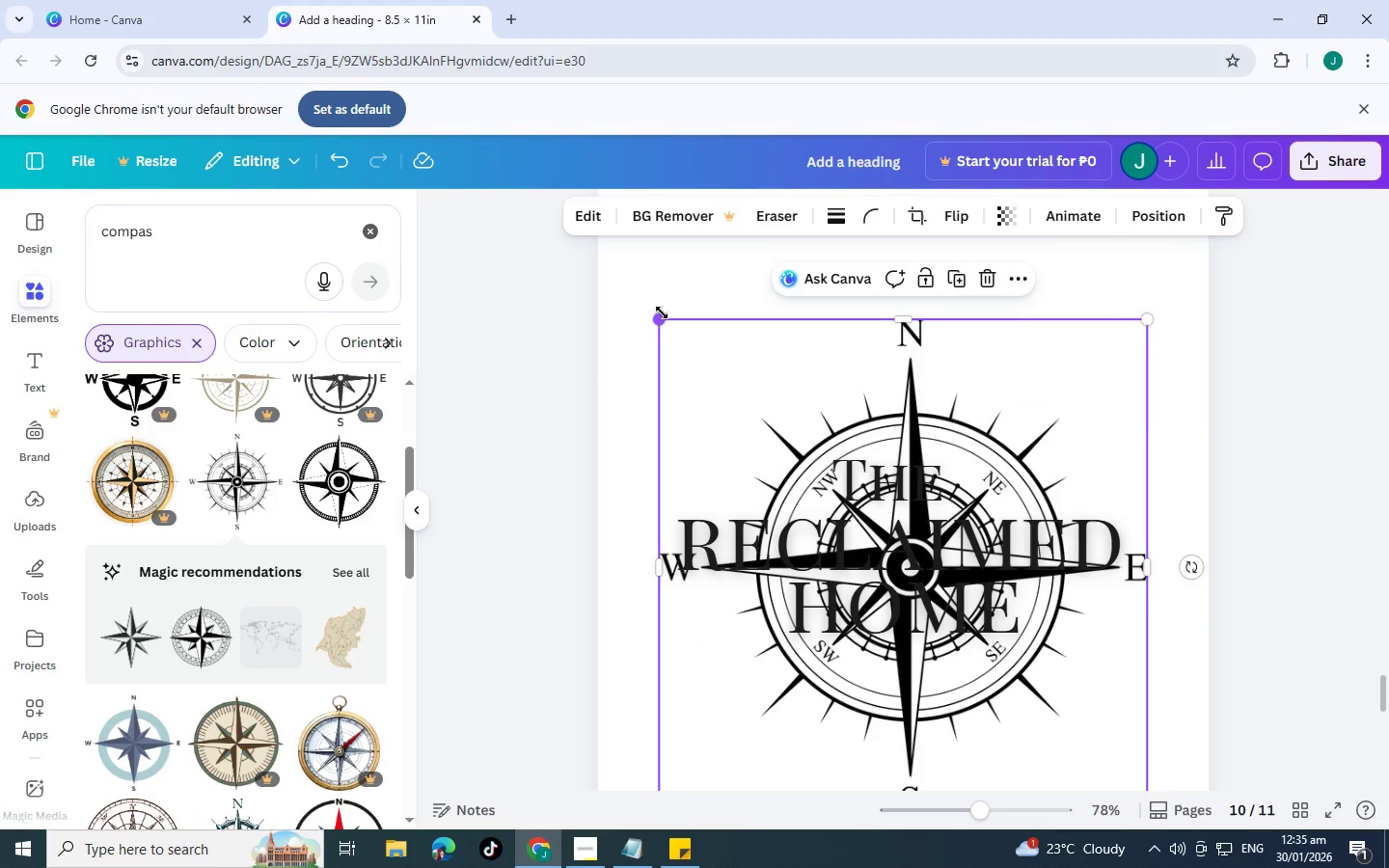 
left_click_drag(start_coordinate=[666, 316], to_coordinate=[496, 278])
 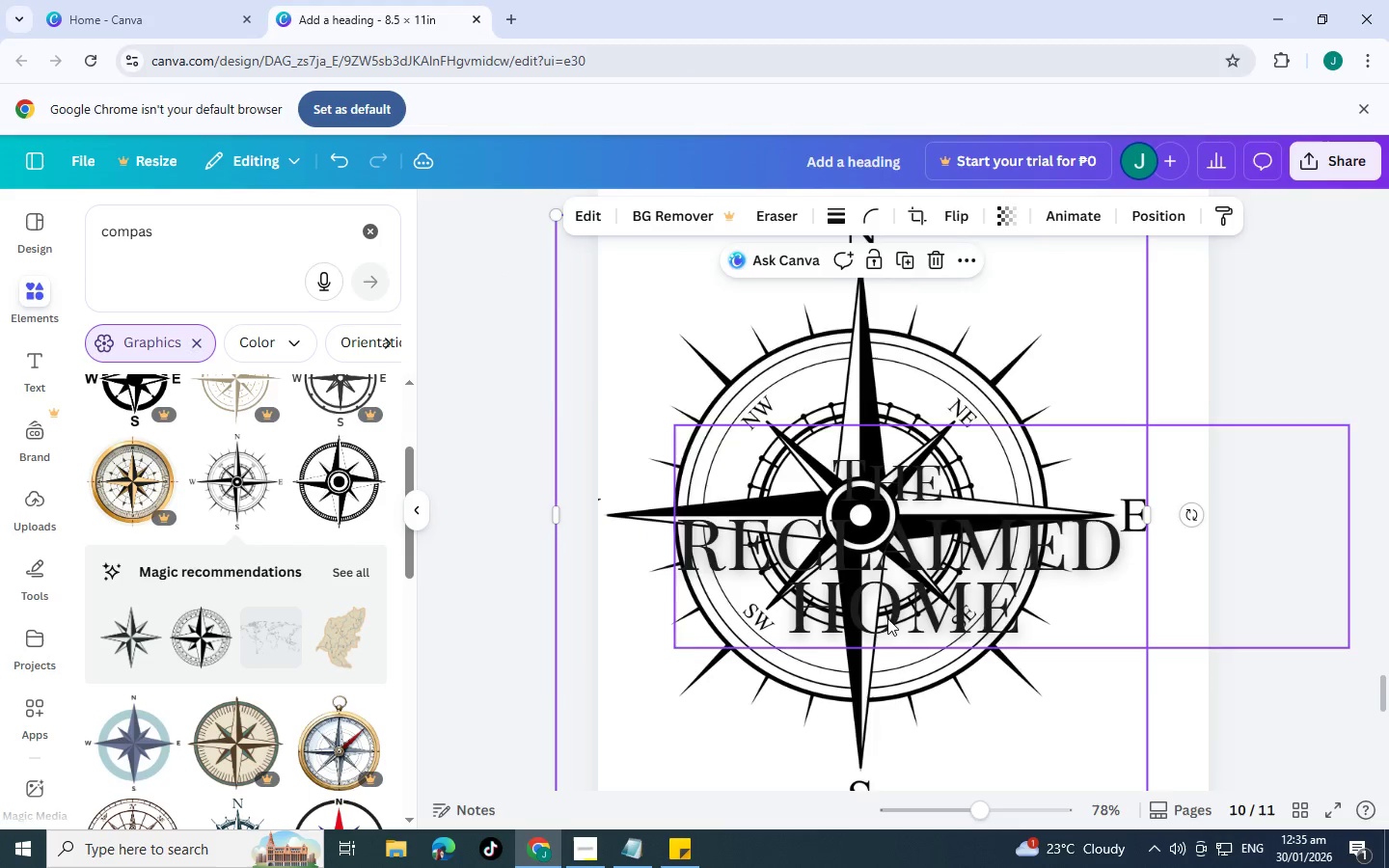 
scroll: coordinate [914, 622], scroll_direction: down, amount: 2.0
 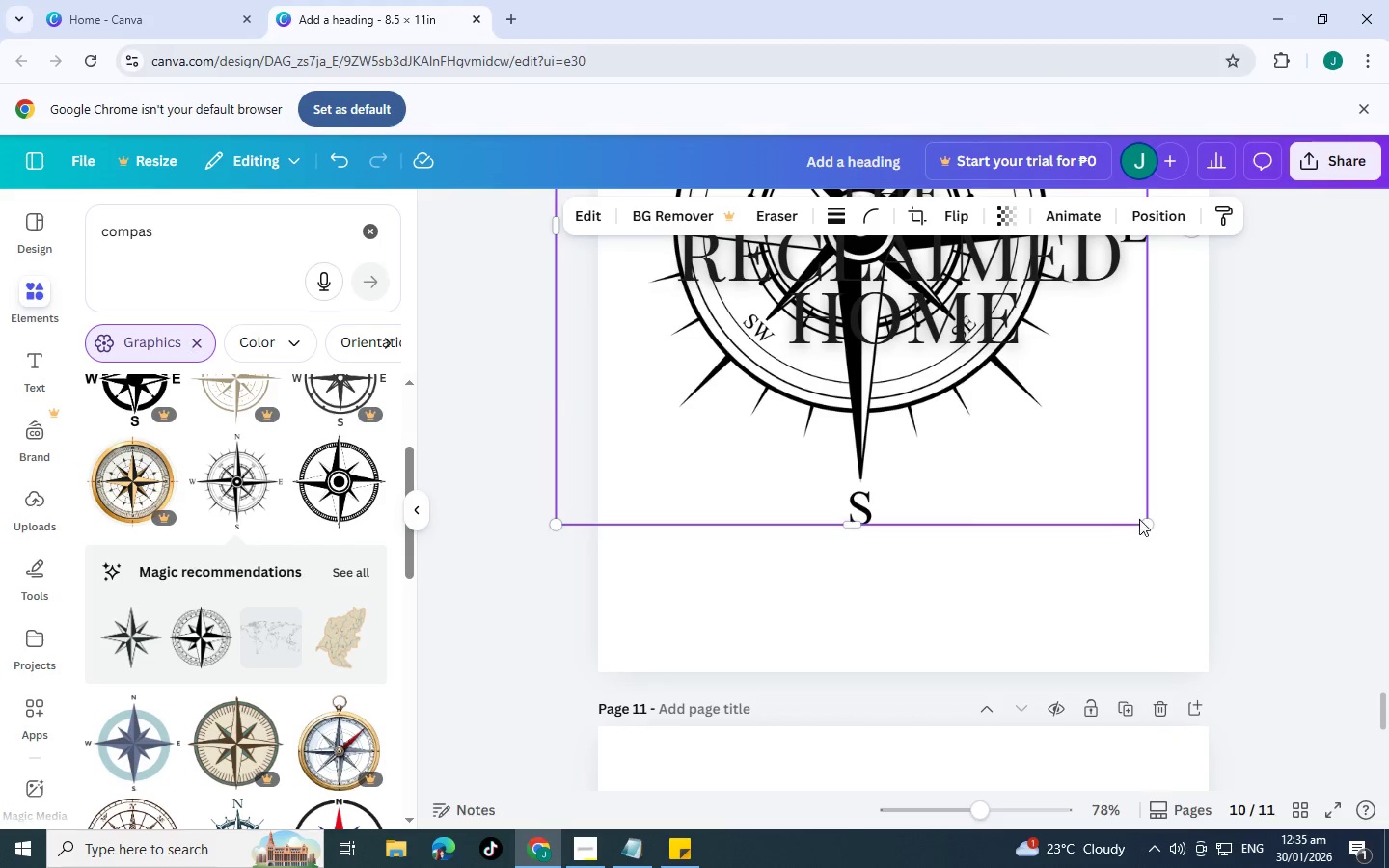 
left_click_drag(start_coordinate=[1146, 523], to_coordinate=[1172, 621])
 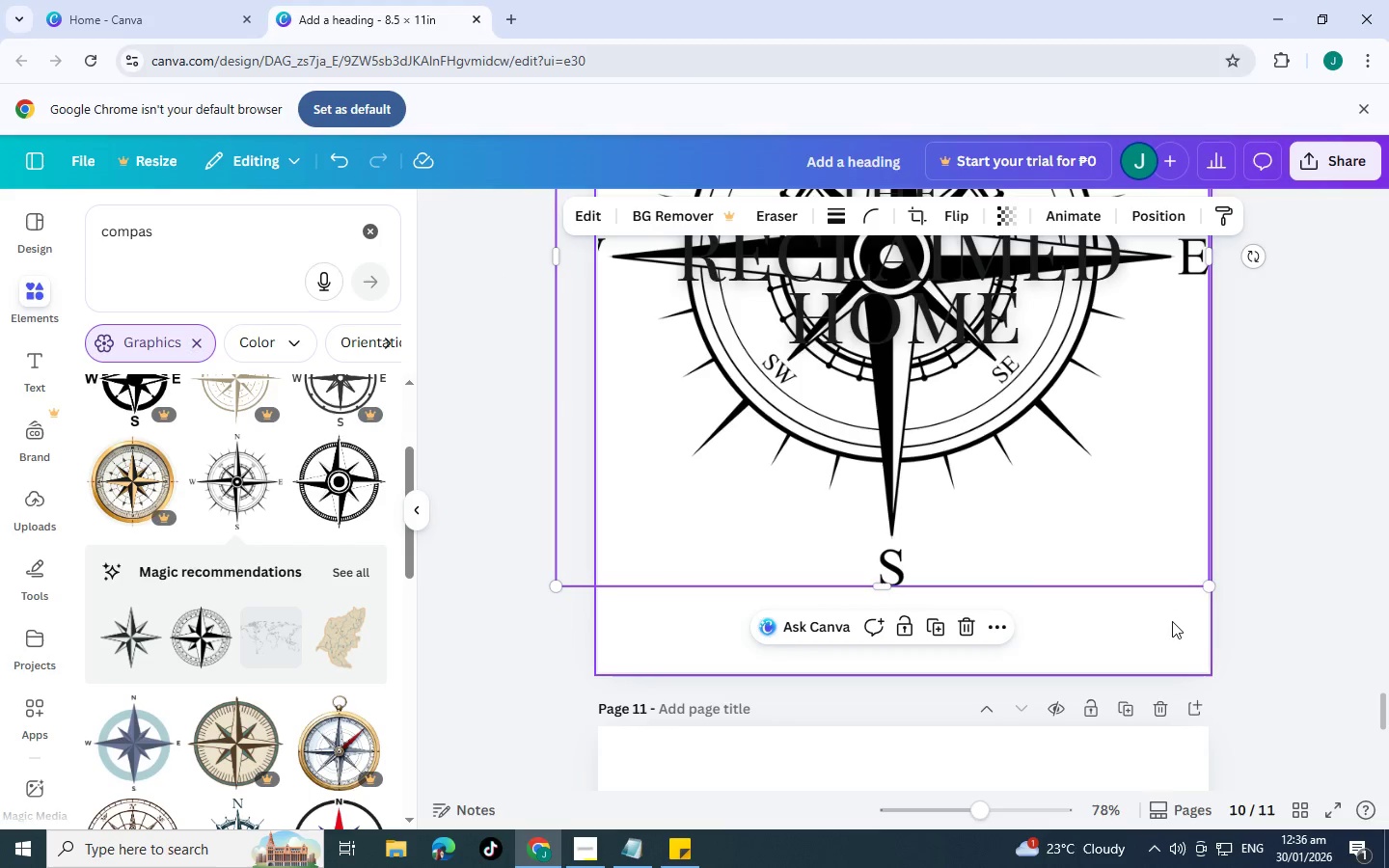 
key(Control+BracketLeft)
 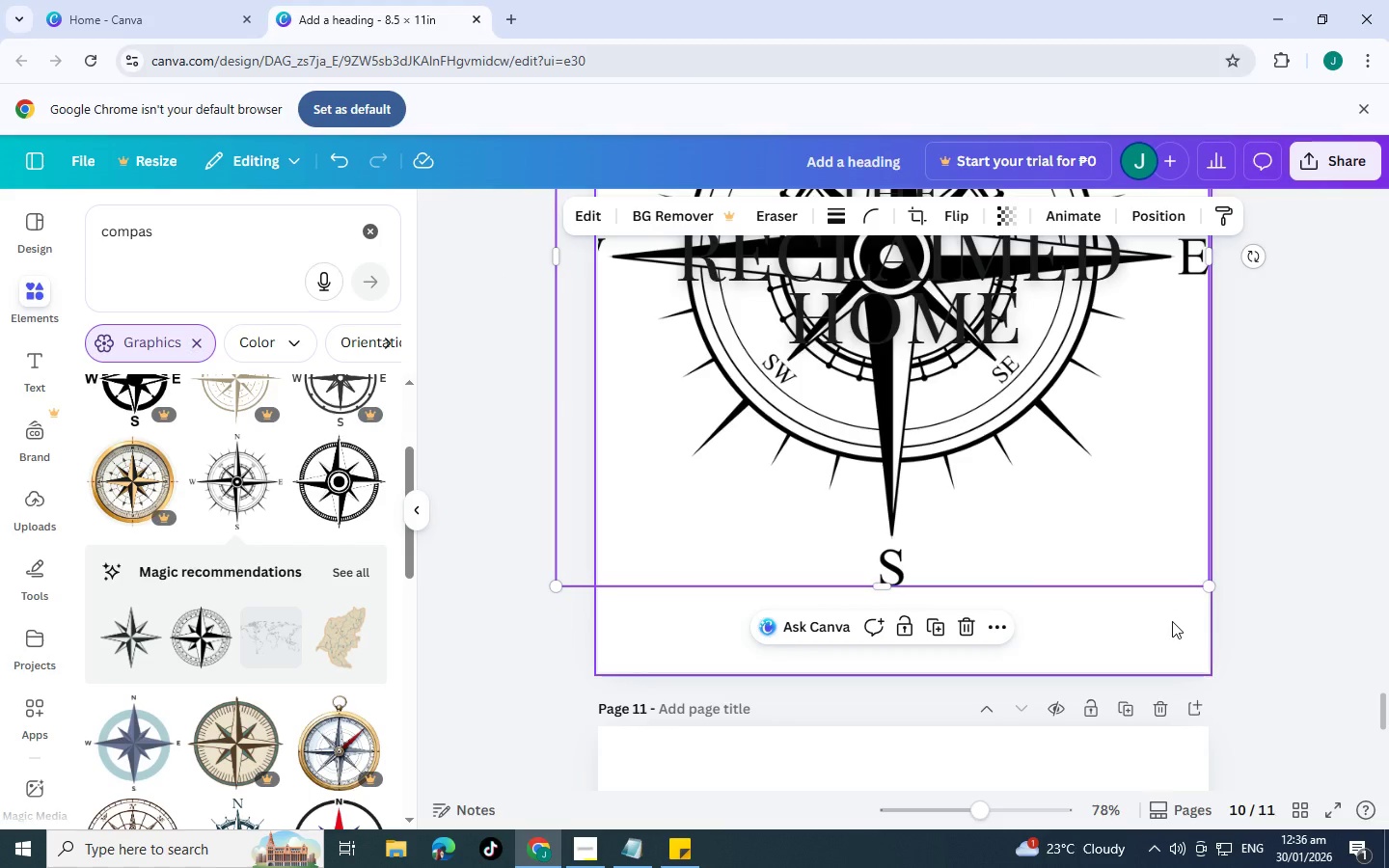 
key(Control+BracketLeft)
 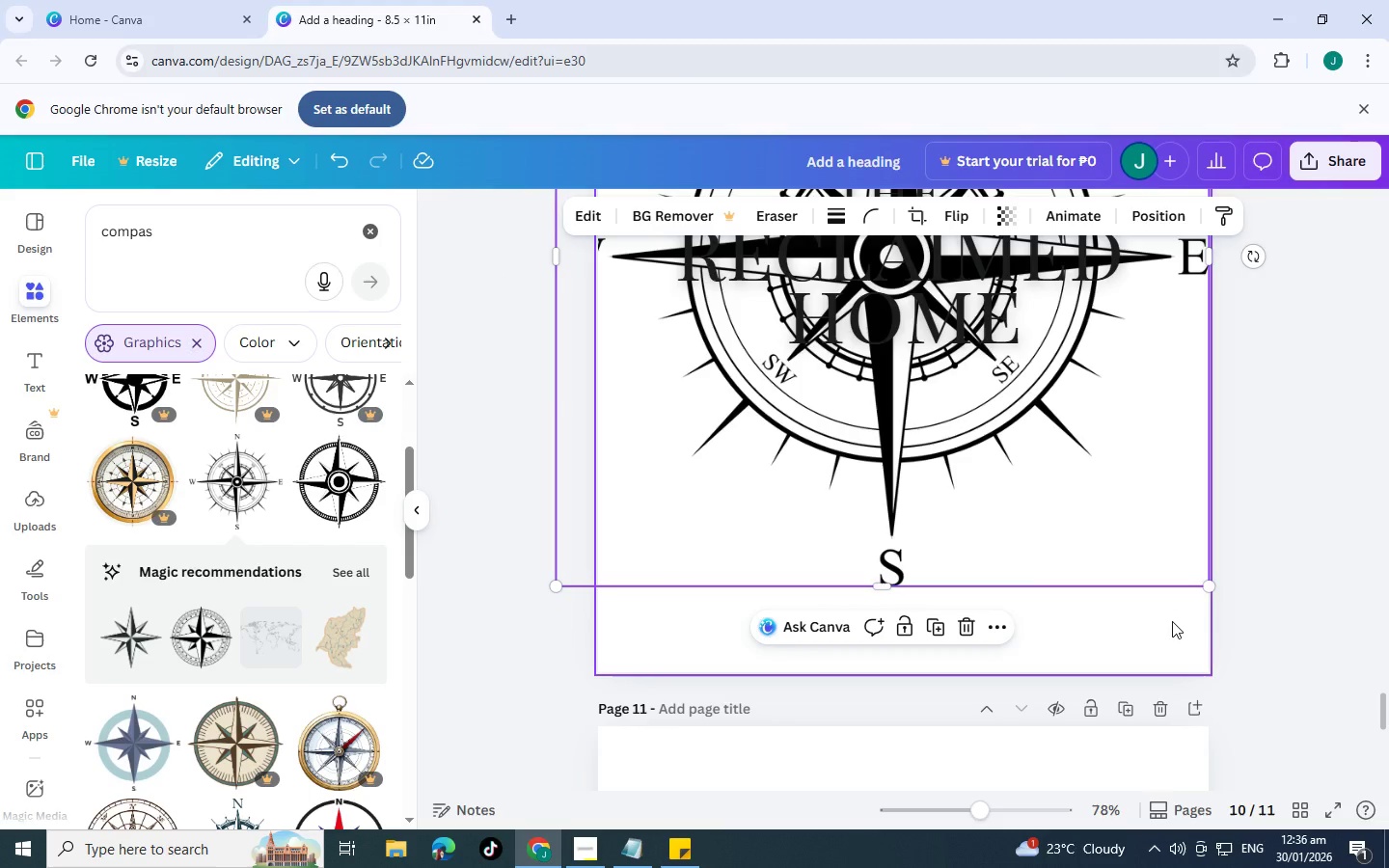 
key(Control+BracketLeft)
 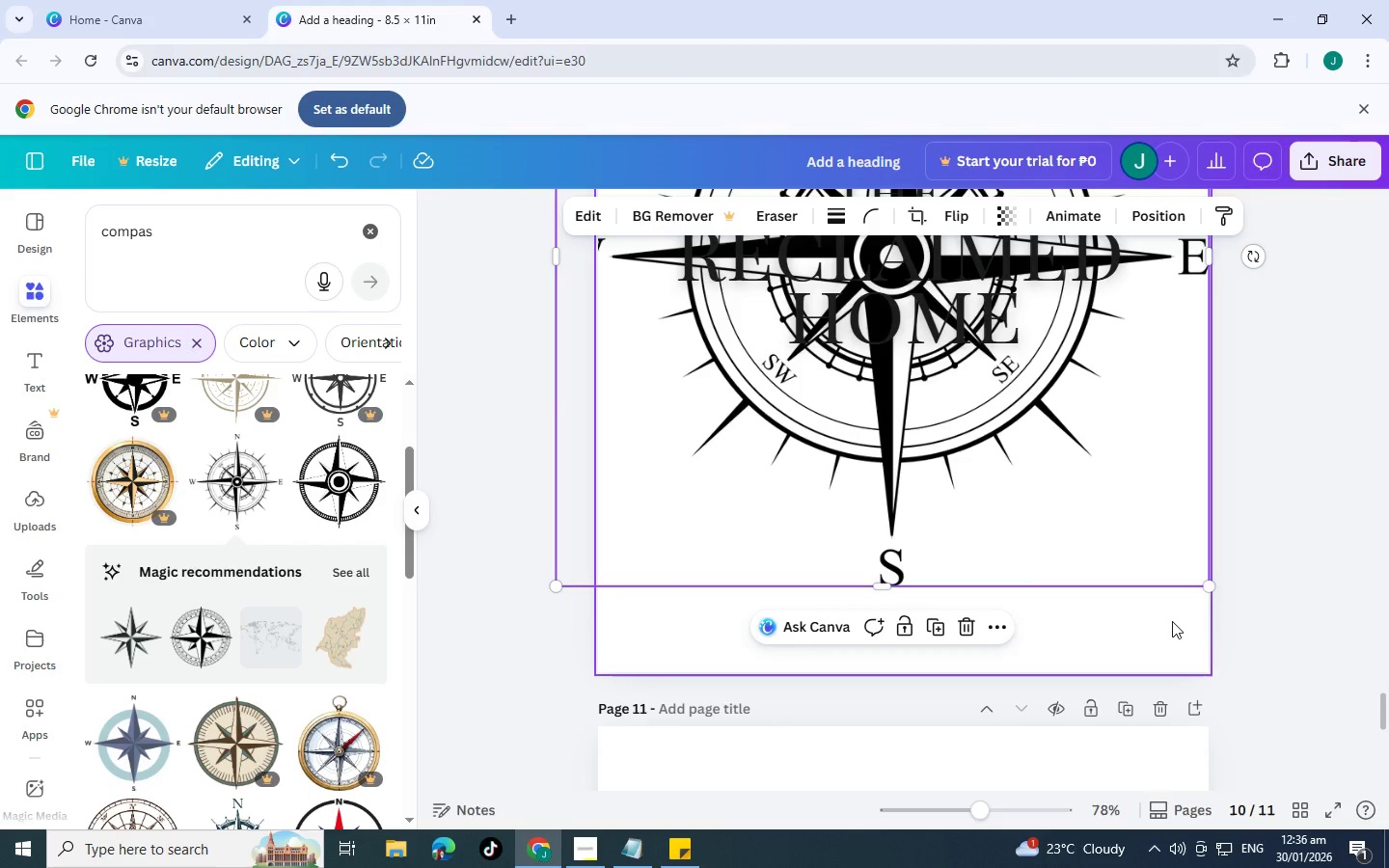 
key(Control+BracketLeft)
 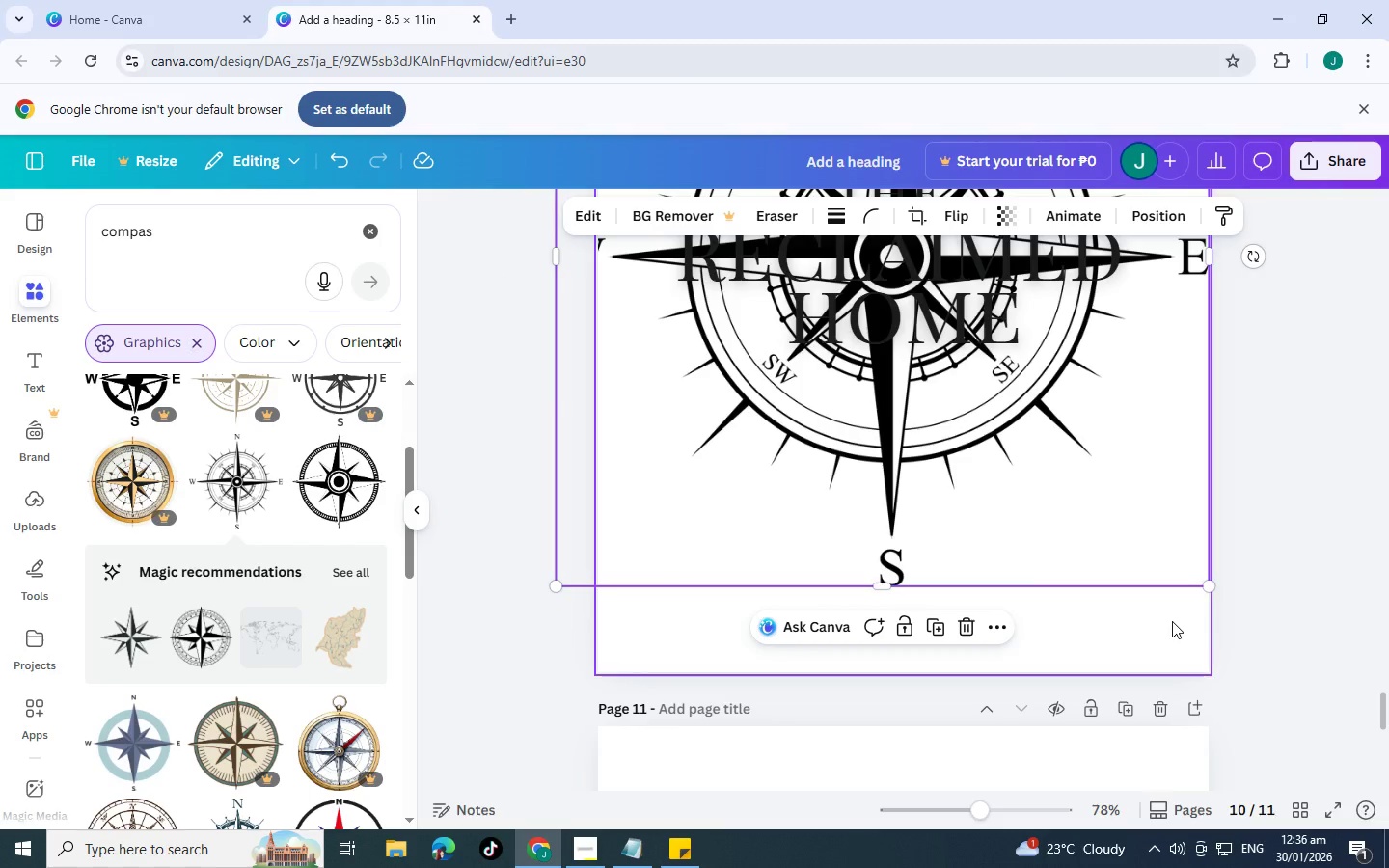 
key(Control+BracketLeft)
 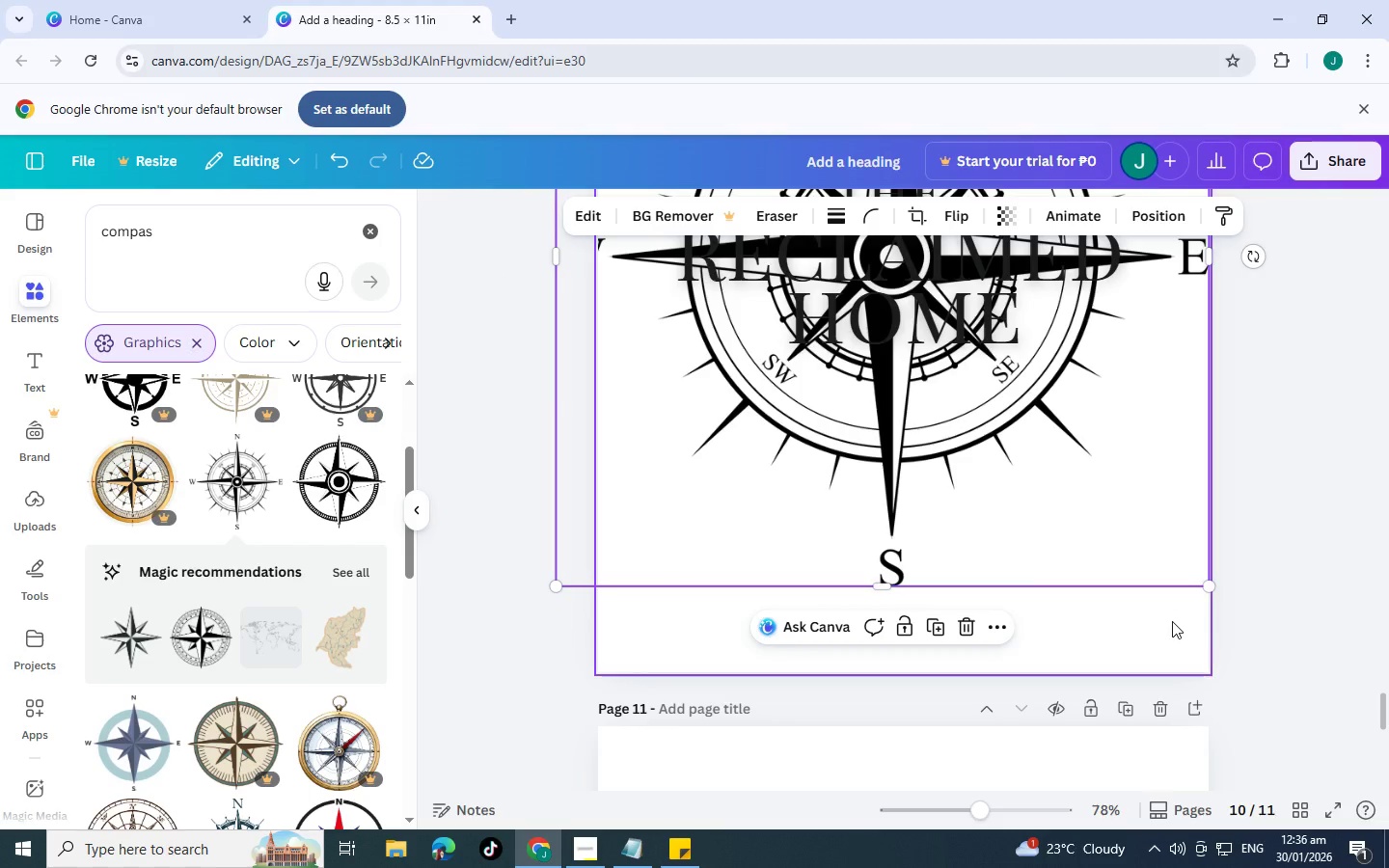 
key(Control+BracketLeft)
 